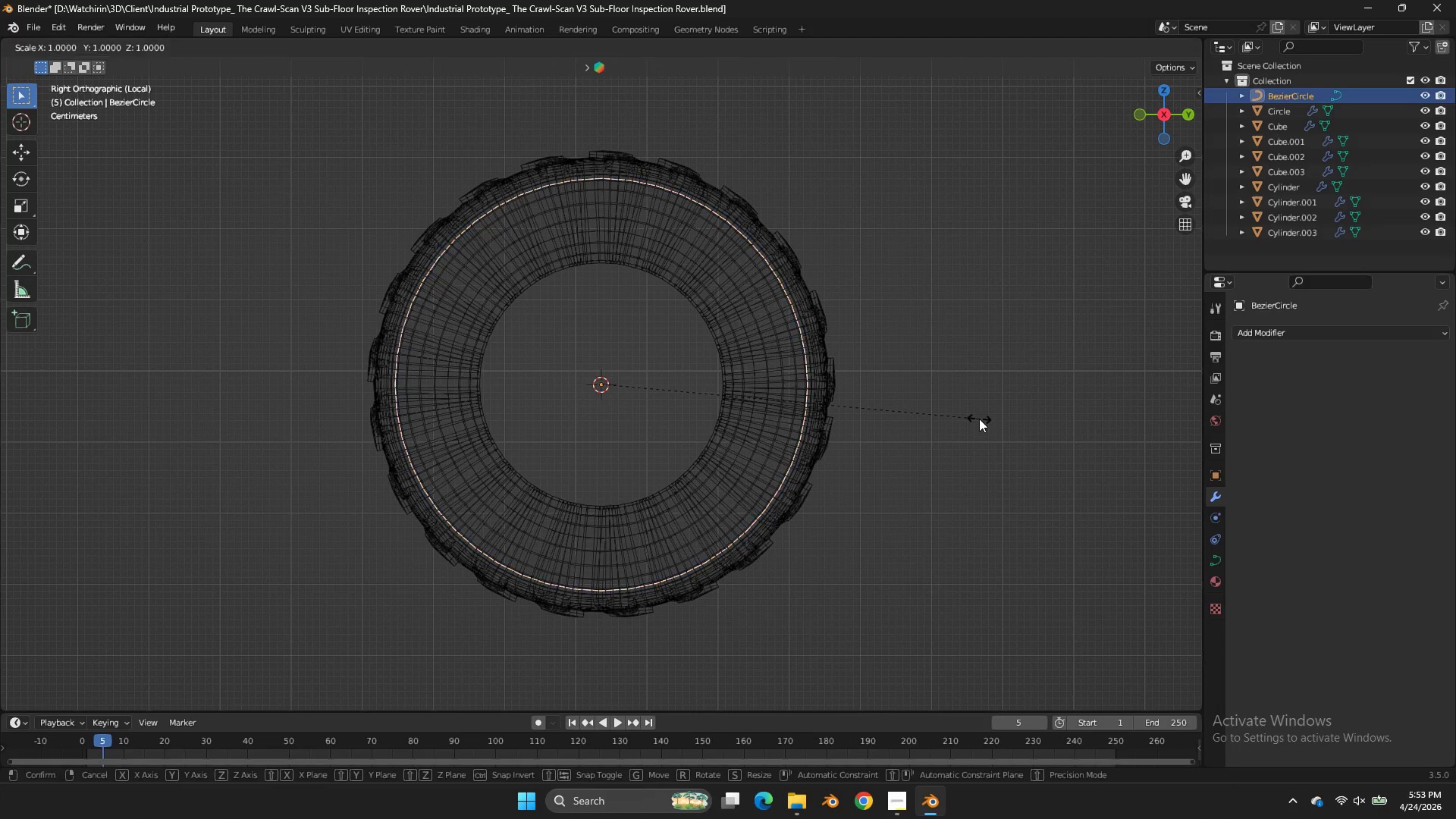 
hold_key(key=ShiftLeft, duration=4.5)
left_click([1005, 438])
 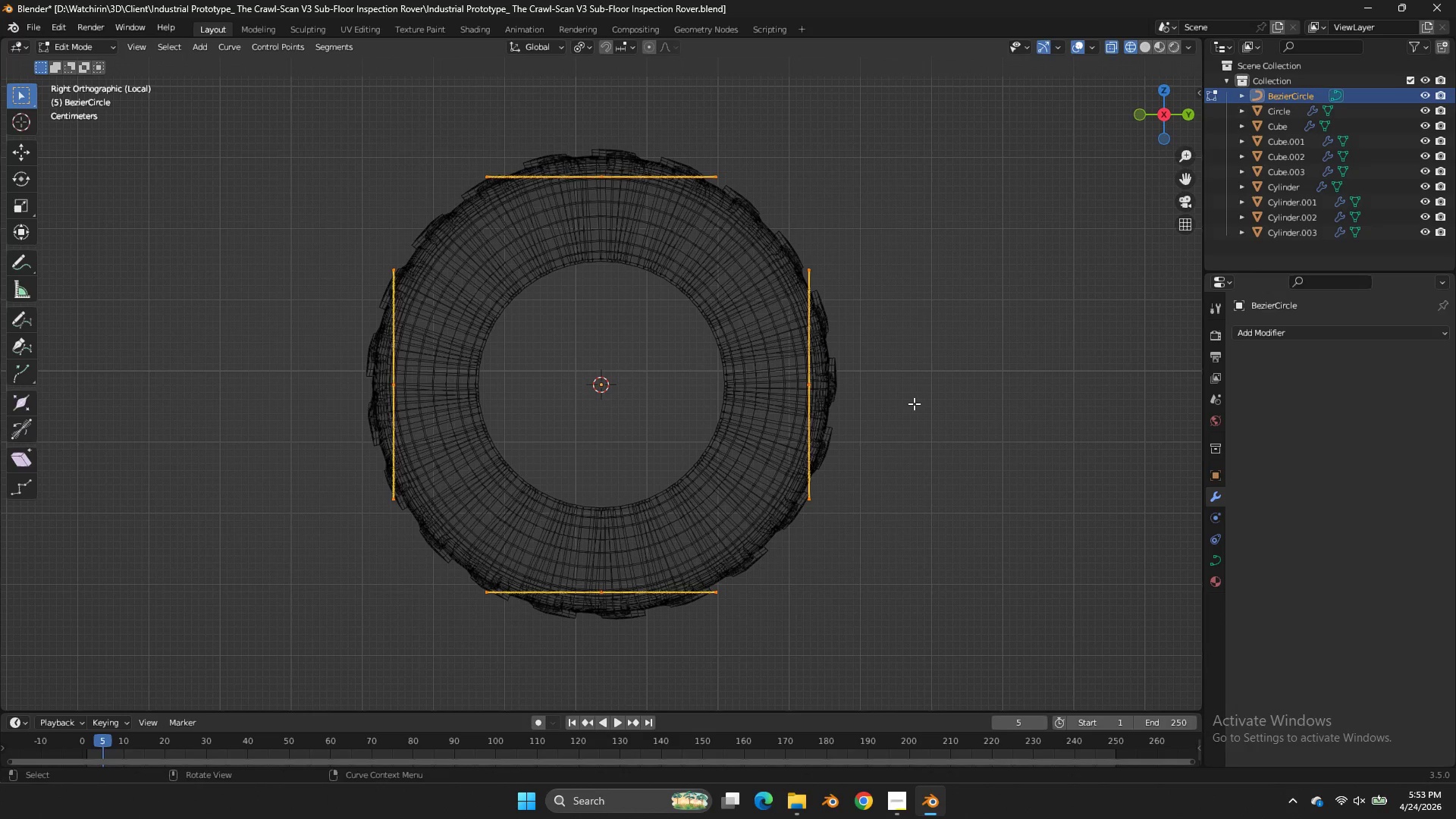 
key(Tab)
 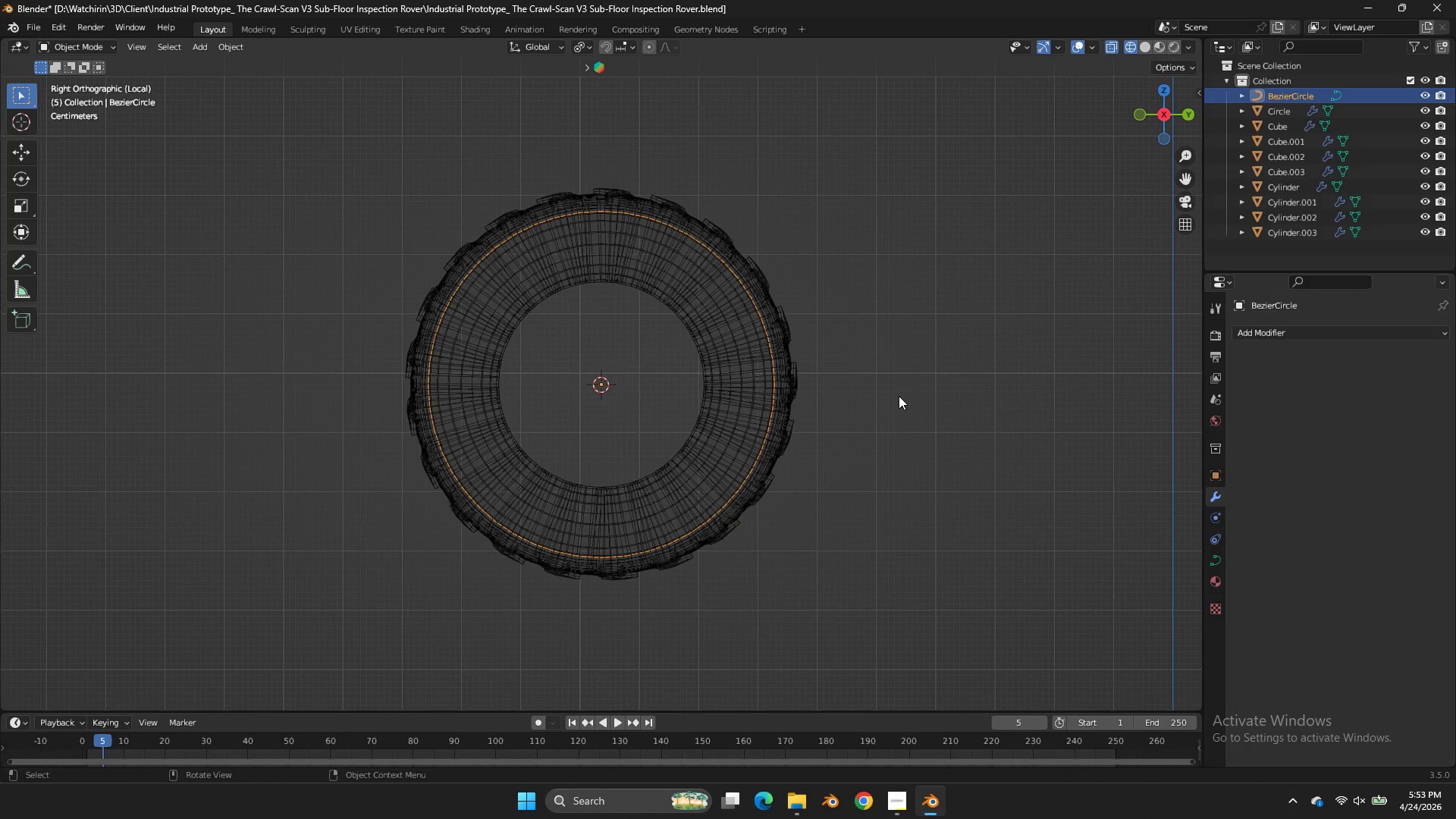 
key(Tab)
 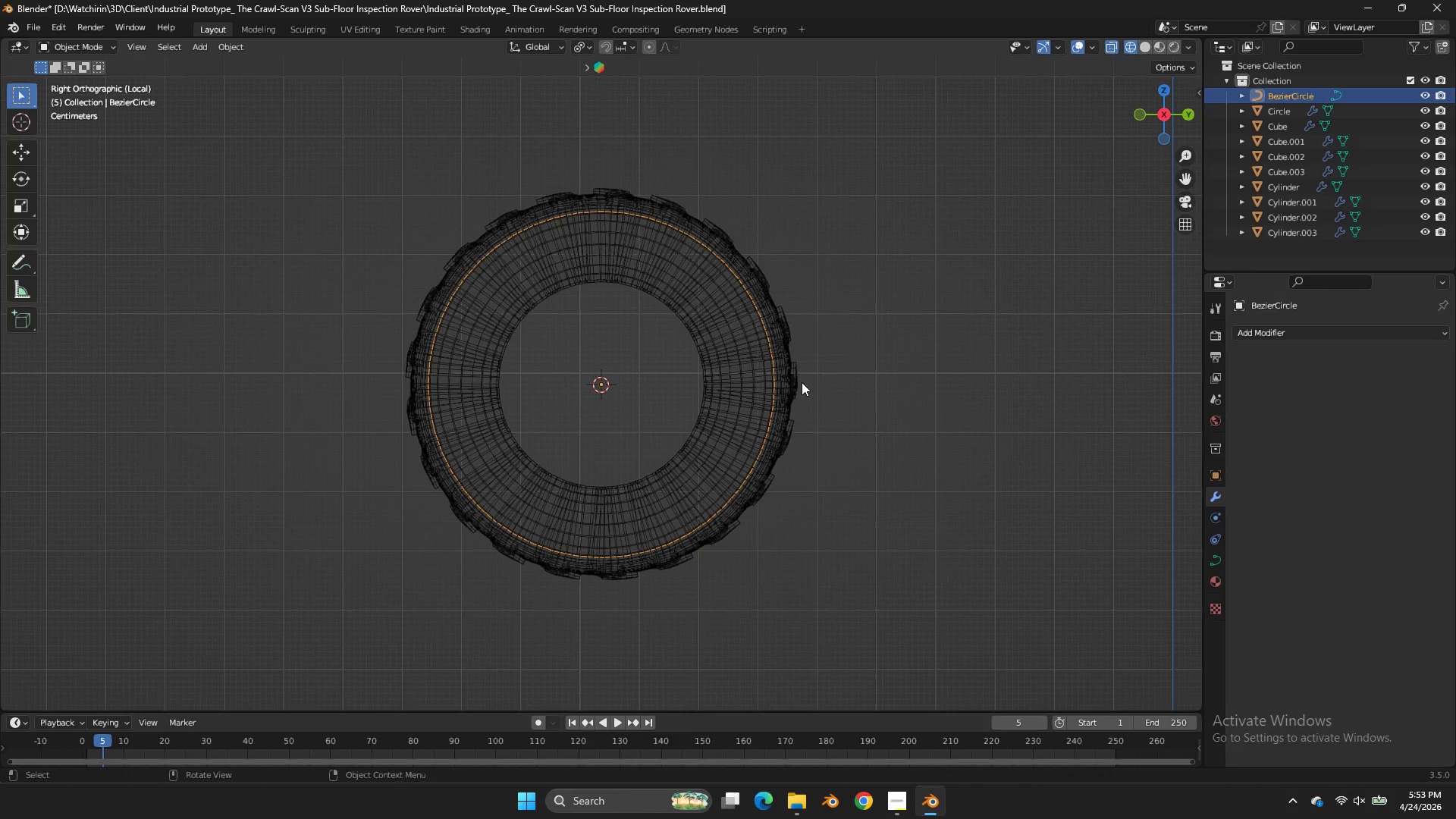 
scroll: coordinate [908, 400], scroll_direction: down, amount: 1.0
 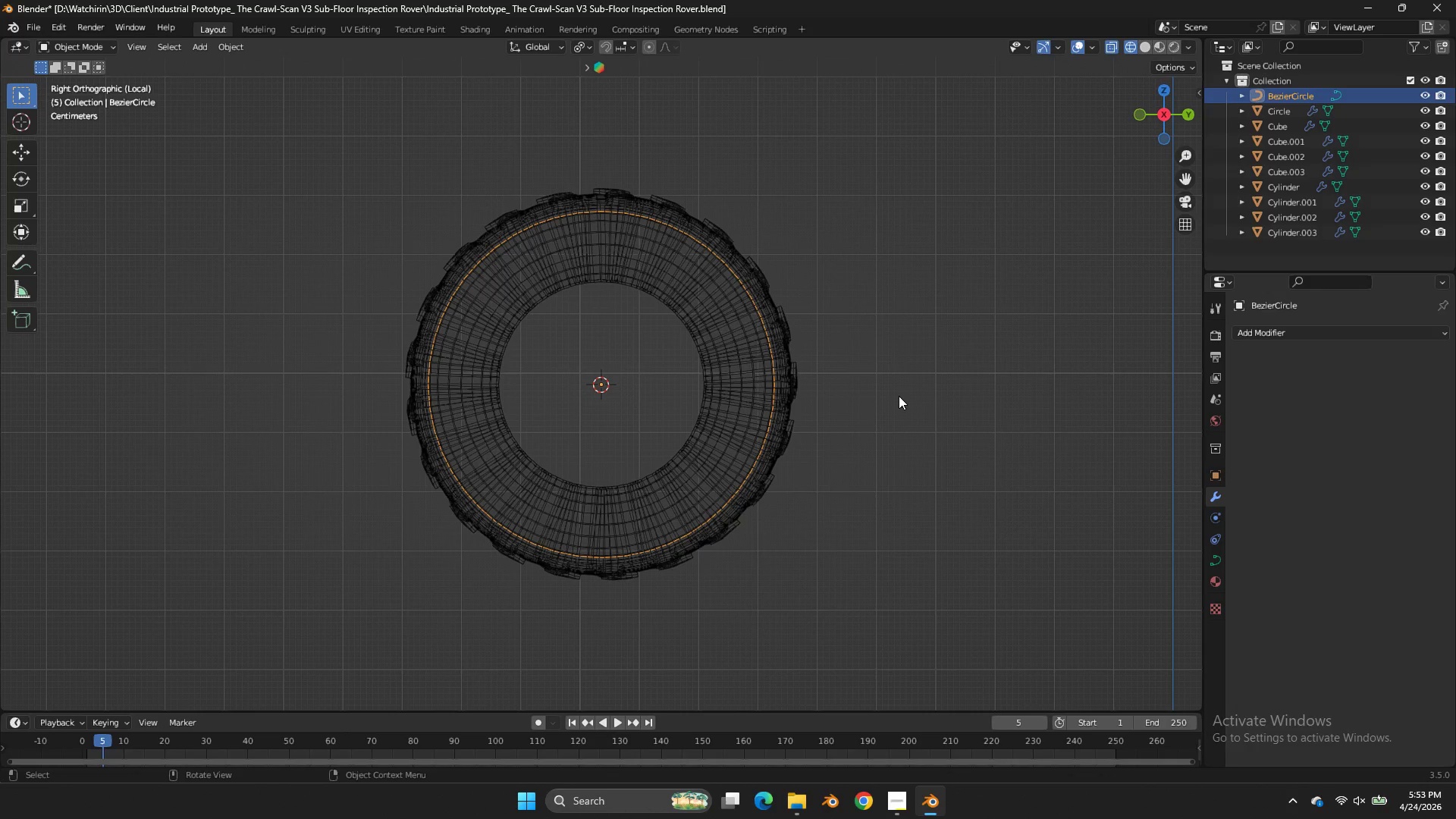 
key(Z)
 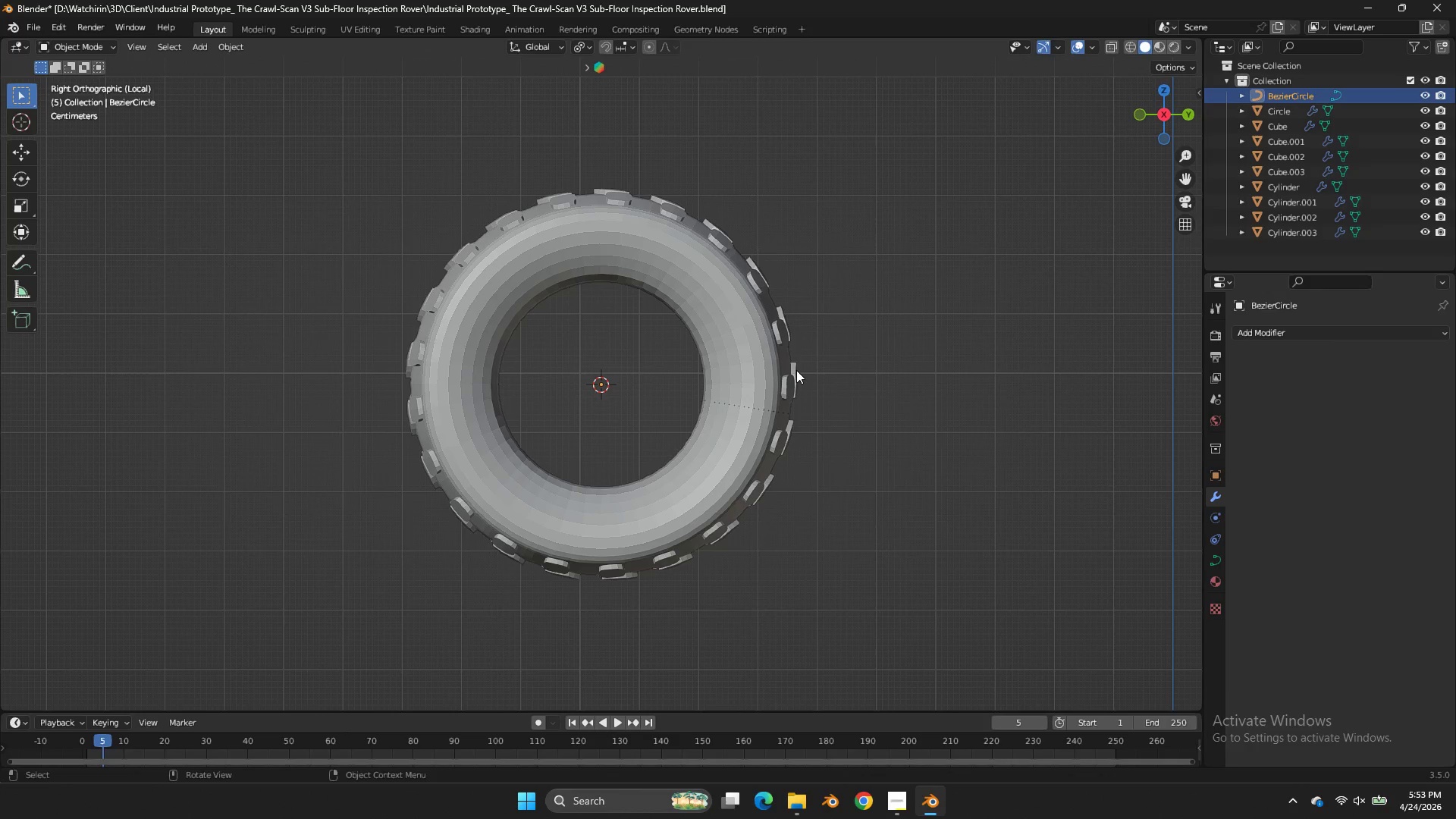 
left_click([796, 370])
 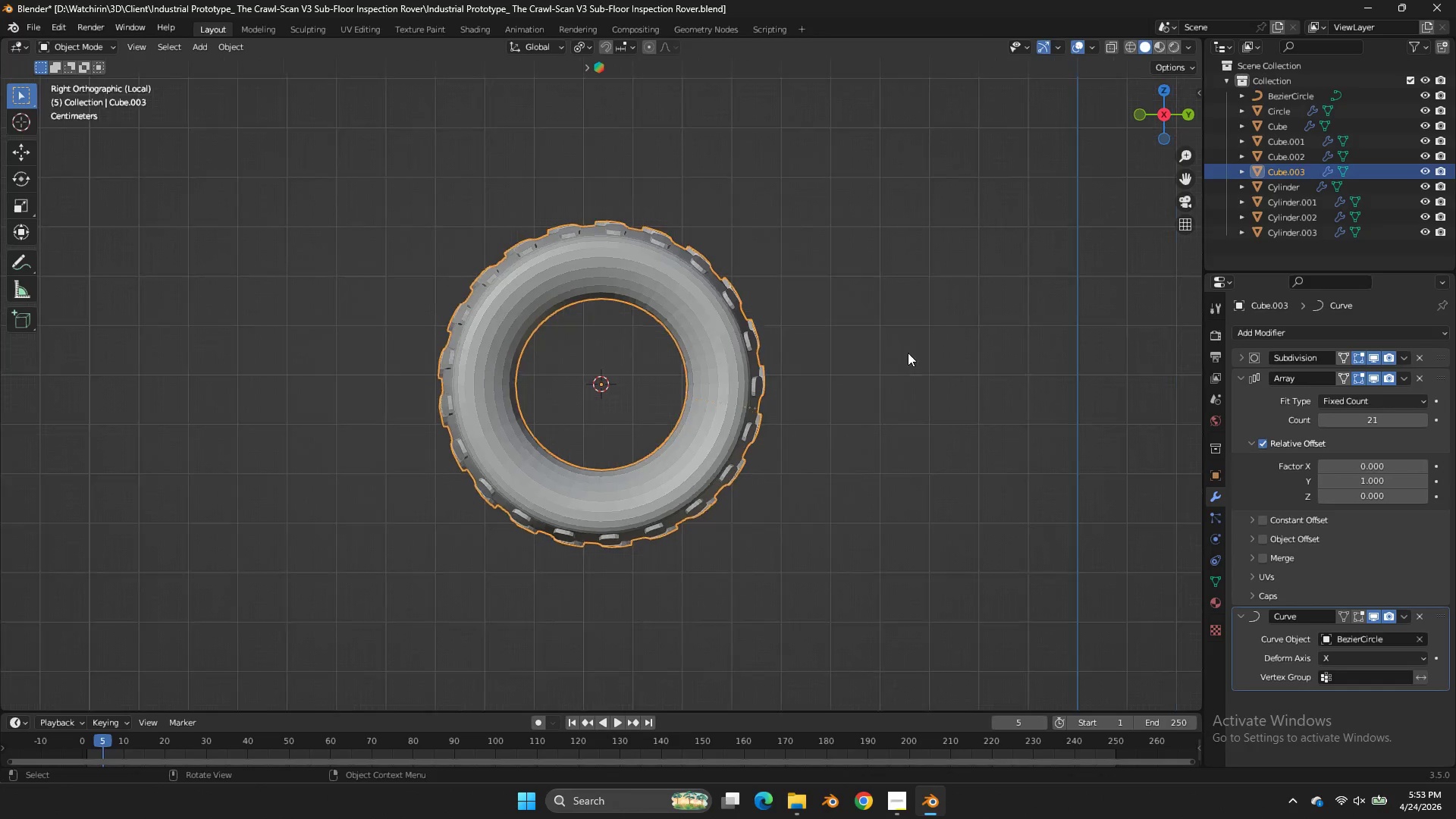 
scroll: coordinate [978, 353], scroll_direction: down, amount: 2.0
 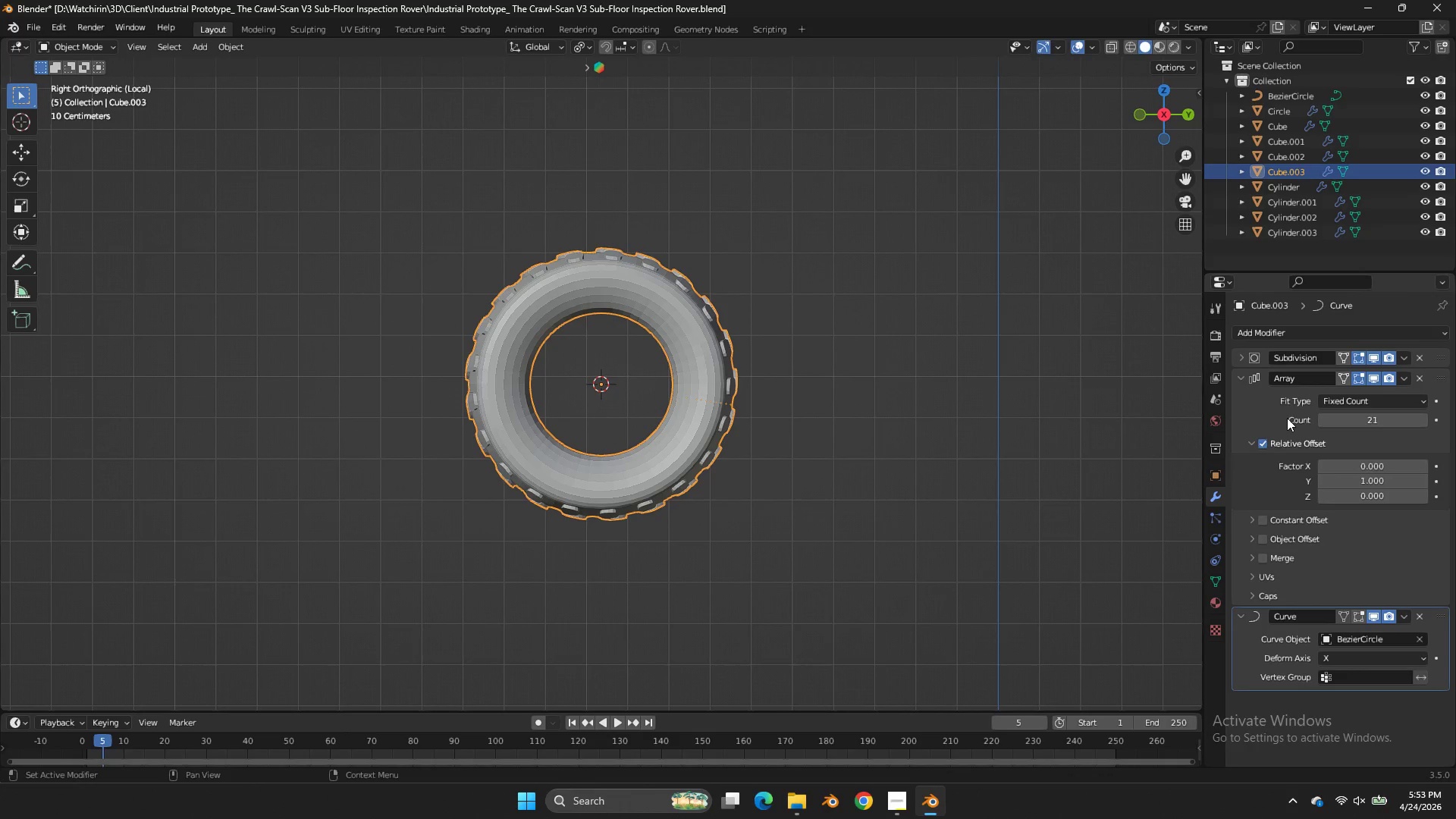 
key(Control+A)
 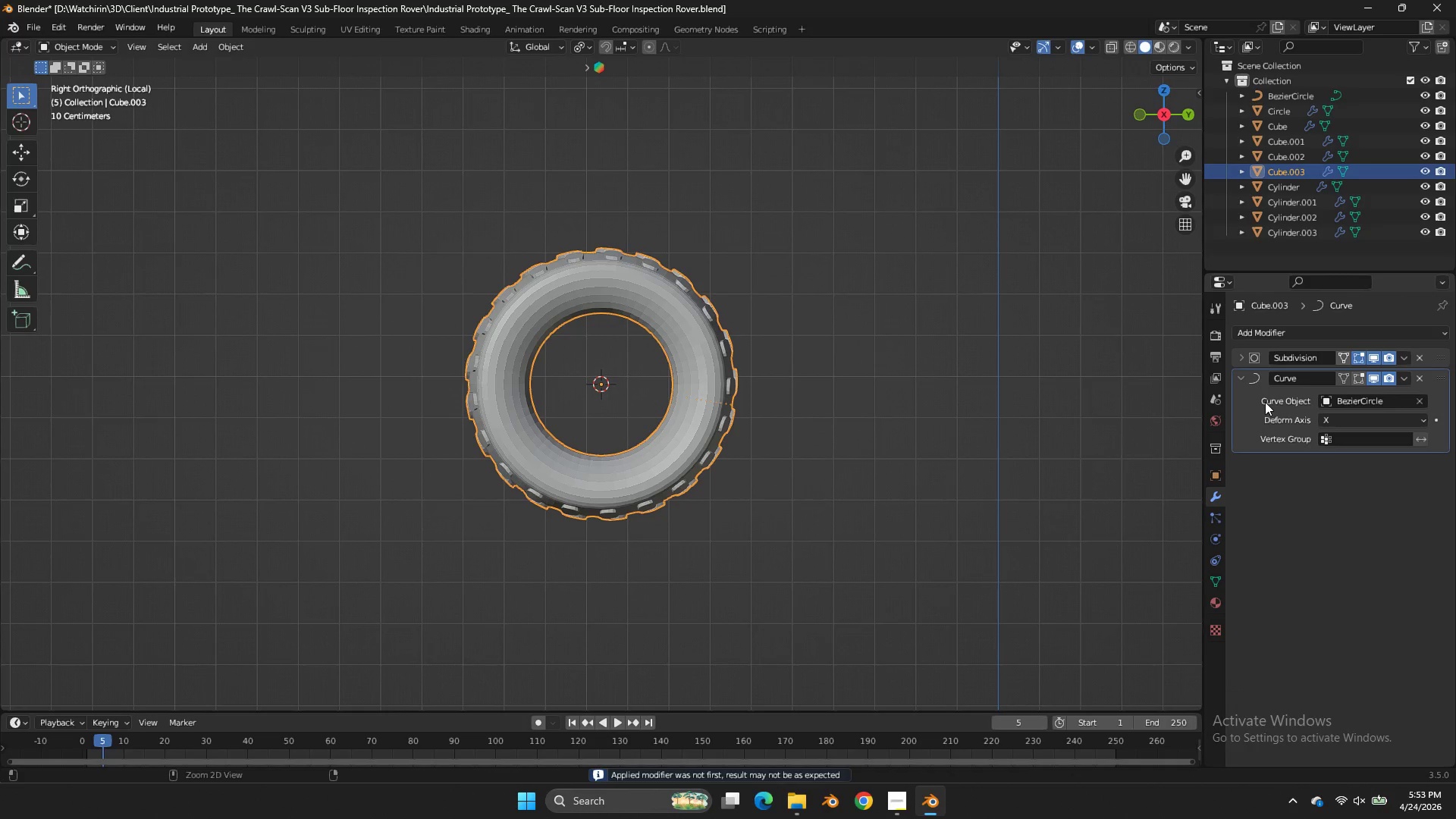 
key(Control+A)
 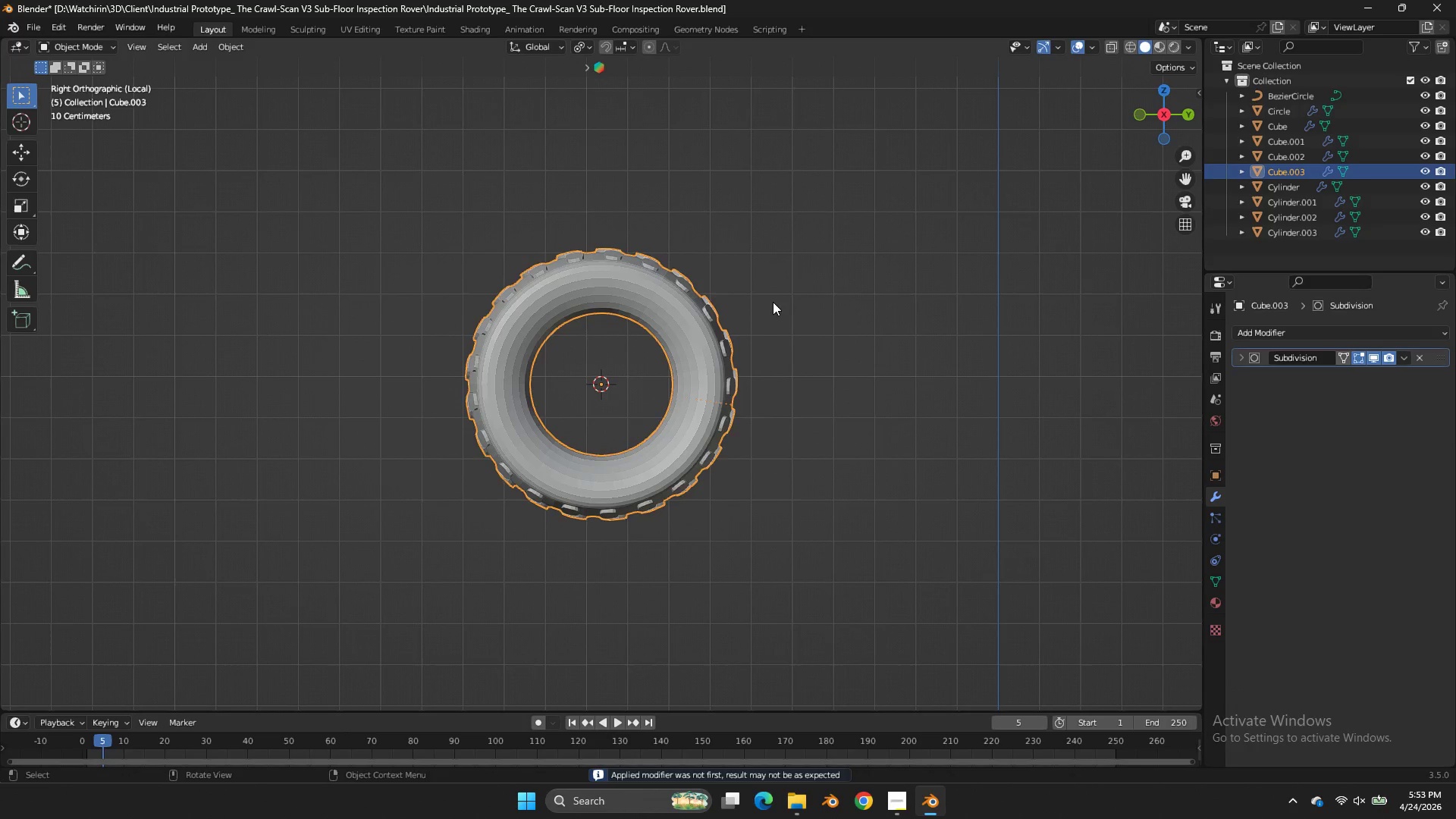 
key(Tab)
 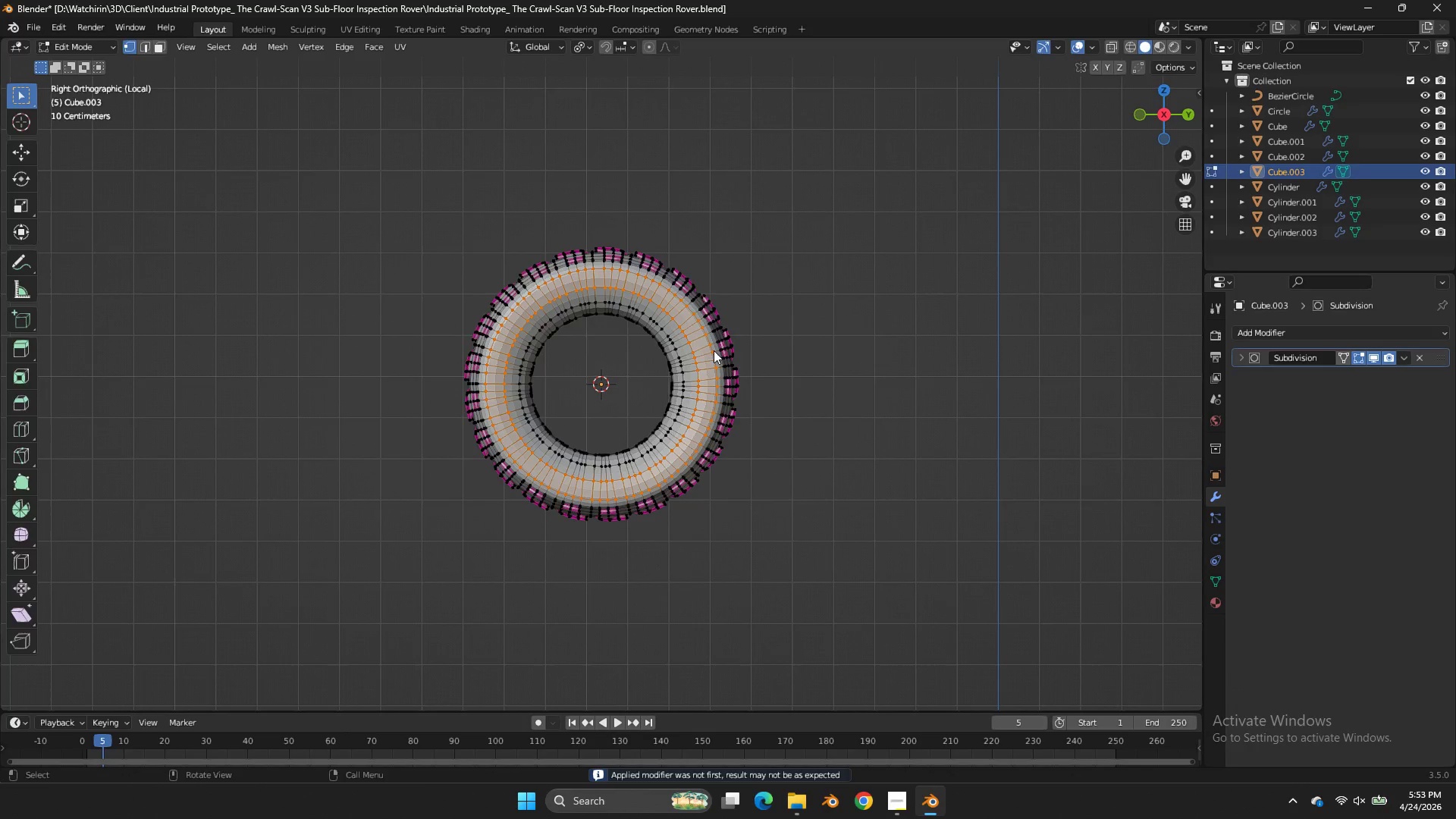 
key(Tab)
 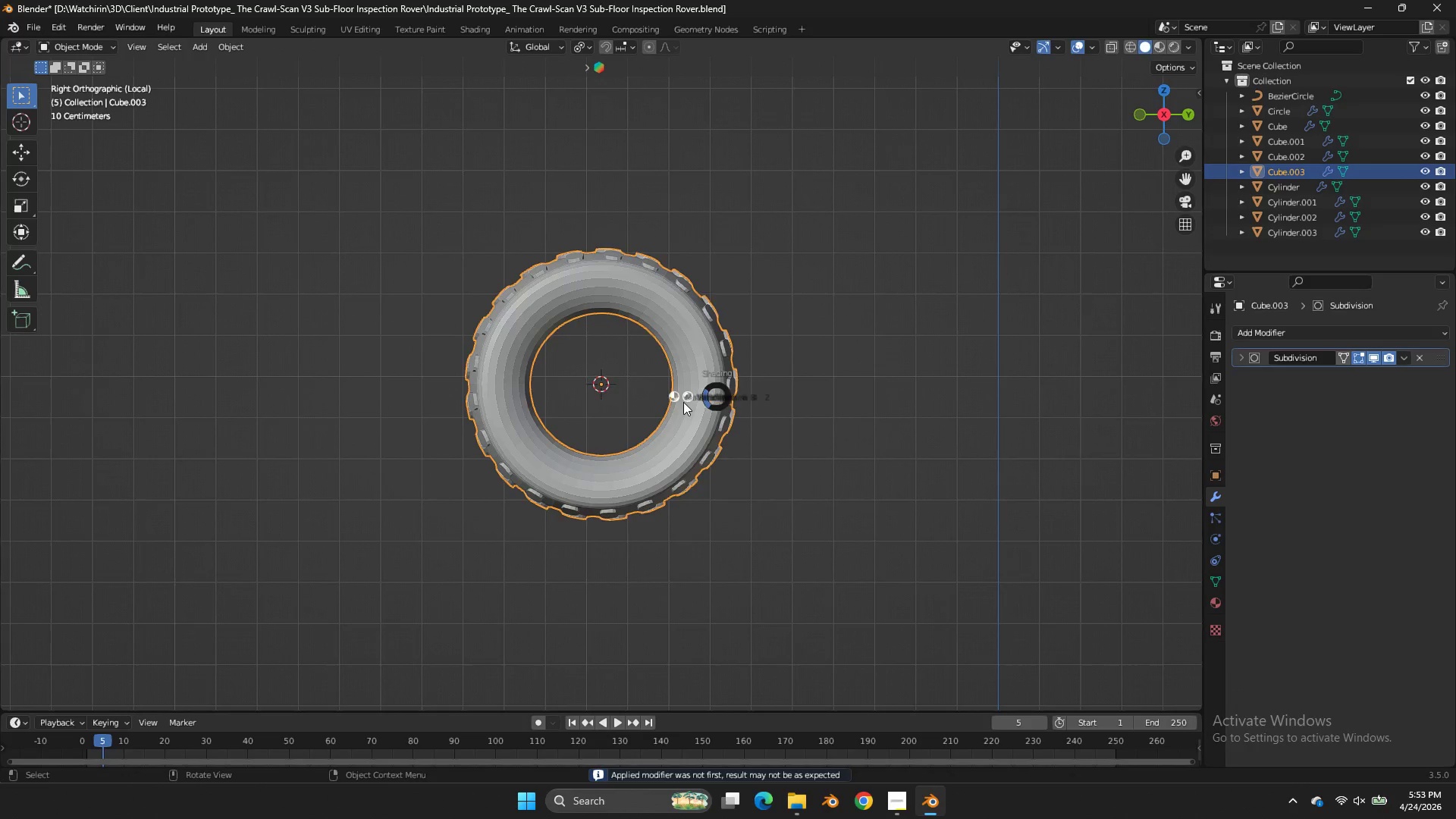 
key(Z)
 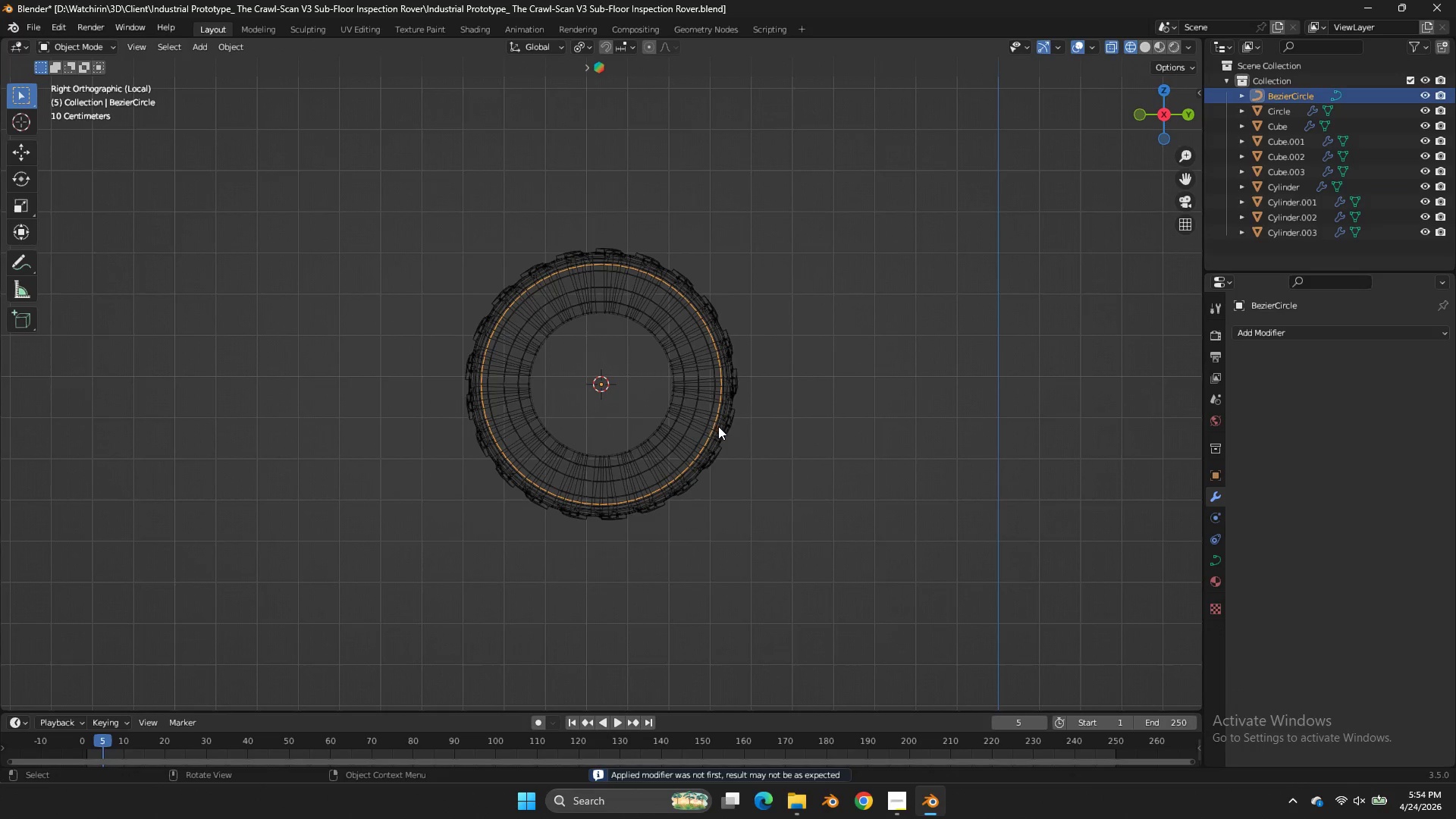 
double_click([718, 426])
 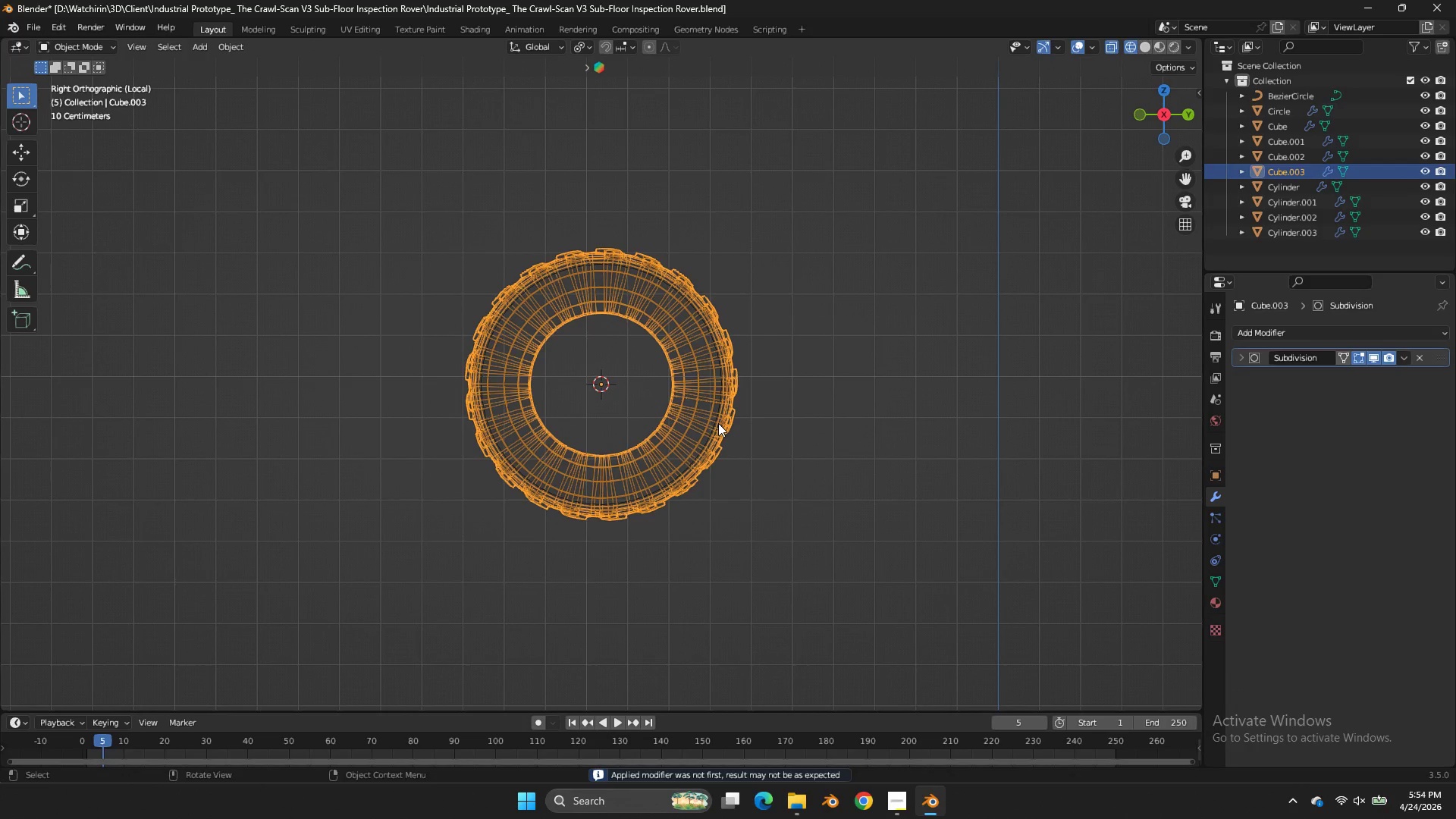 
left_click([718, 423])
 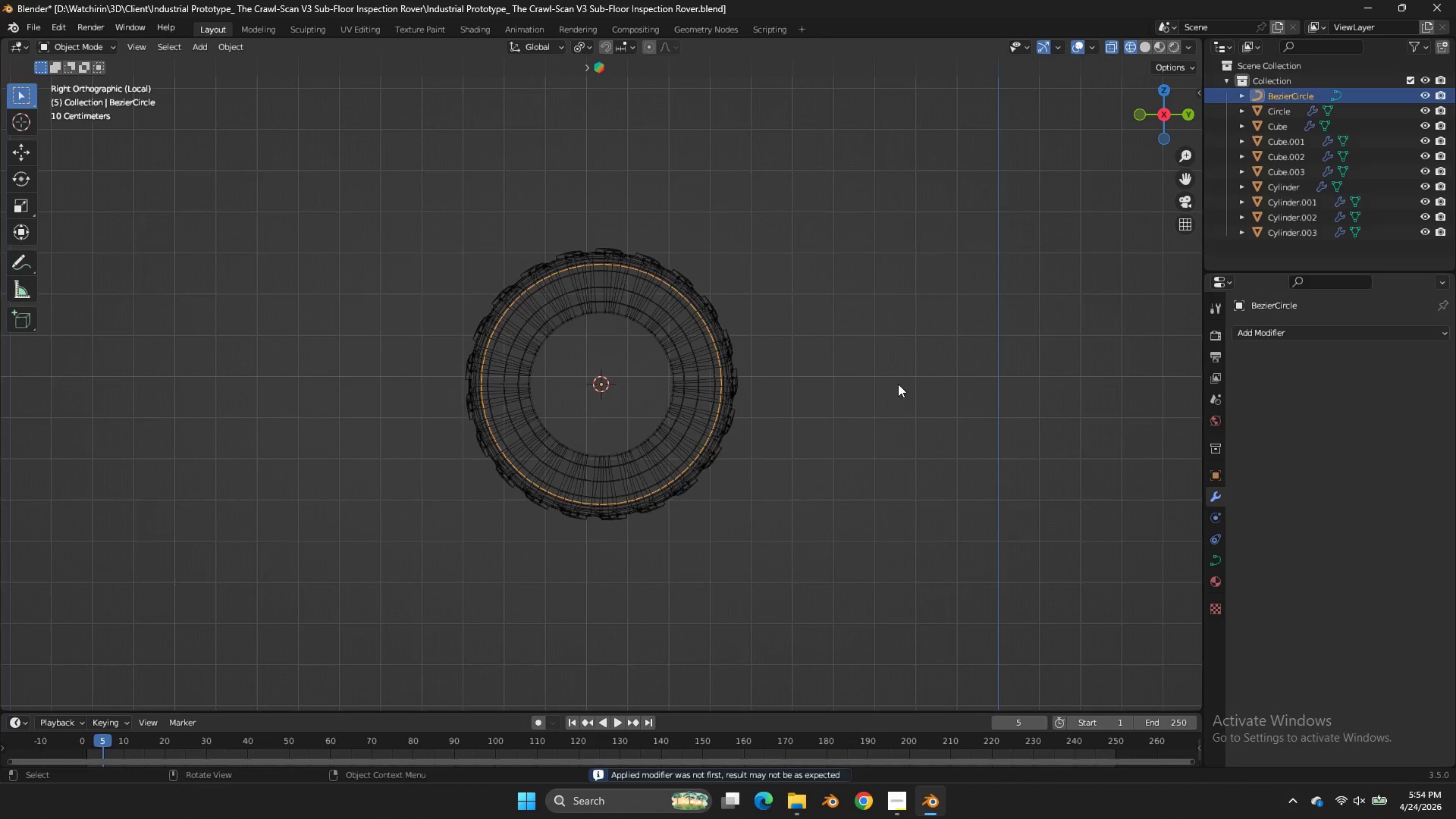 
key(X)
 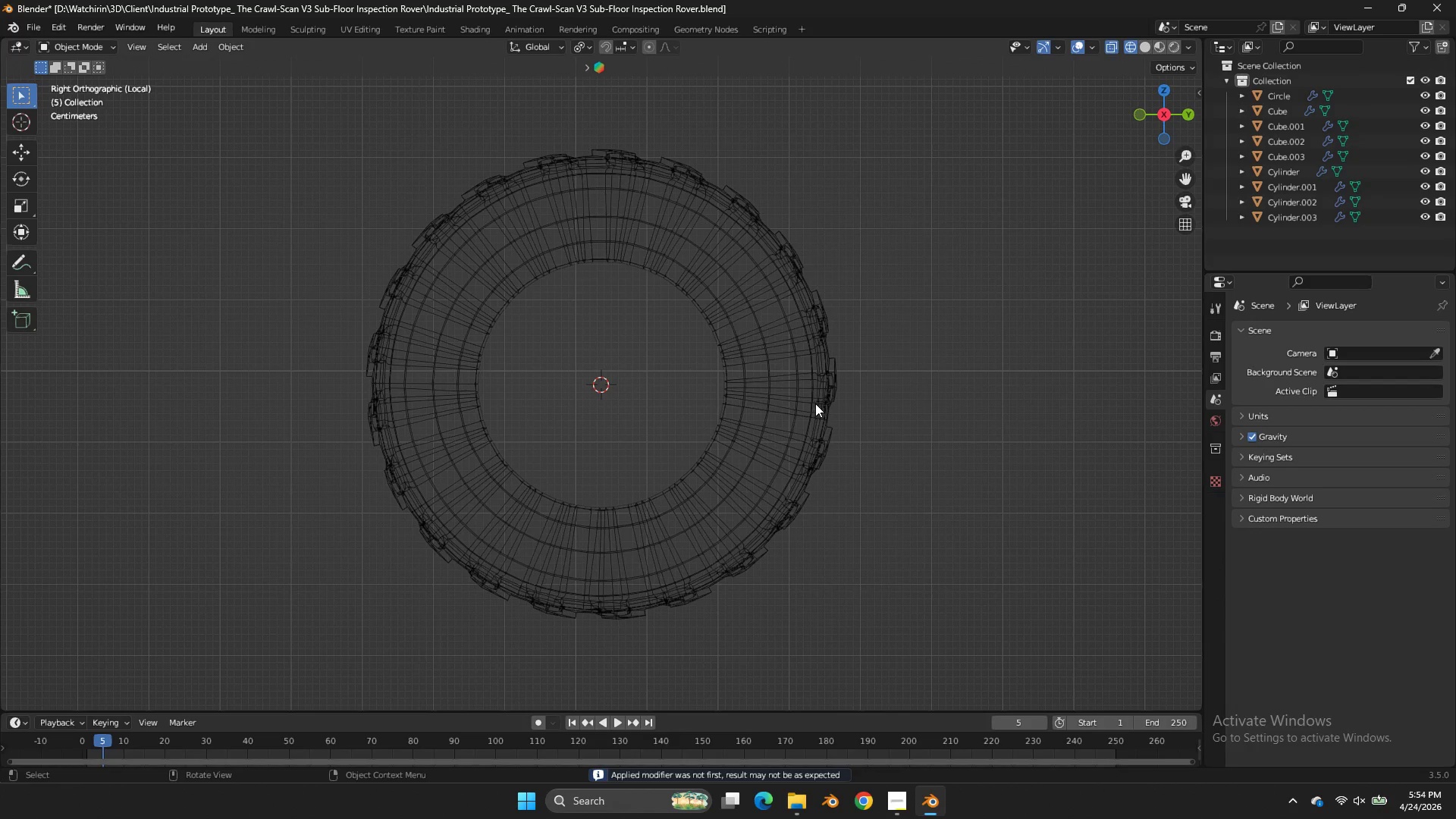 
scroll: coordinate [900, 382], scroll_direction: up, amount: 3.0
 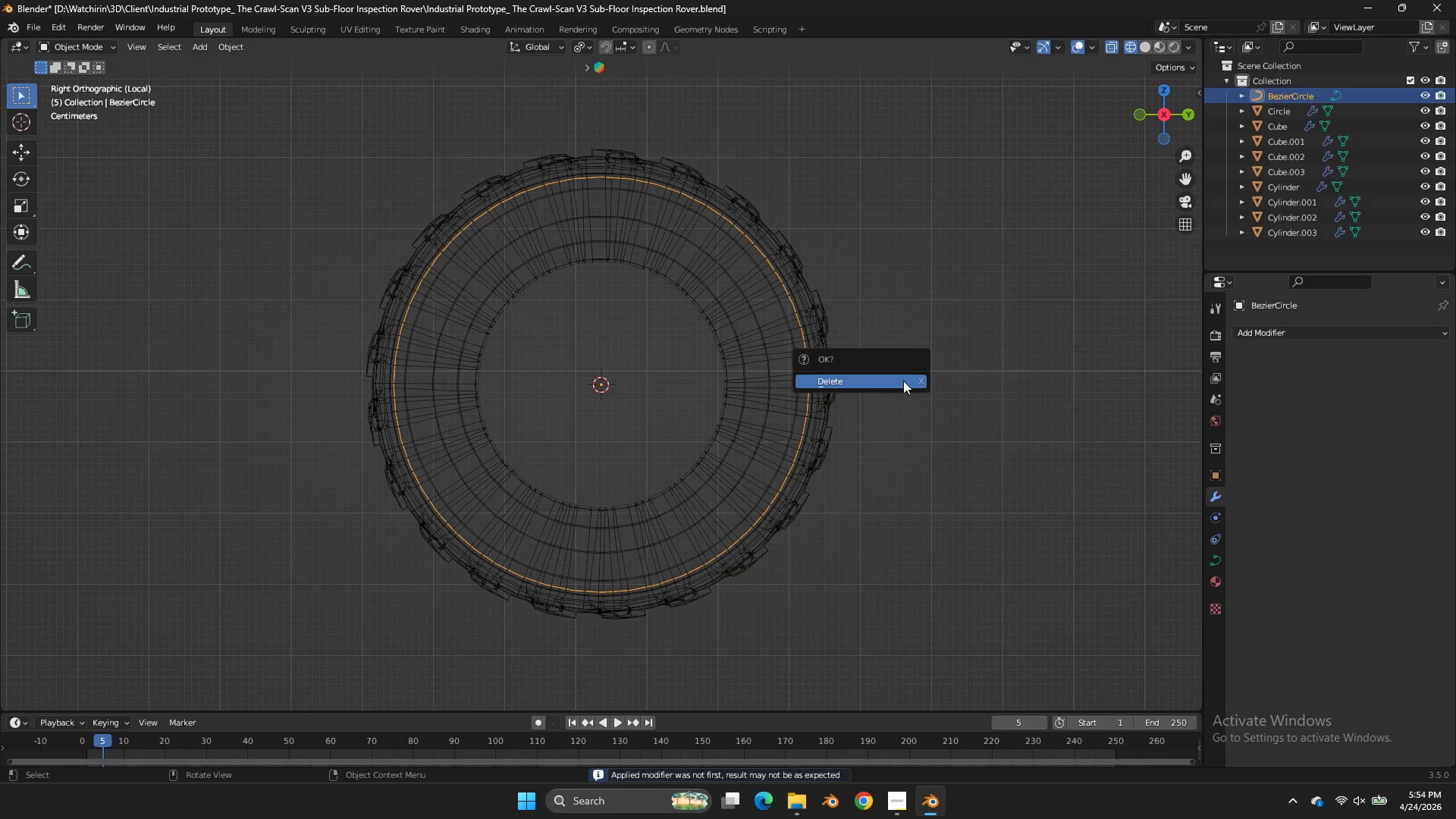 
double_click([815, 403])
 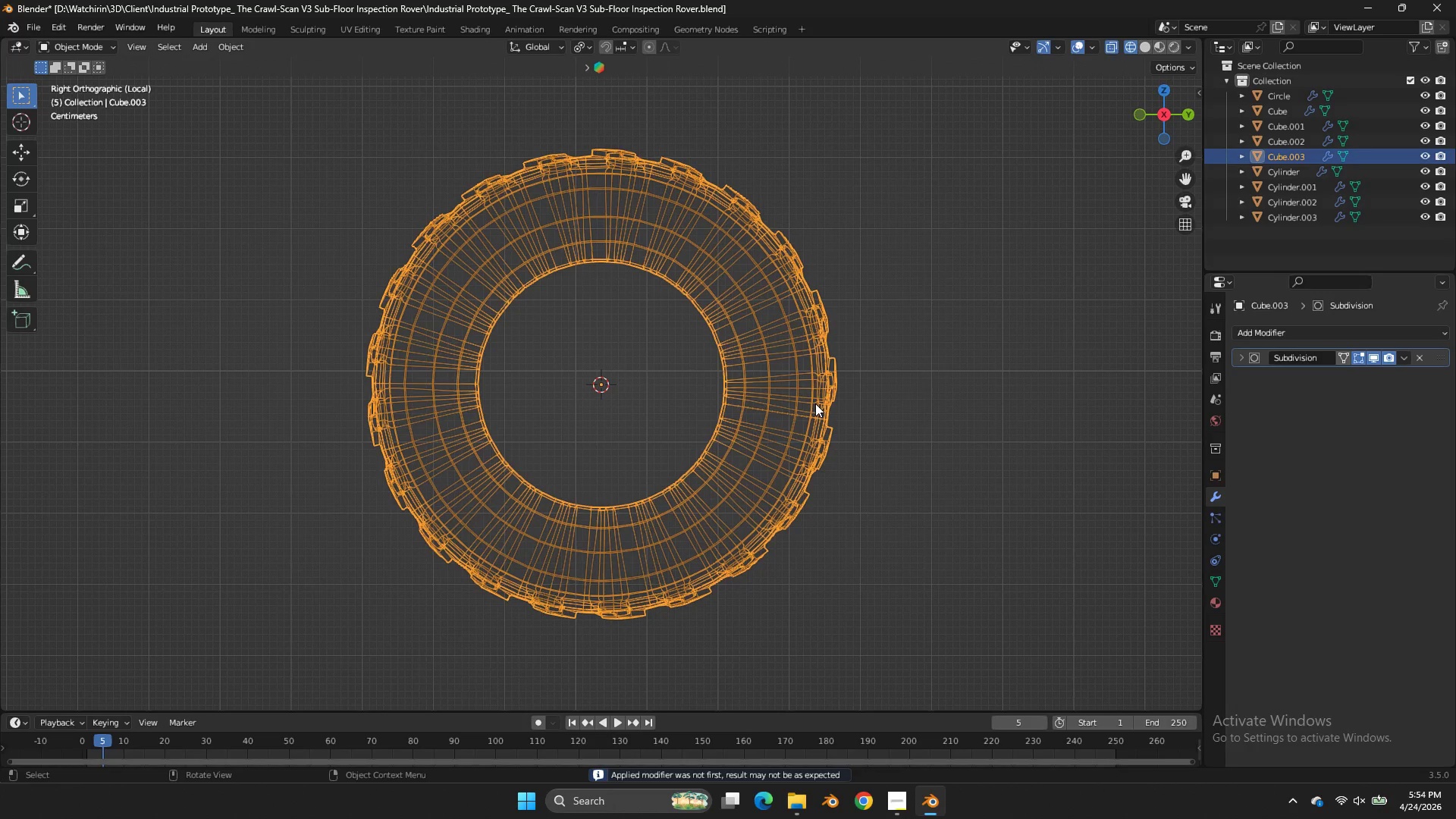 
key(Z)
 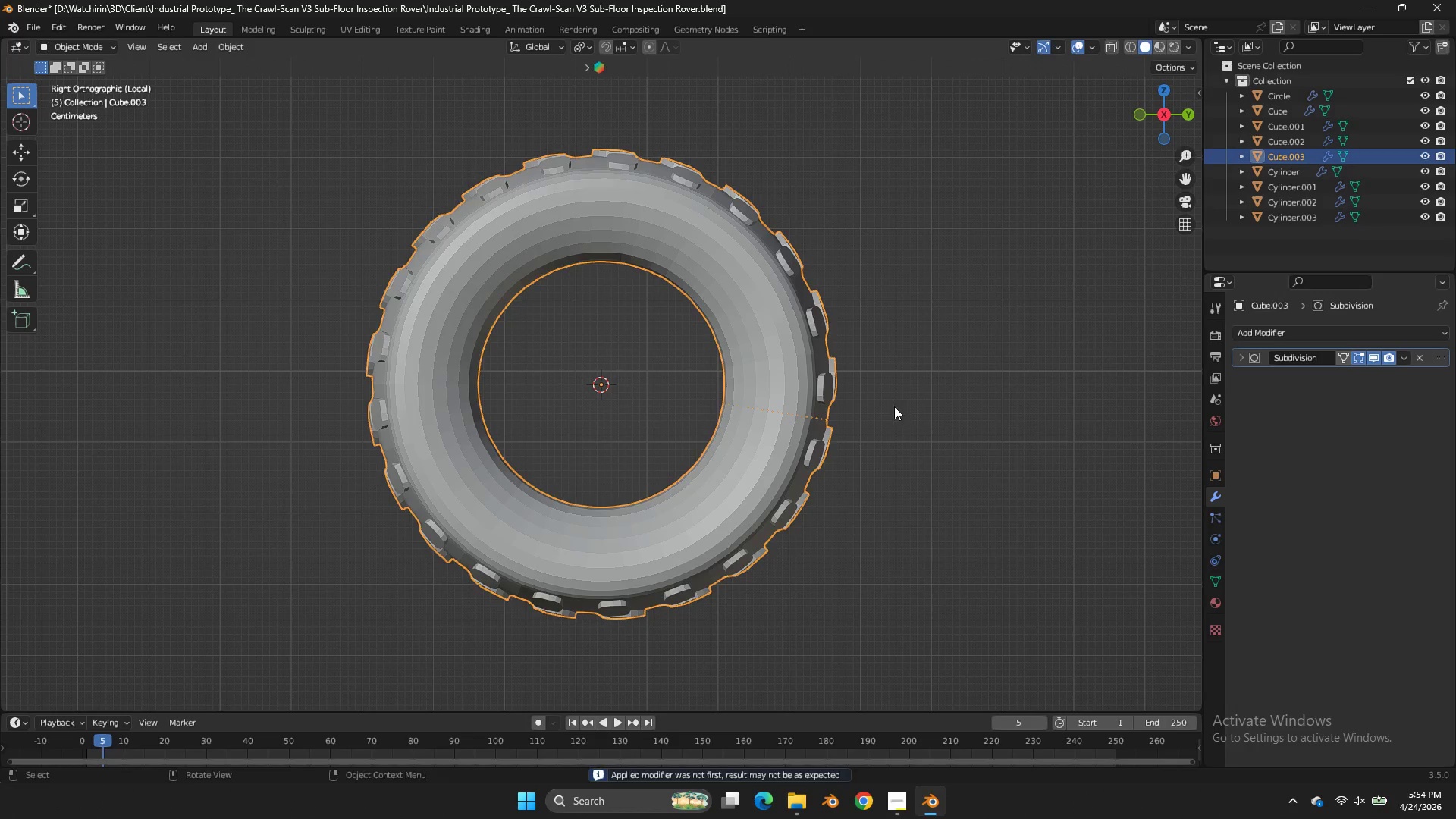 
key(Tab)
 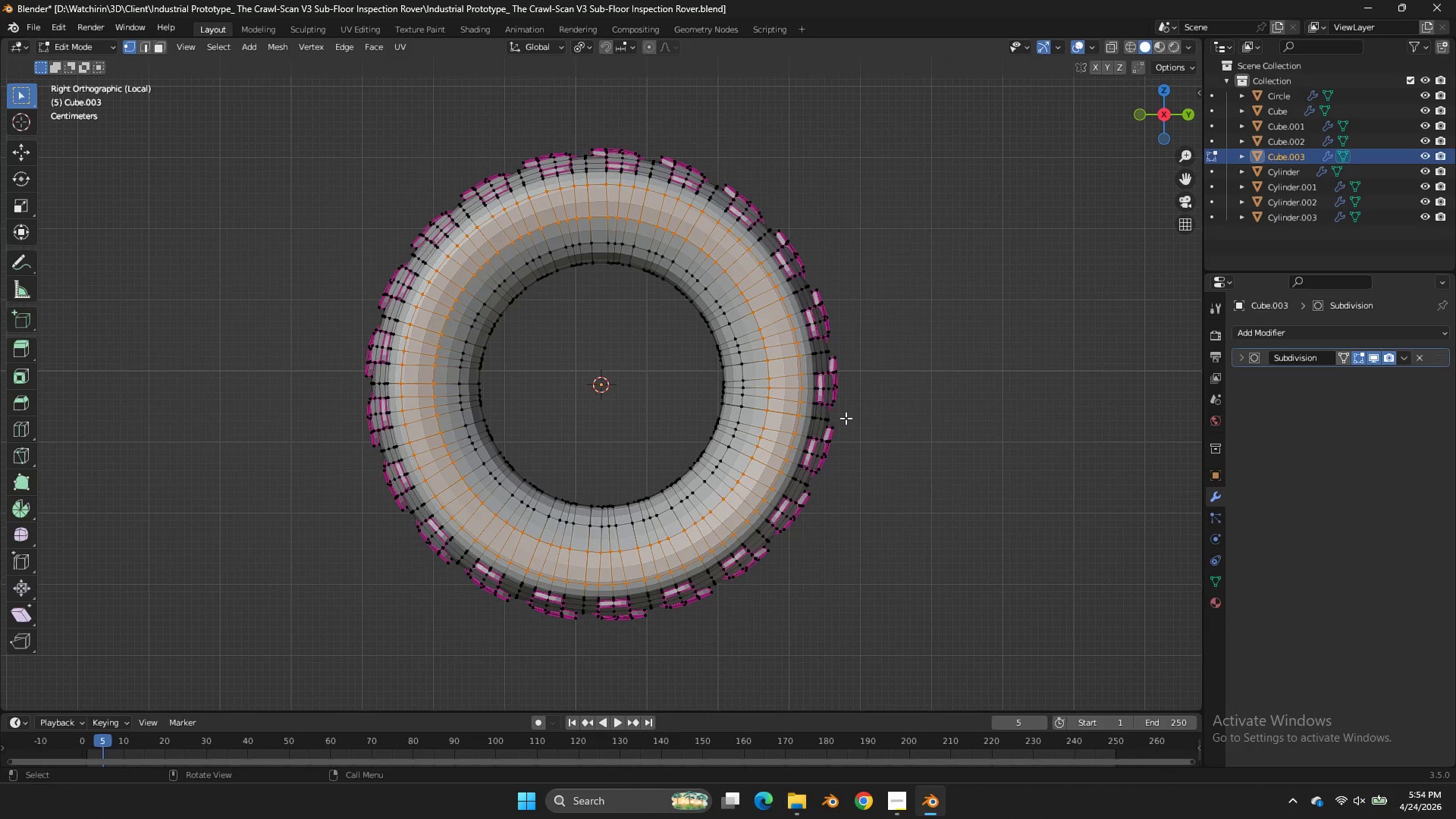 
key(Tab)
 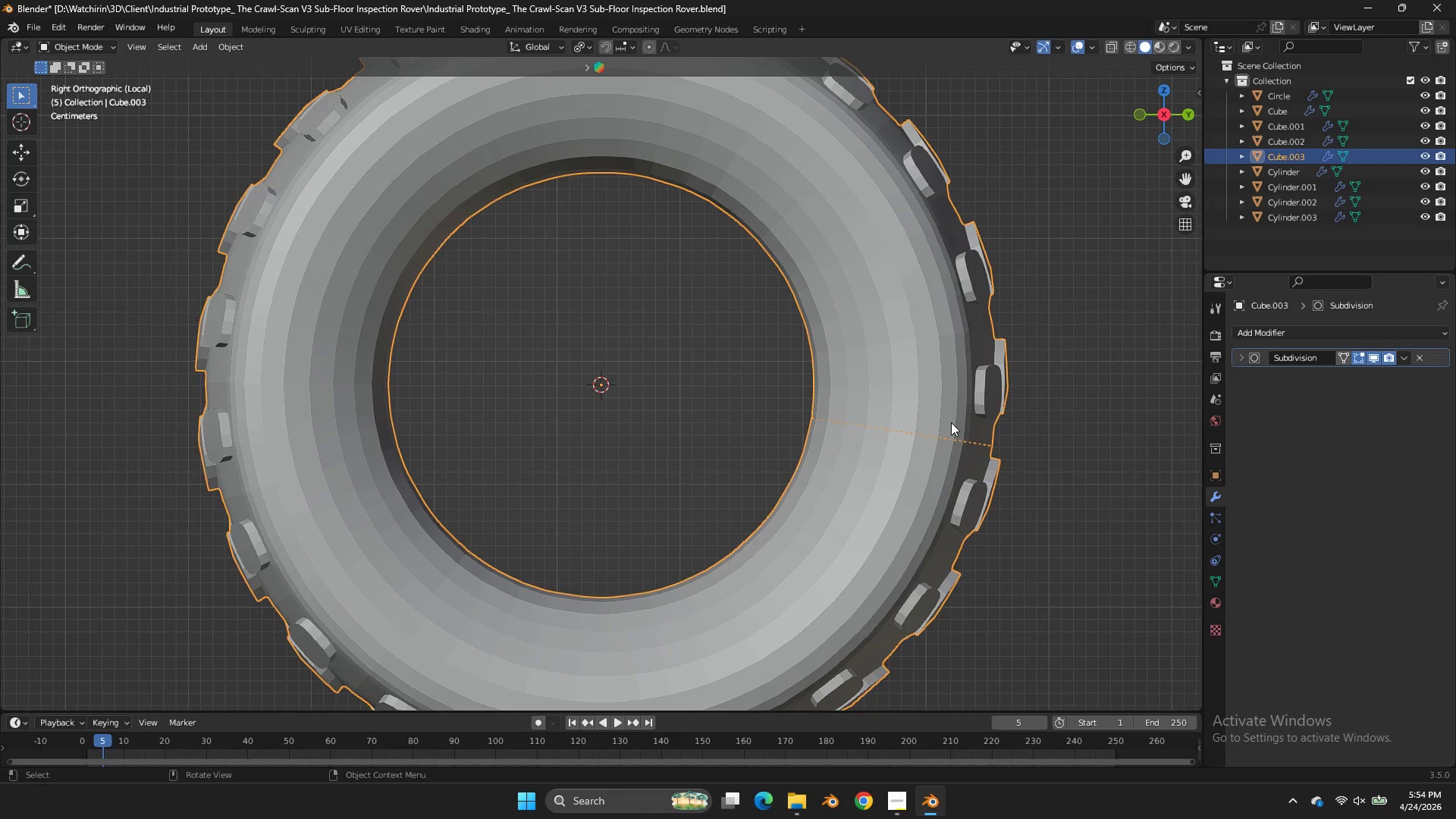 
key(Tab)
 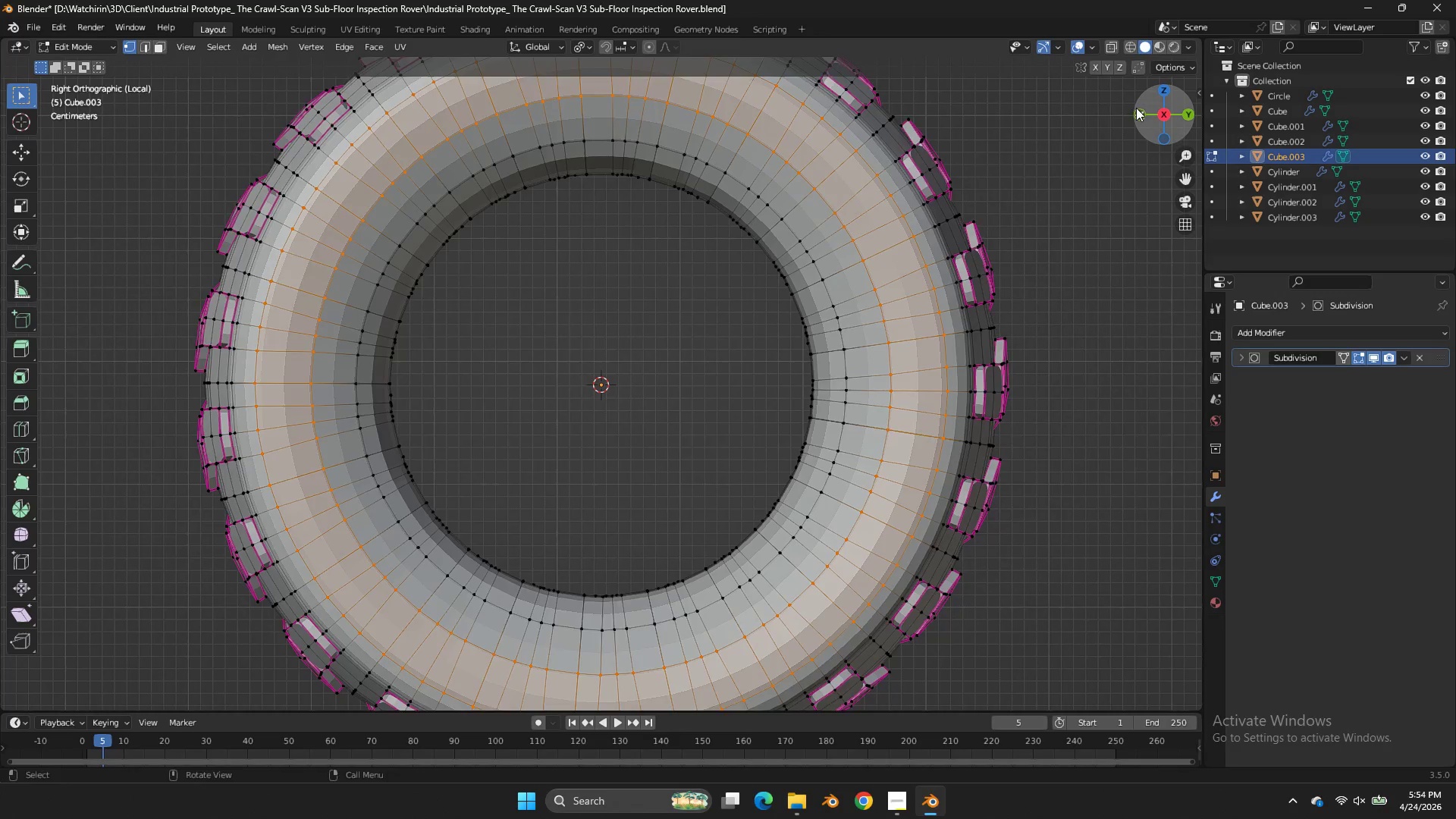 
scroll: coordinate [943, 422], scroll_direction: up, amount: 3.0
 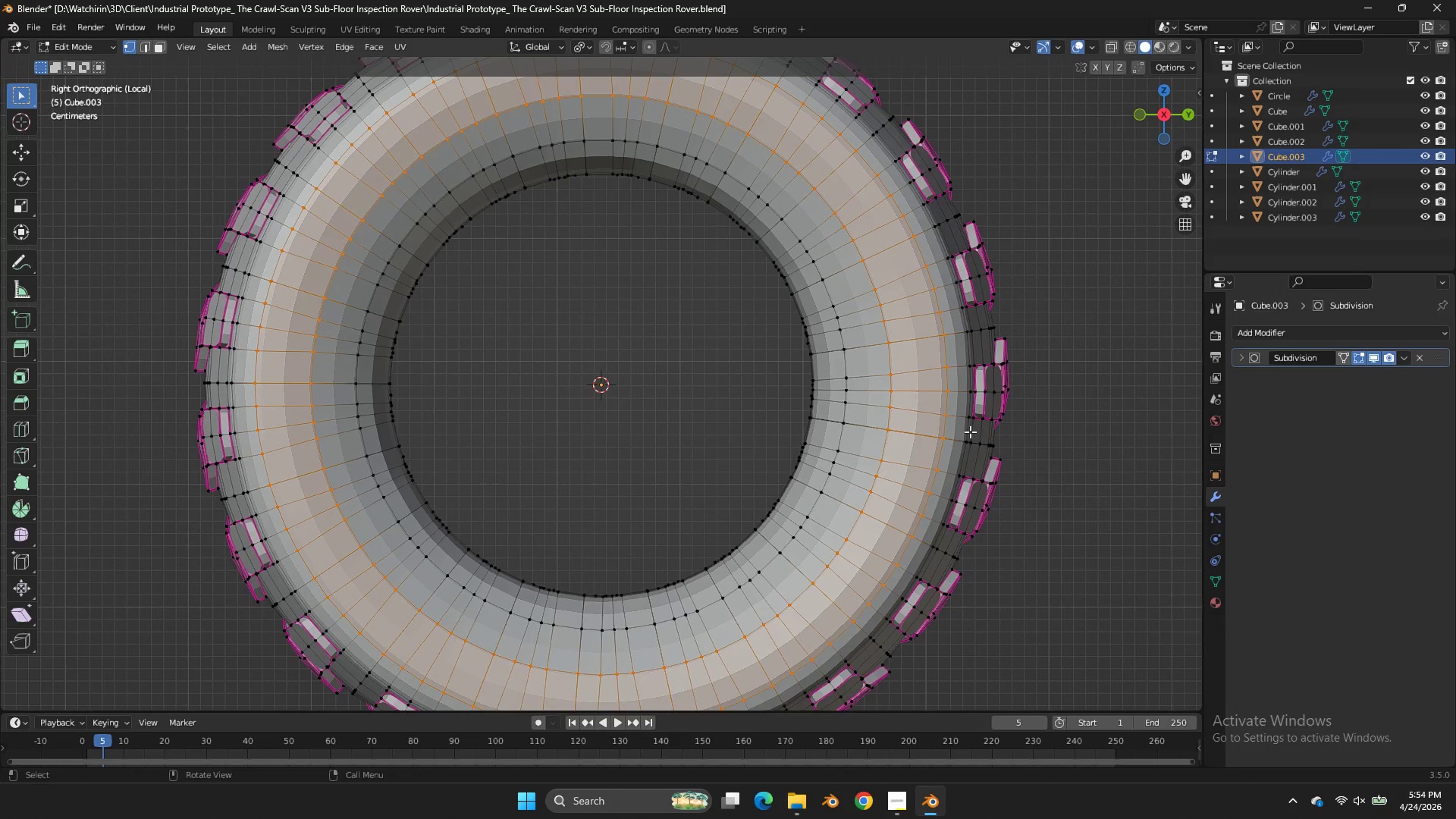 
left_click_drag(start_coordinate=[1134, 111], to_coordinate=[1020, 108])
 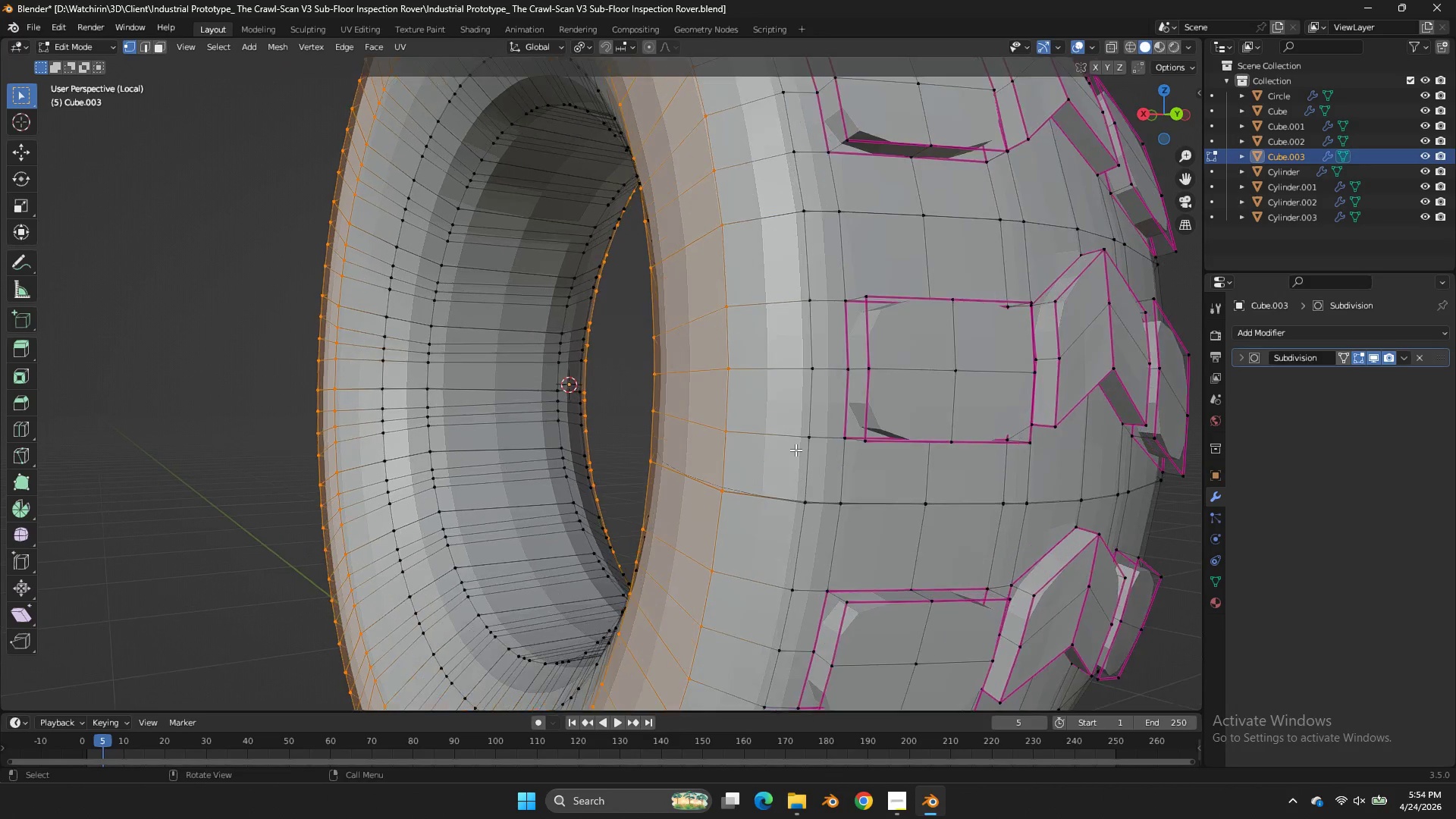 
scroll: coordinate [795, 450], scroll_direction: up, amount: 1.0
 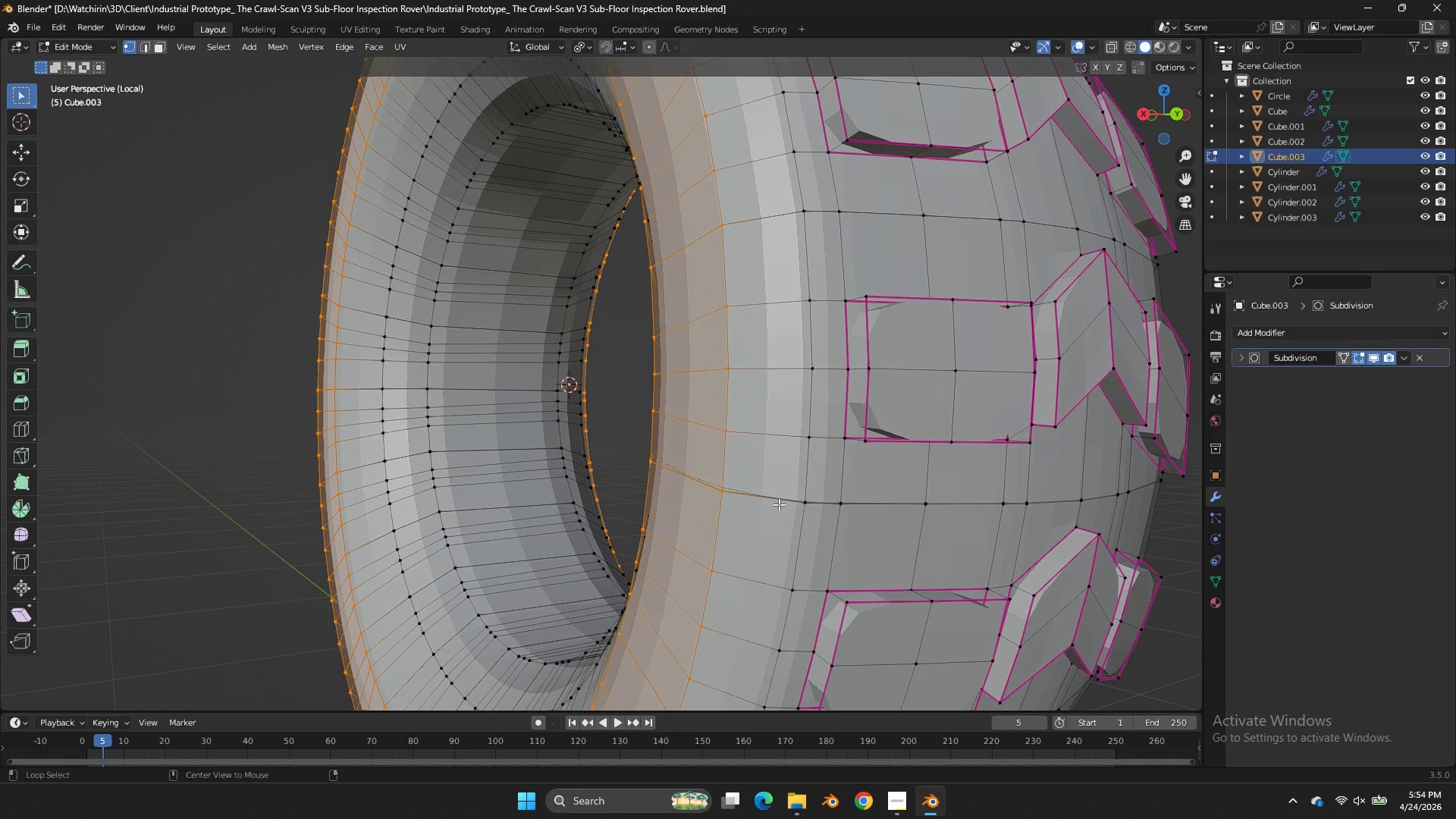 
hold_key(key=AltLeft, duration=0.94)
left_click([767, 502])
 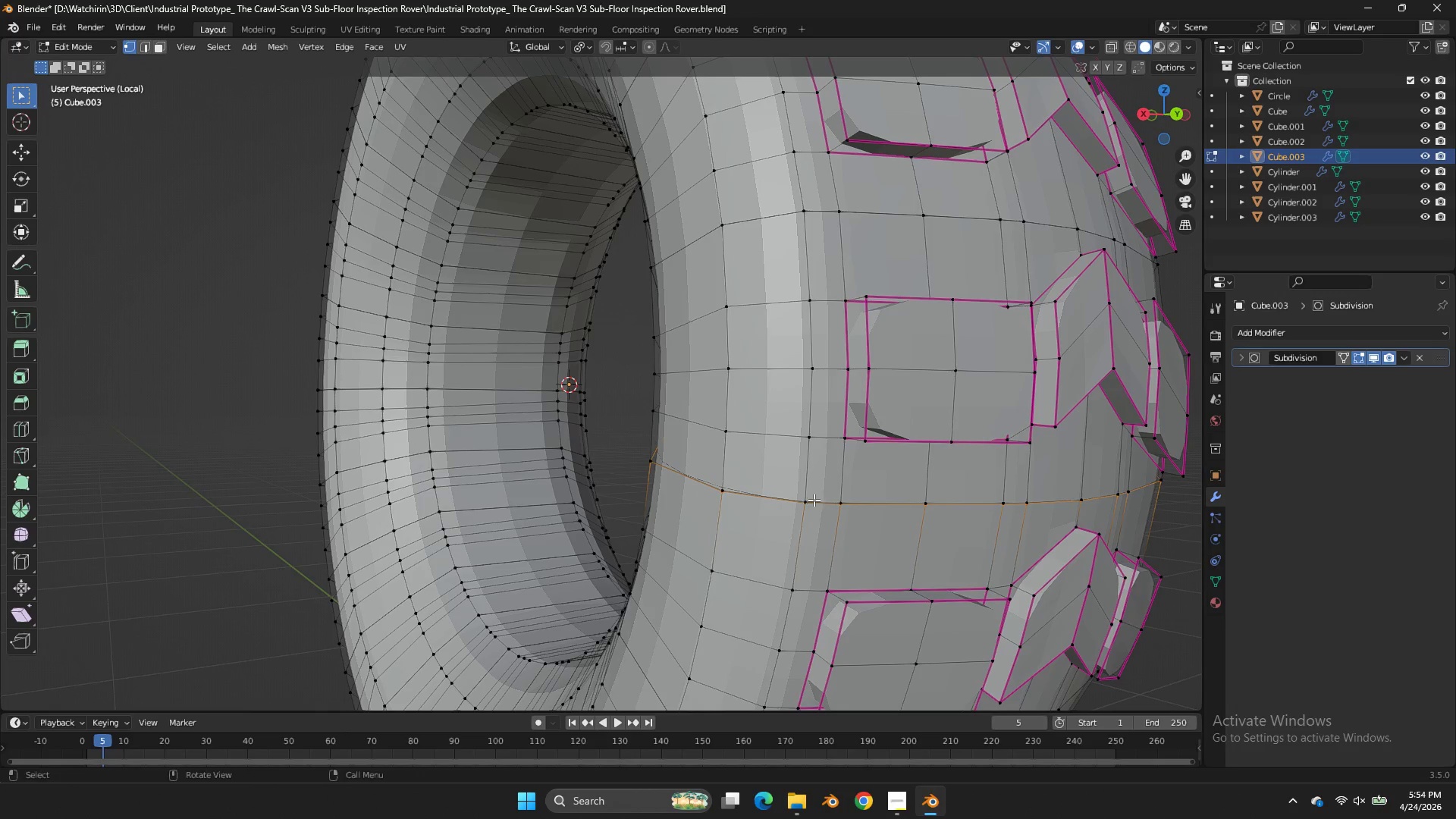 
hold_key(key=AltLeft, duration=0.91)
hold_key(key=ShiftLeft, duration=0.83)
left_click([823, 497])
 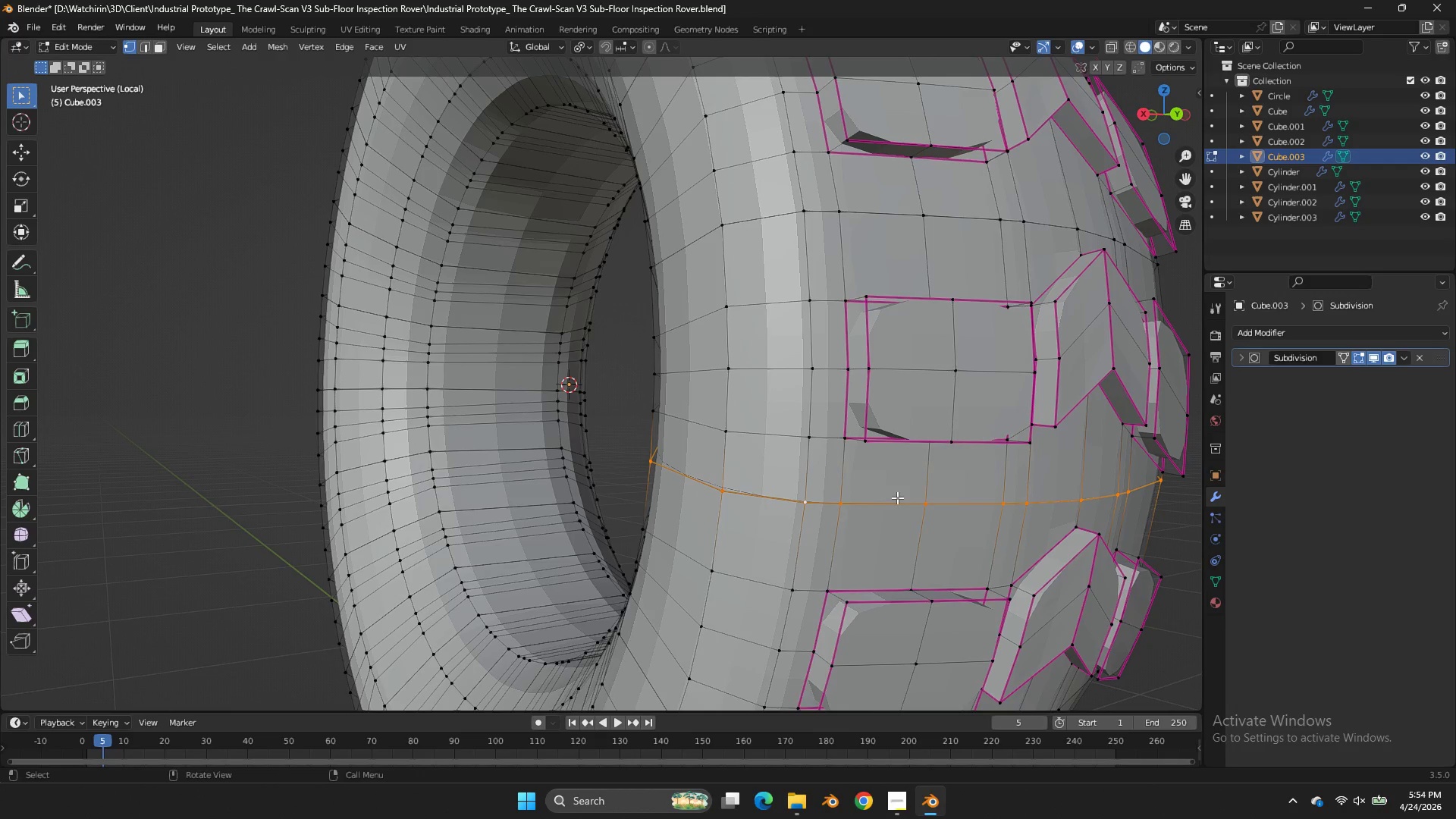 
key(X)
 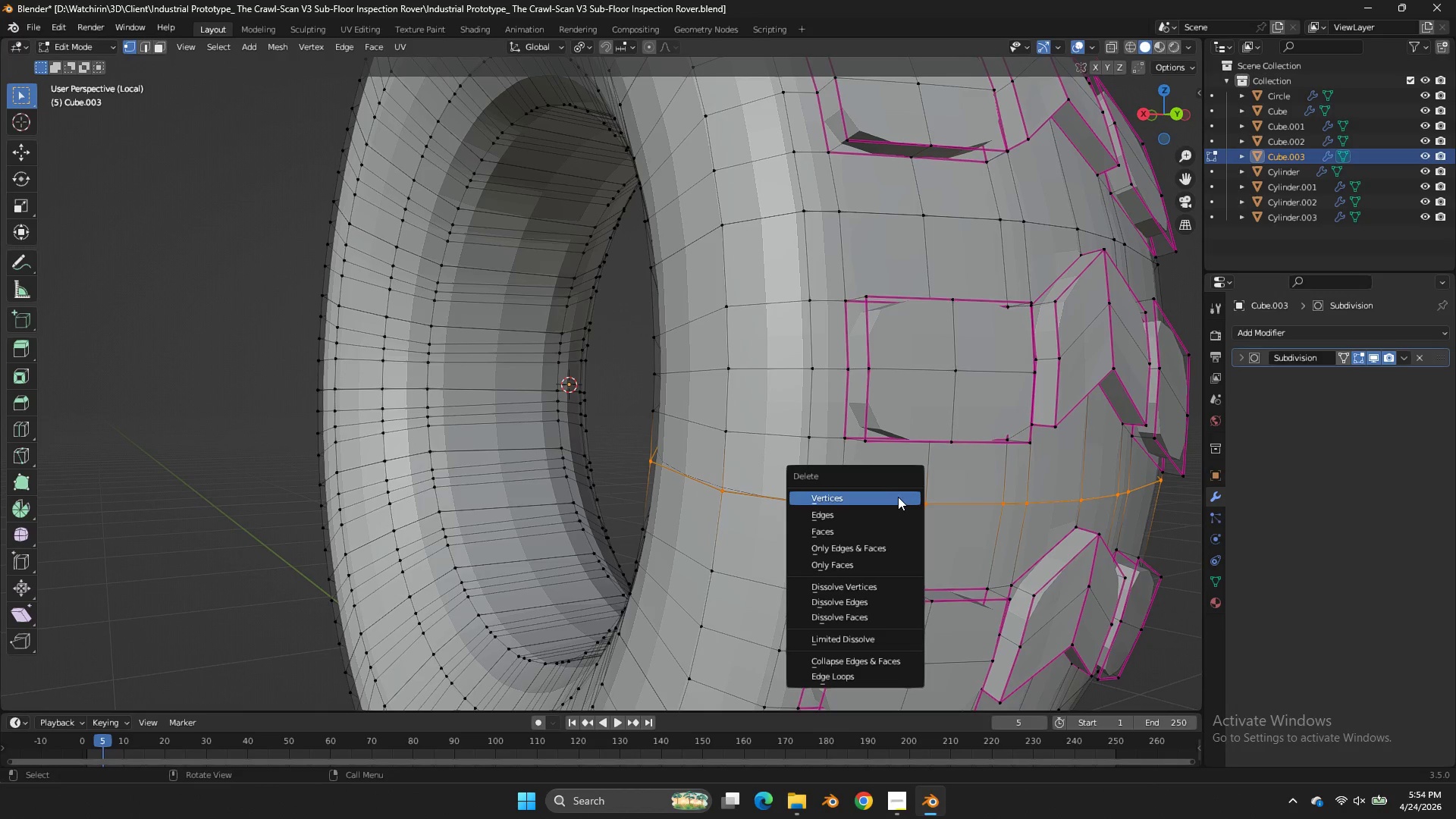 
left_click([898, 497])
 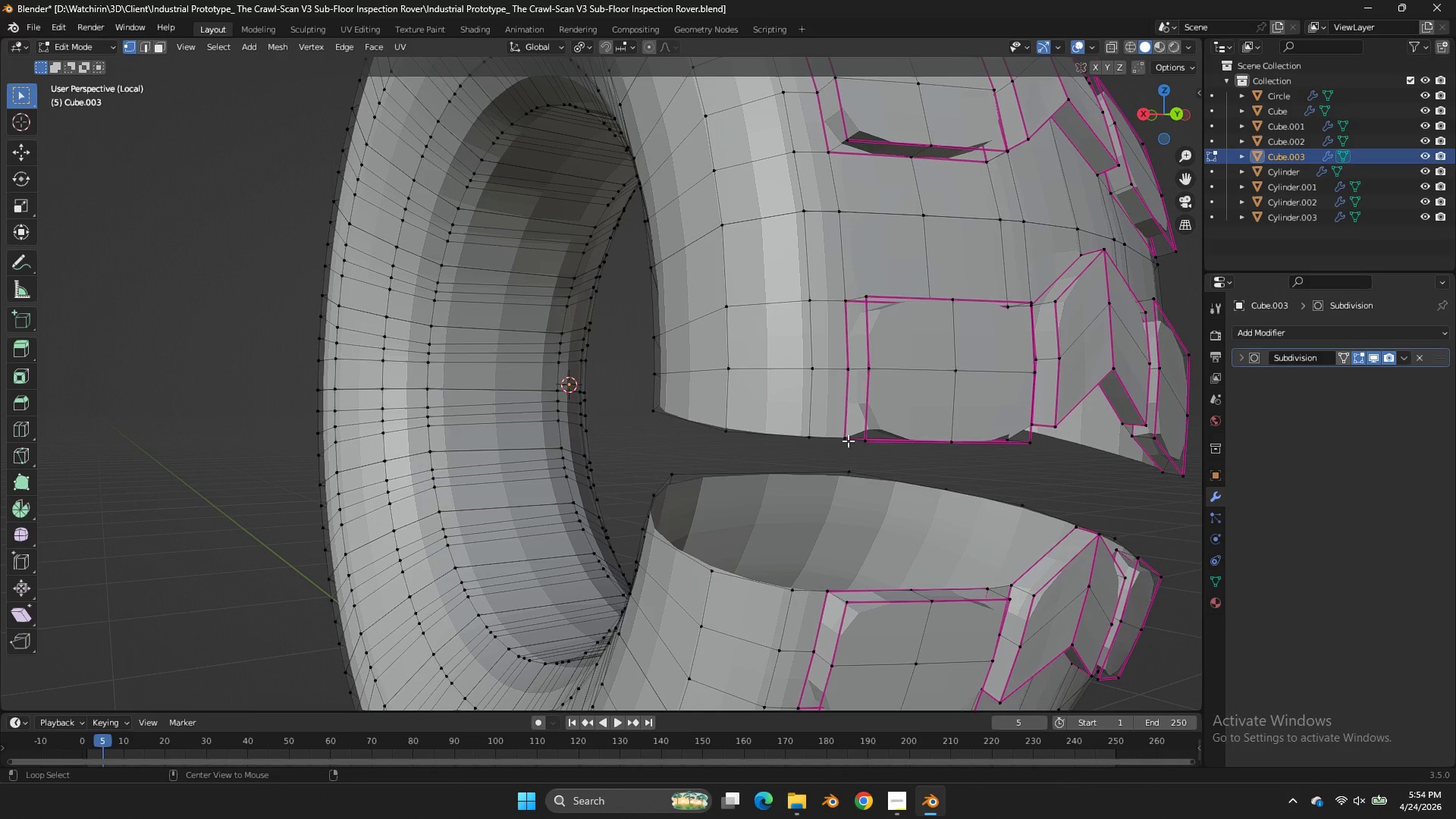 
hold_key(key=AltLeft, duration=0.72)
left_click([820, 431])
 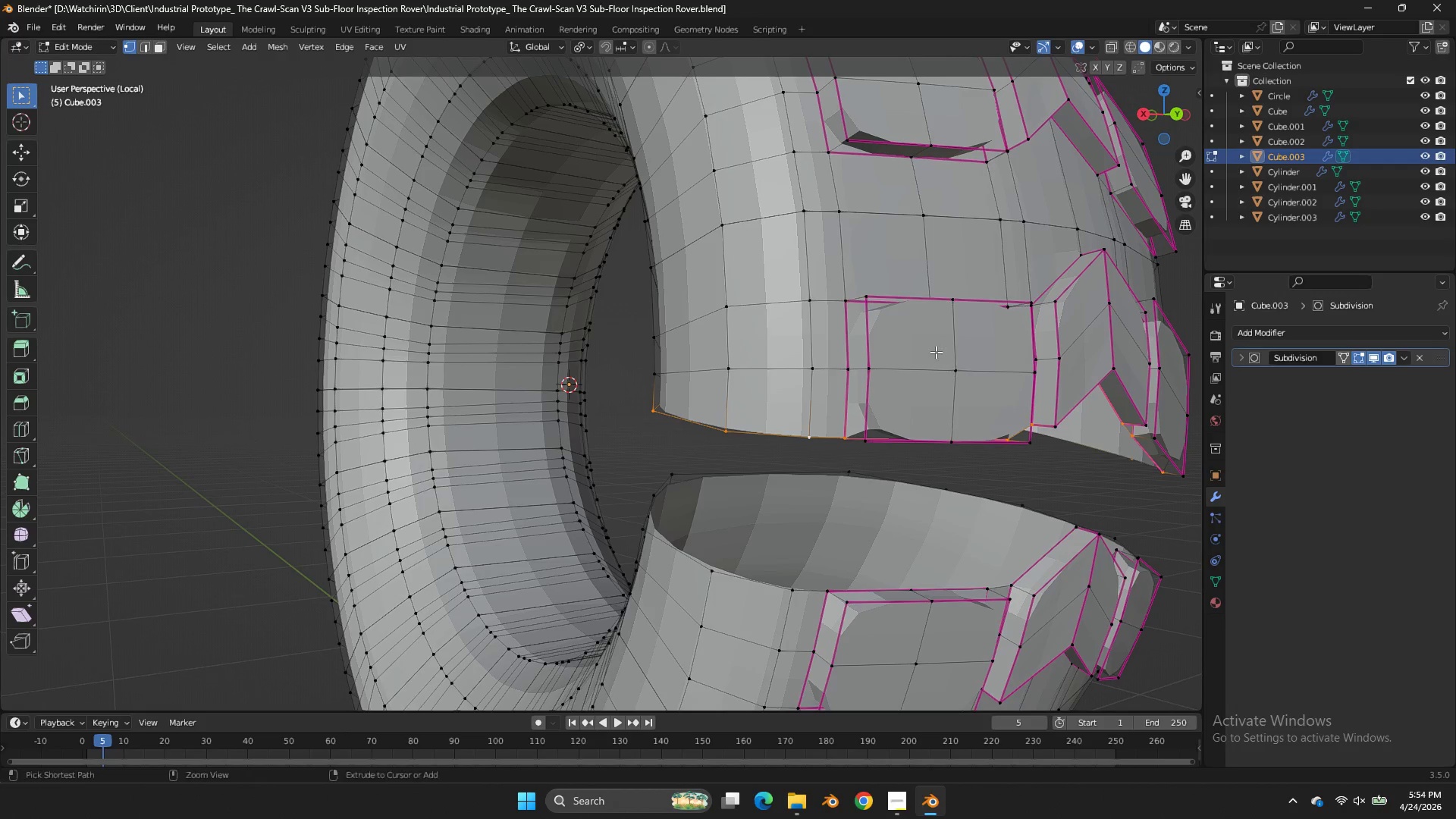 
key(Control+Z)
 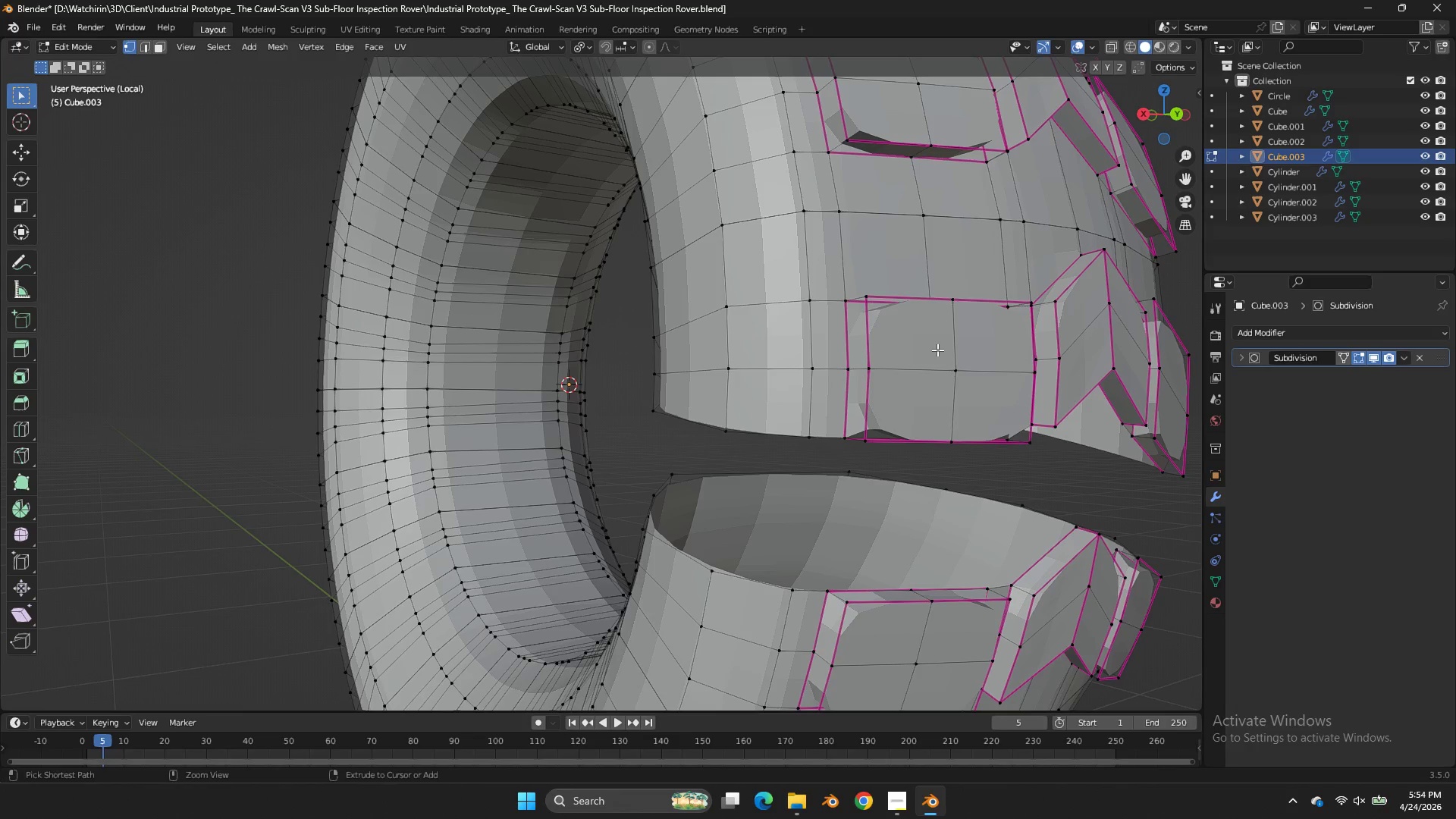 
key(Control+Z)
 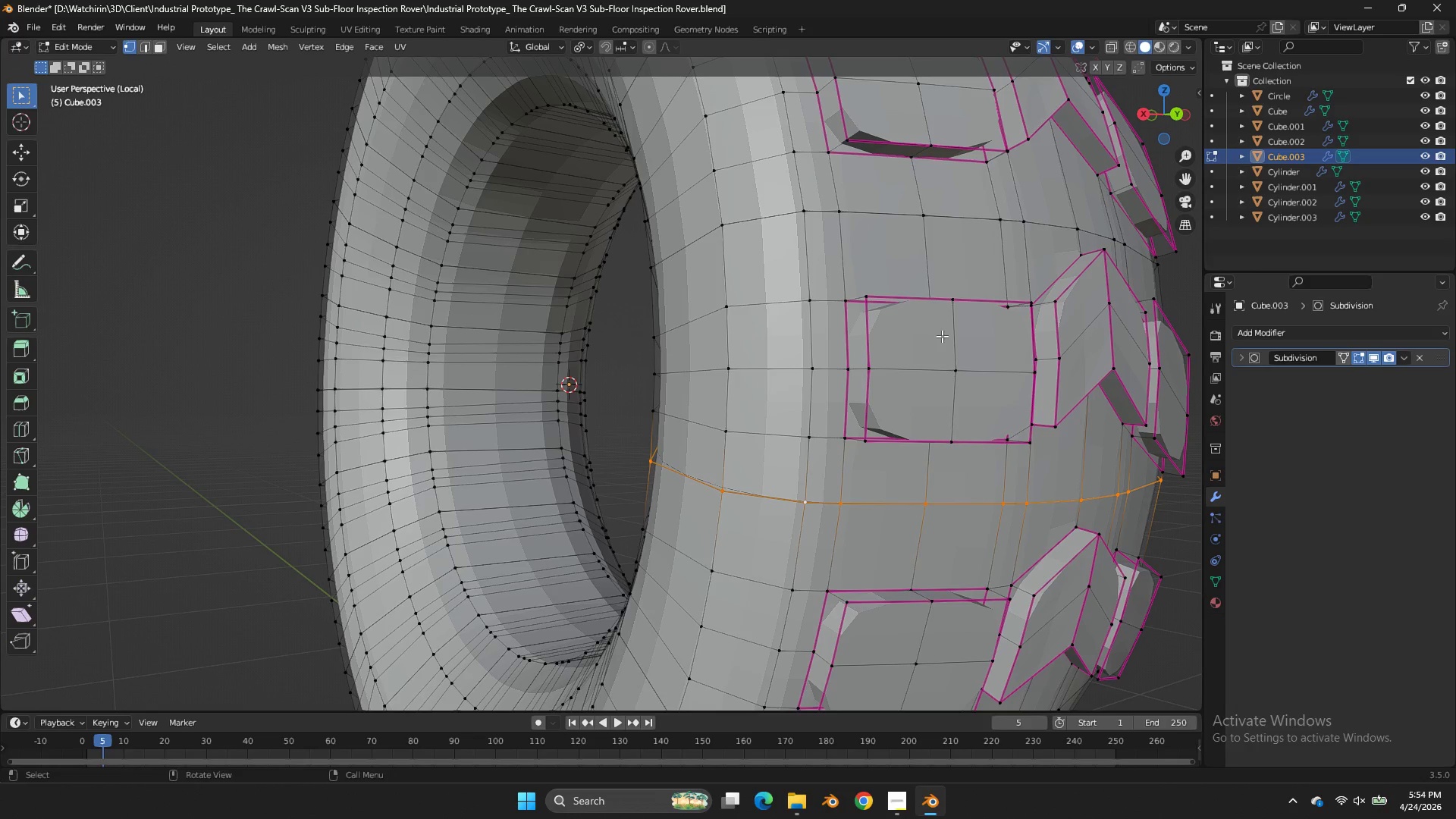 
wait(5.33)
 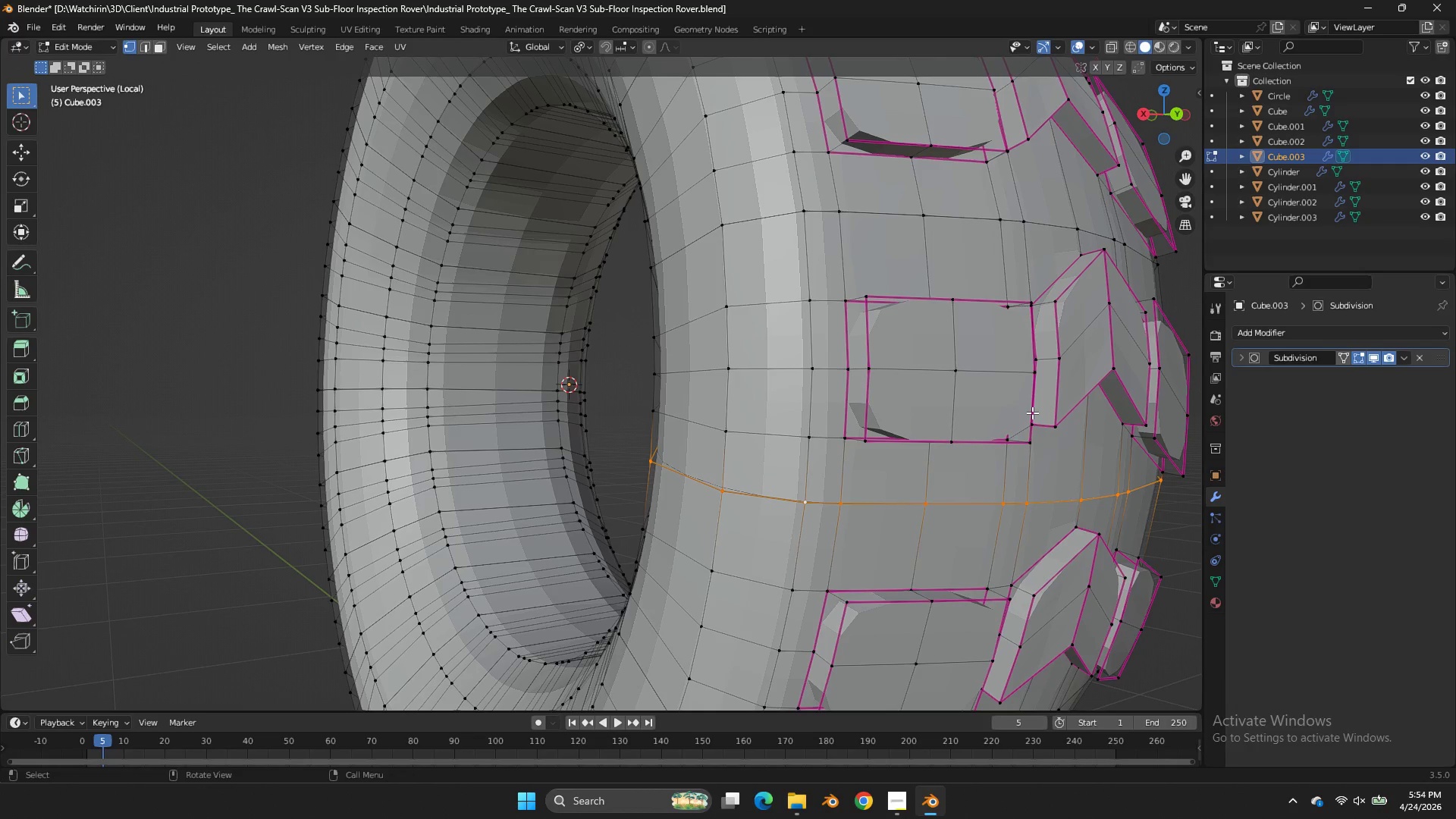 
hold_key(key=AltLeft, duration=0.48)
left_click([488, 457])
 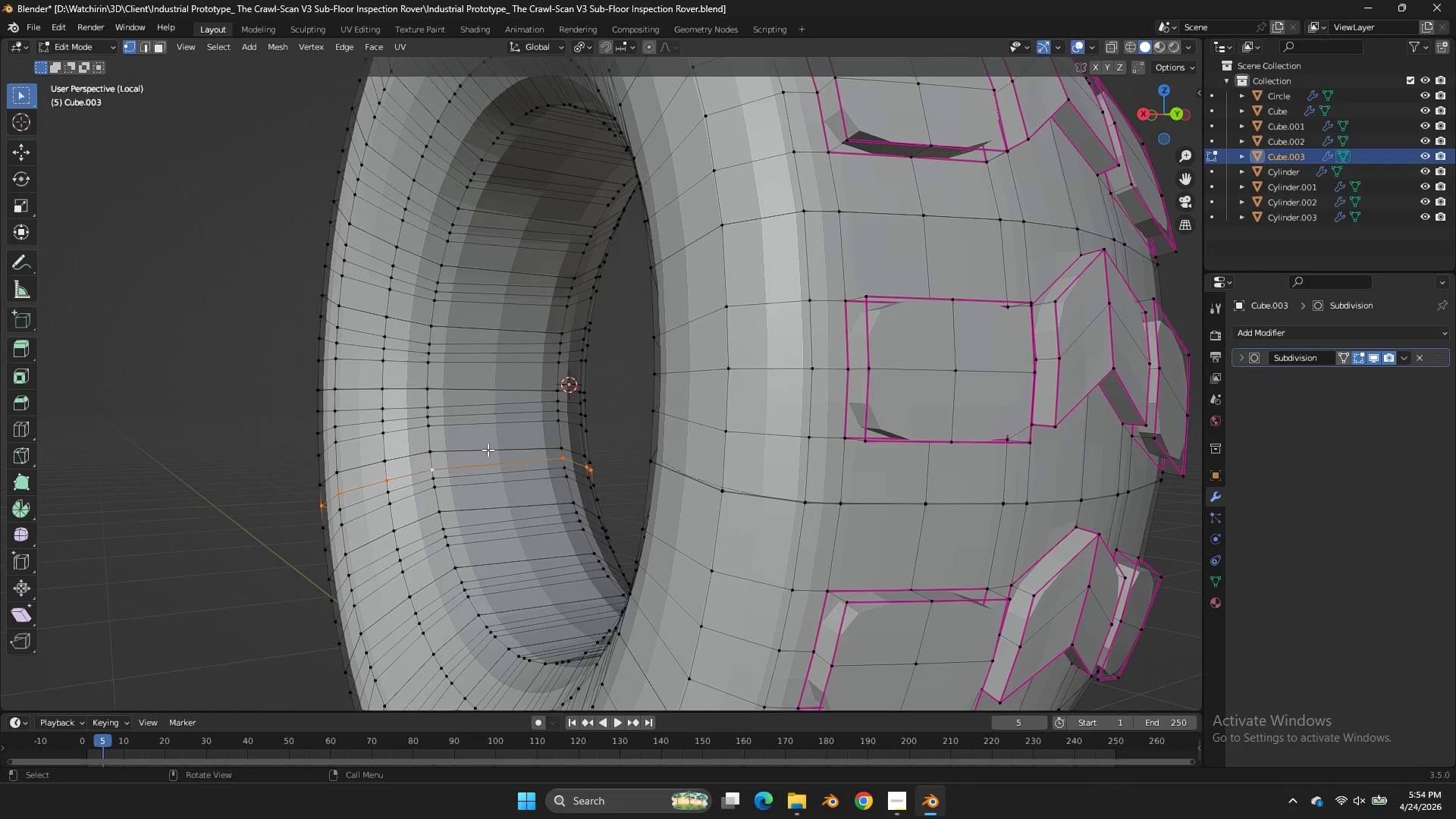 
left_click([488, 450])
 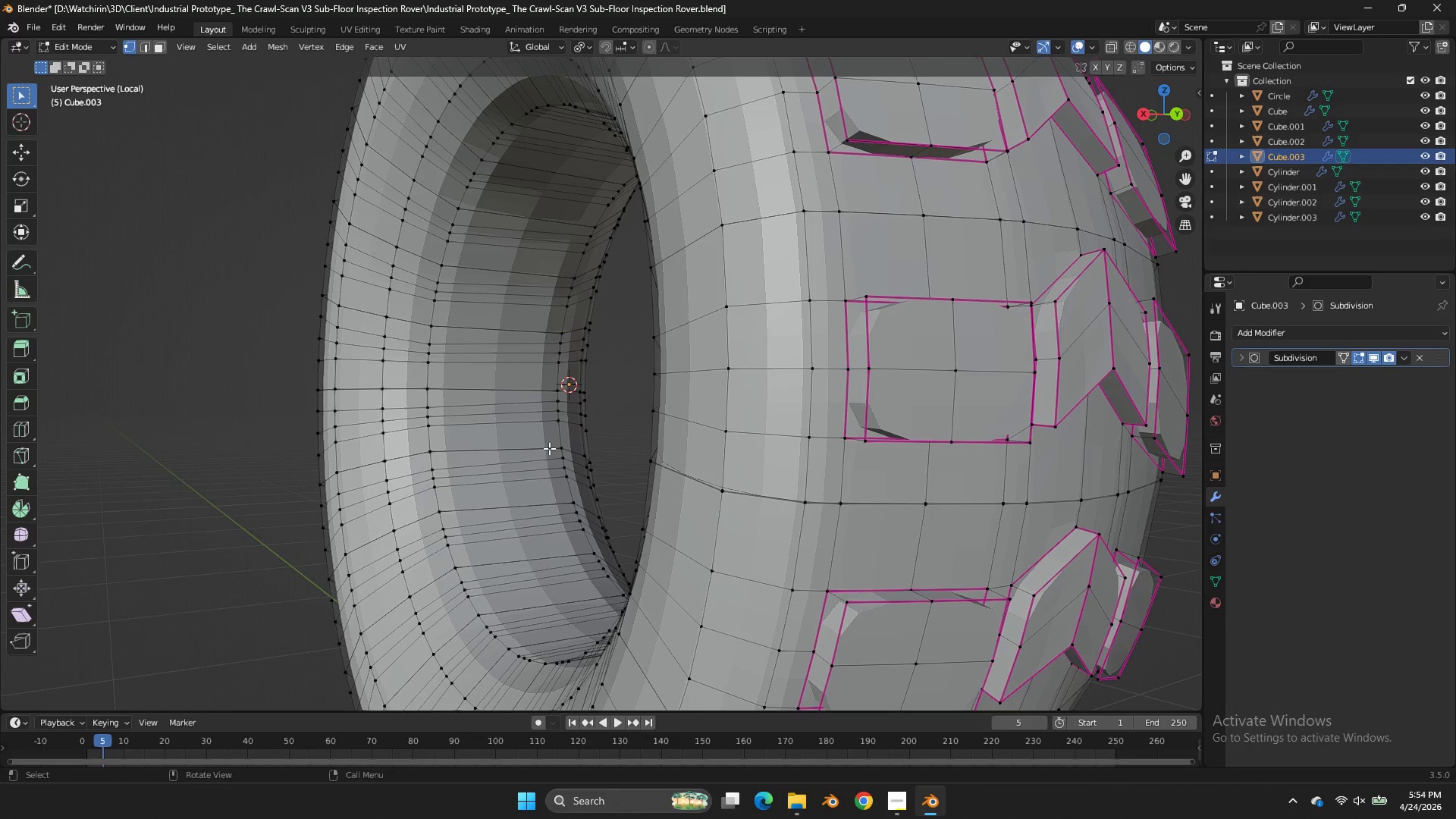 
double_click([549, 448])
 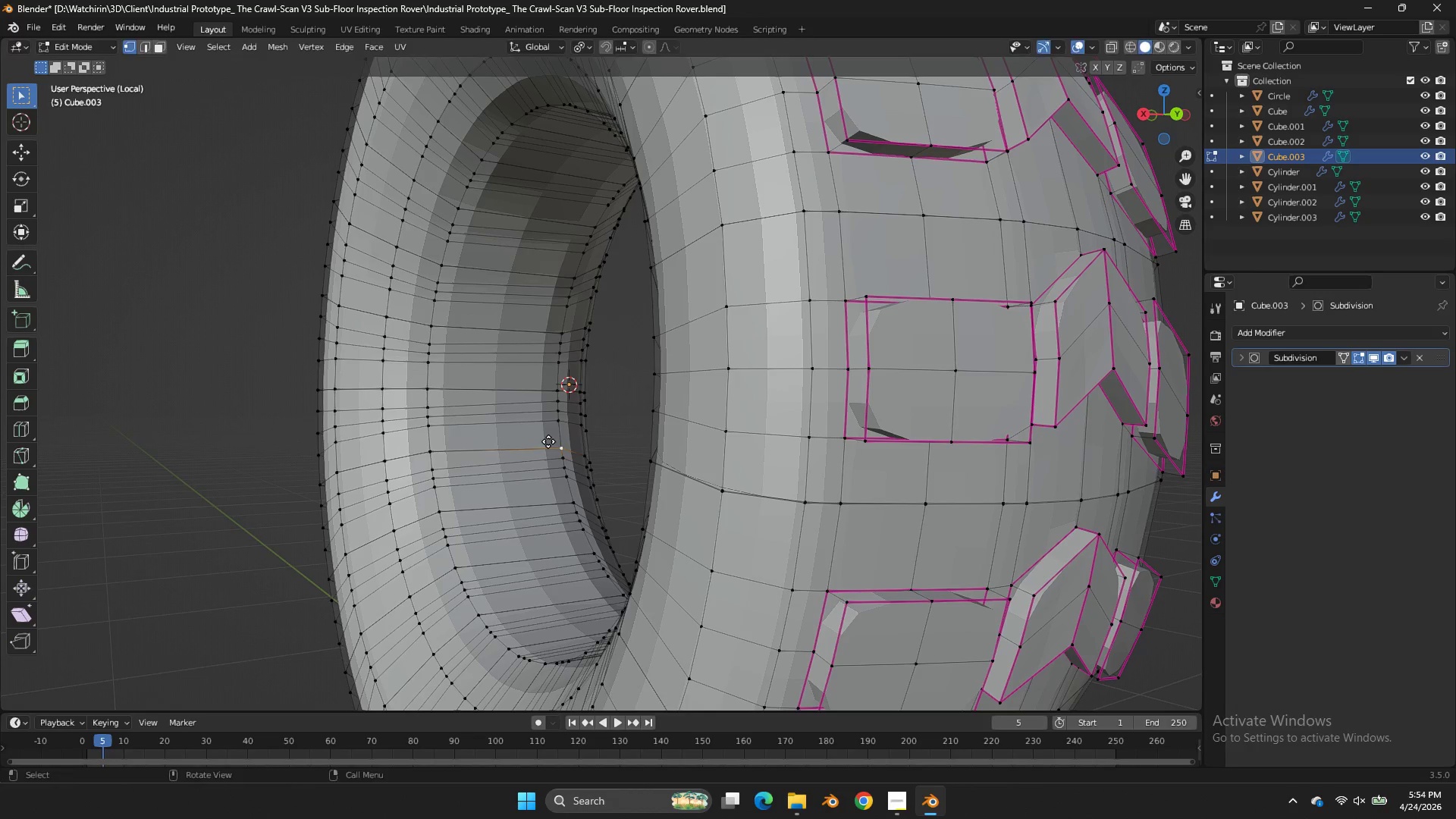 
type(gam)
 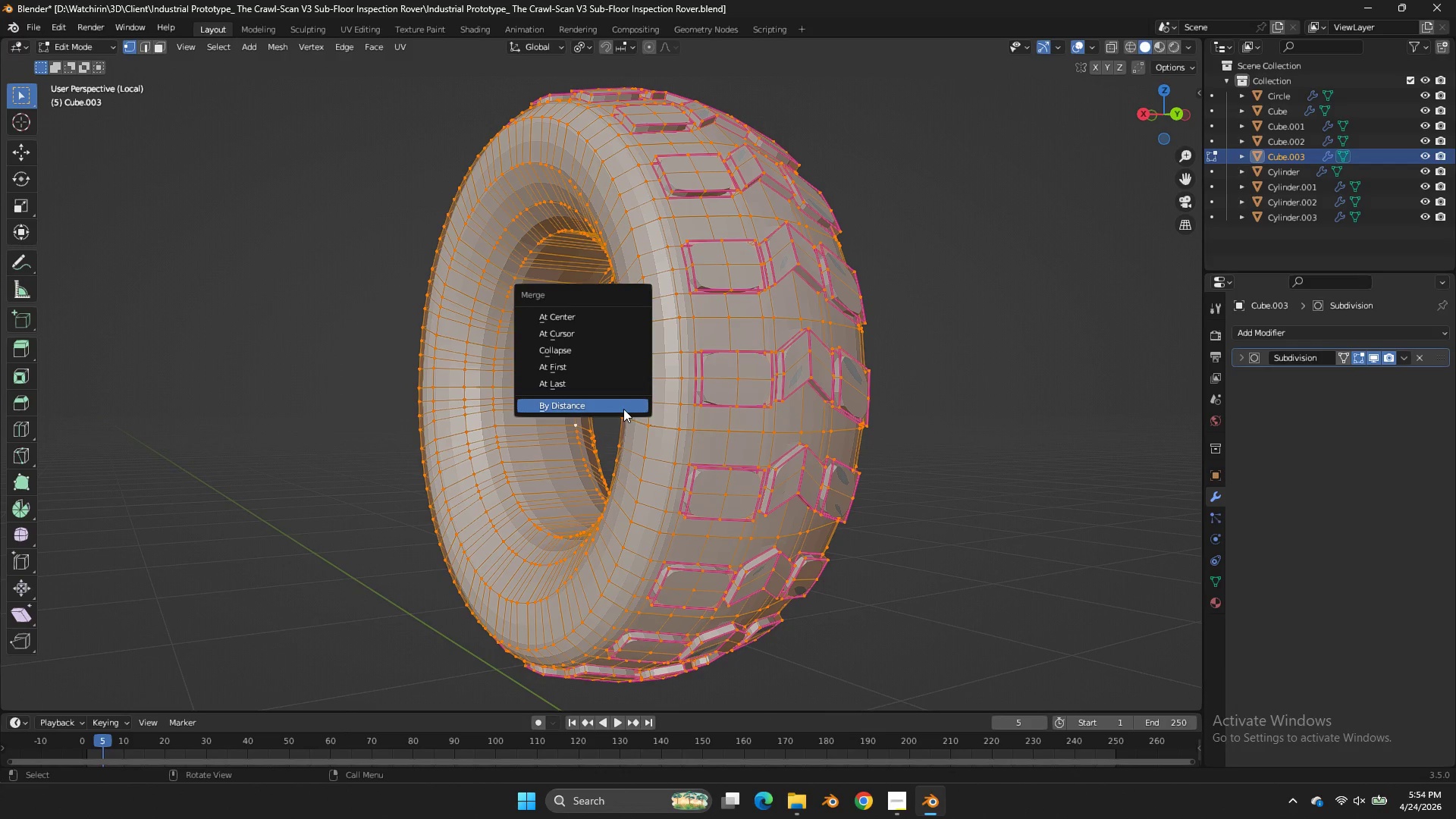 
scroll: coordinate [625, 405], scroll_direction: down, amount: 3.0
 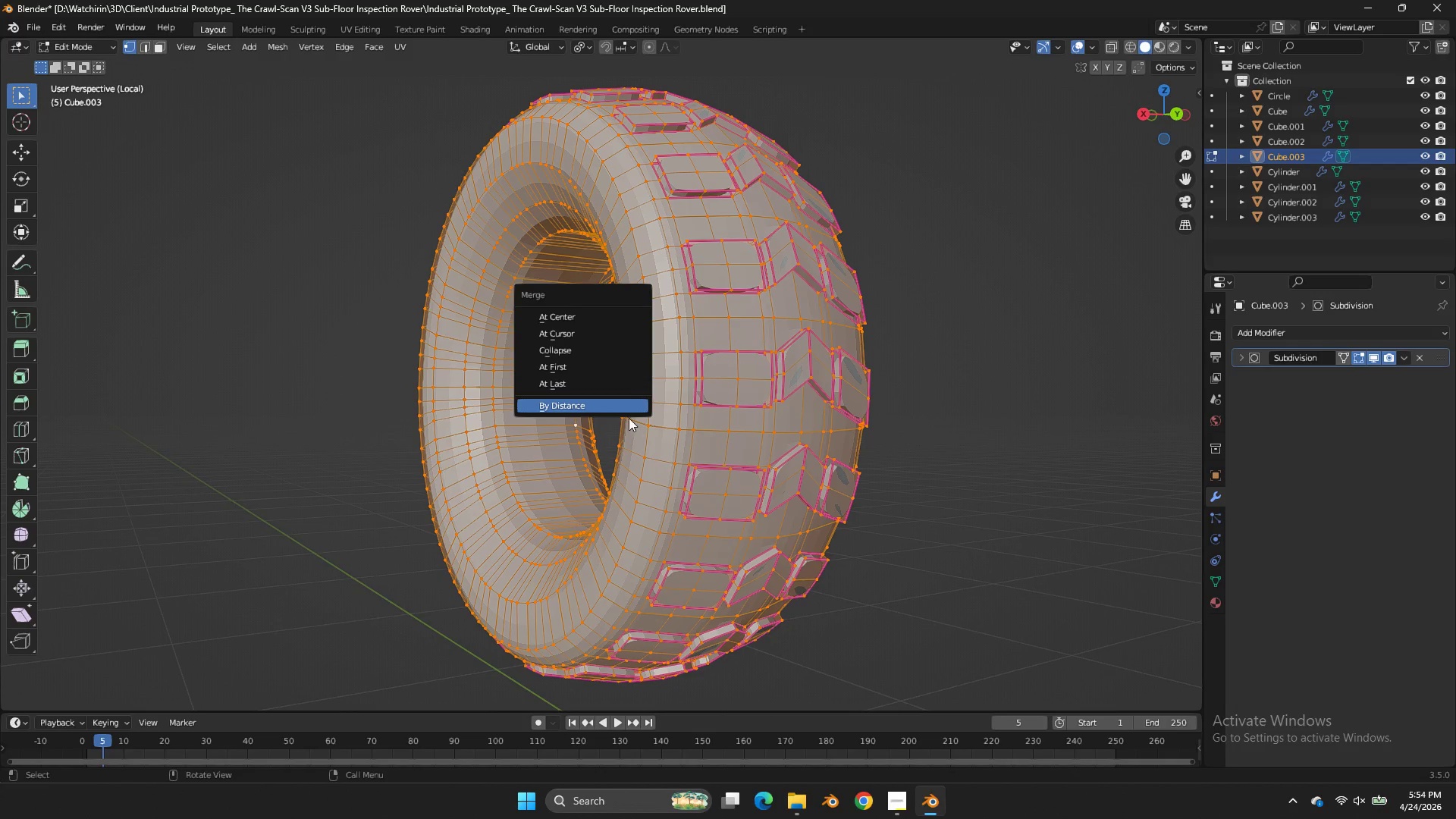 
left_click([623, 409])
 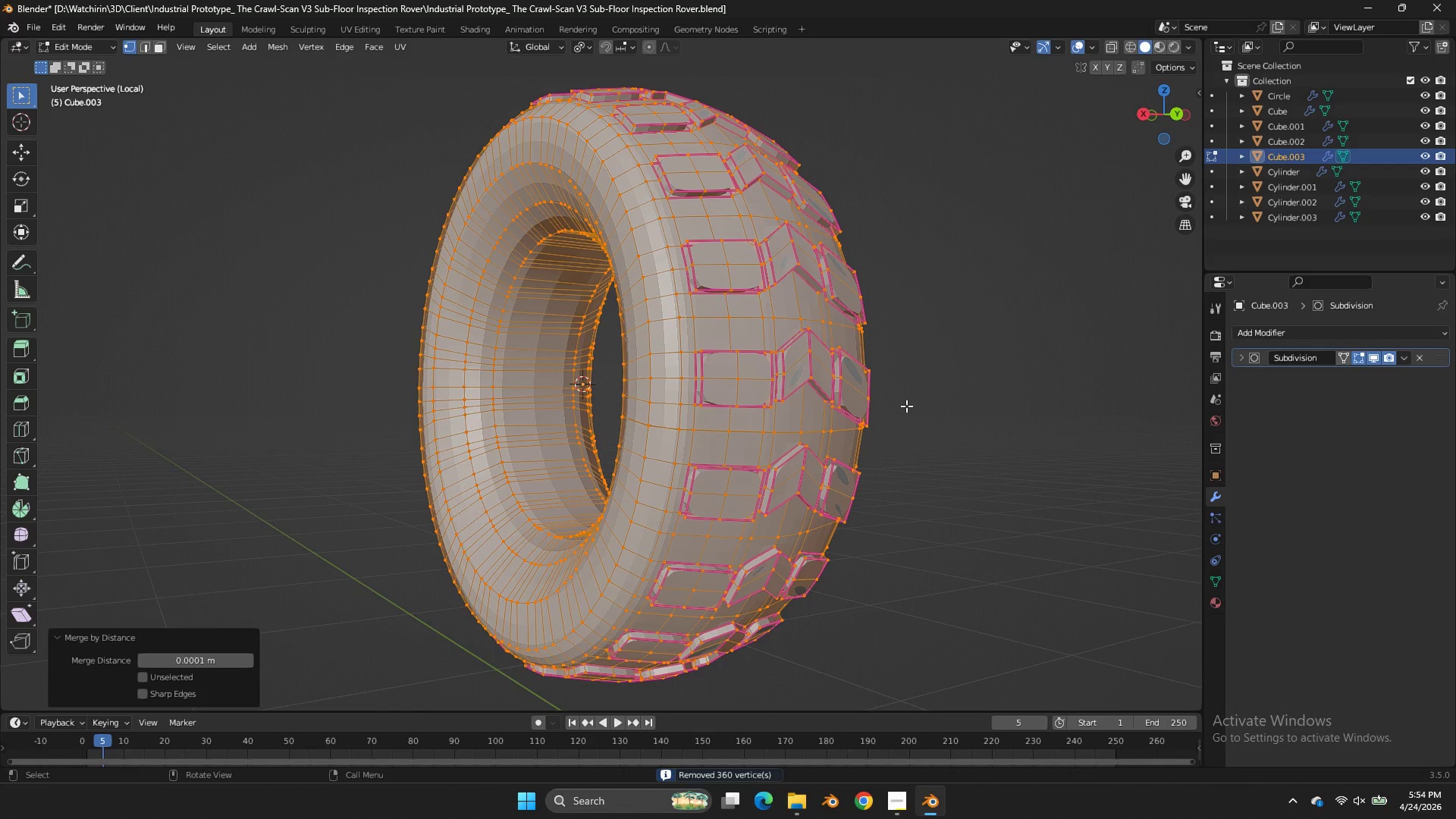 
scroll: coordinate [906, 406], scroll_direction: up, amount: 2.0
 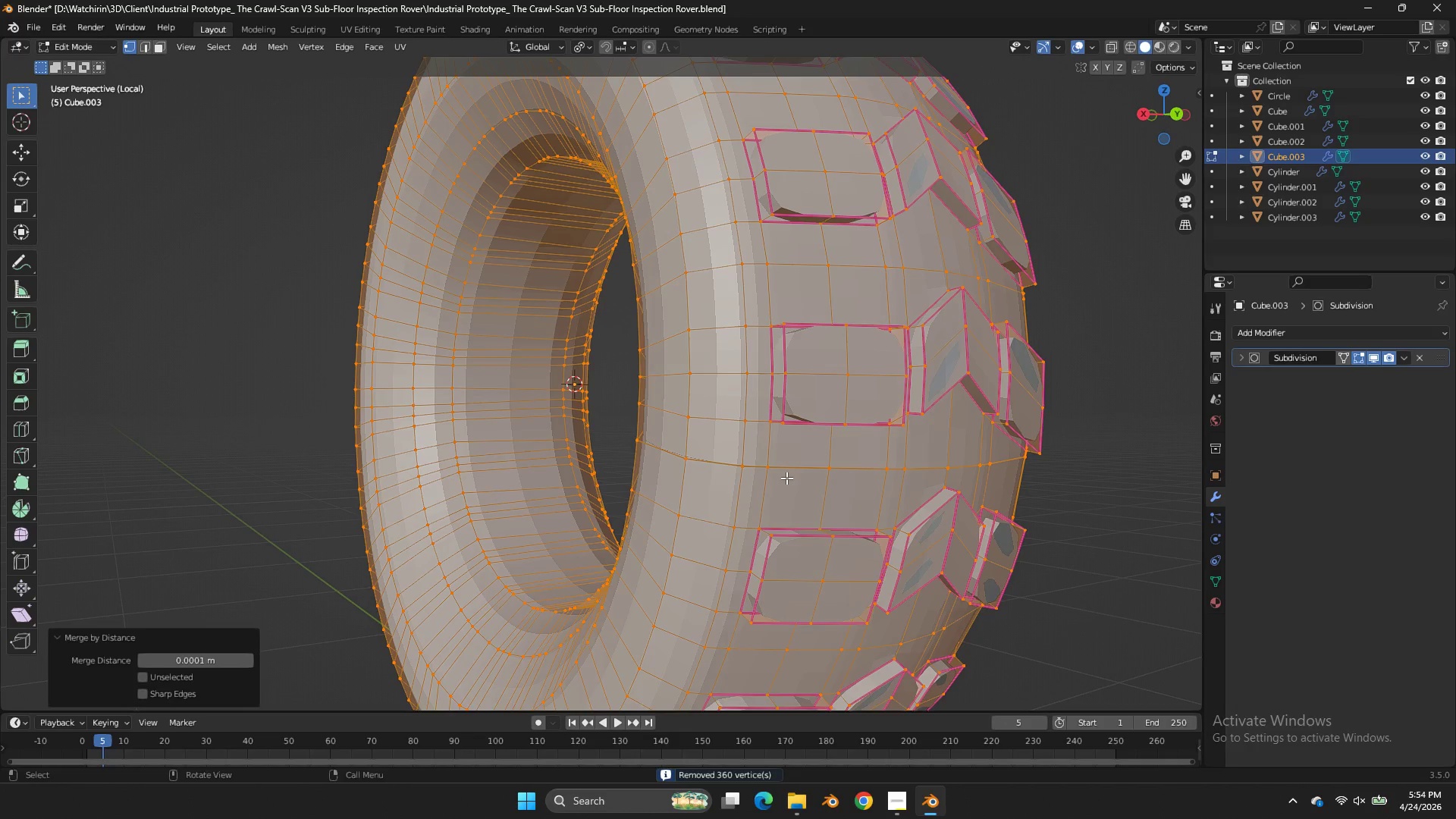 
left_click([786, 478])
 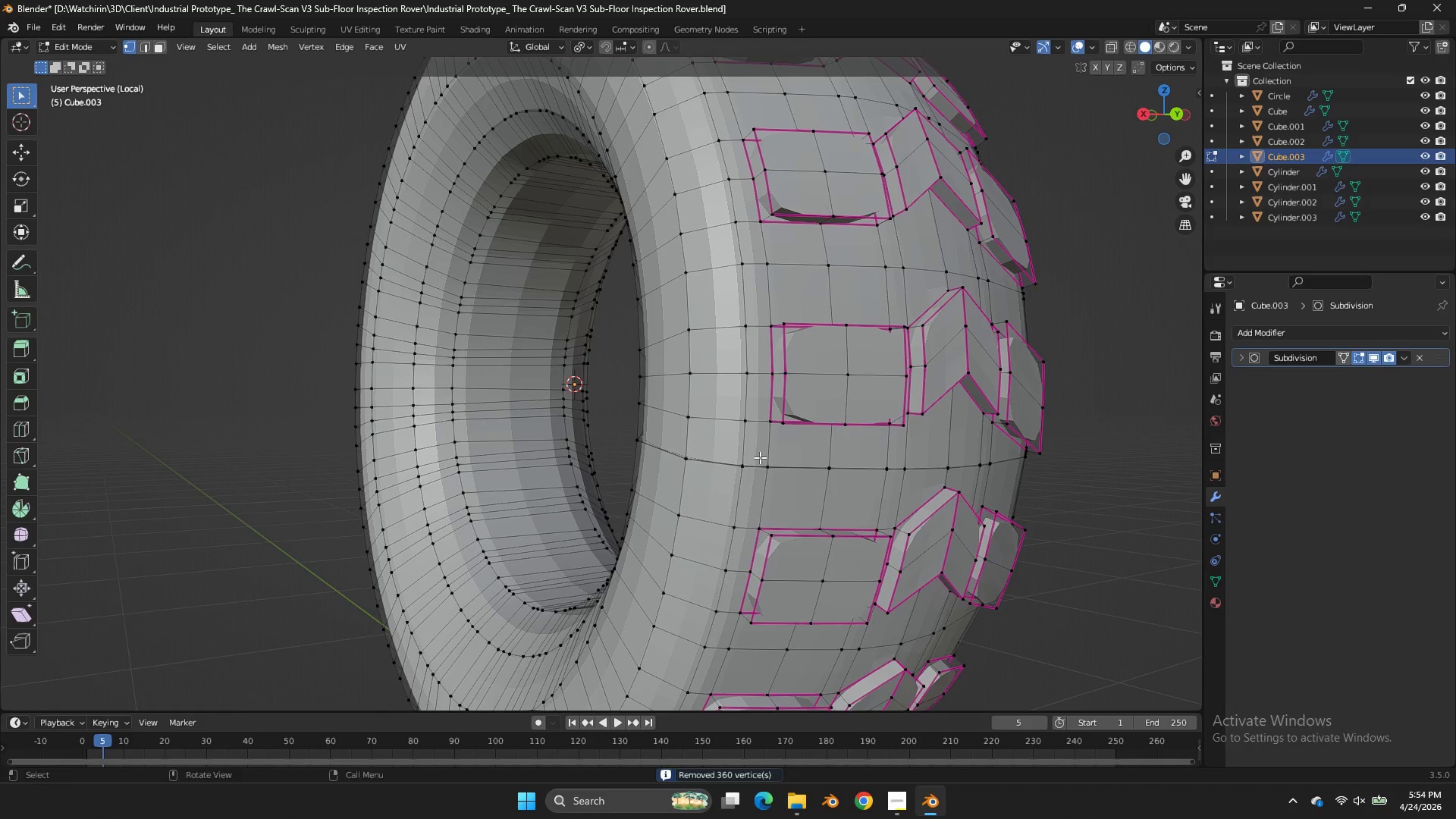 
left_click_drag(start_coordinate=[755, 459], to_coordinate=[720, 483])
 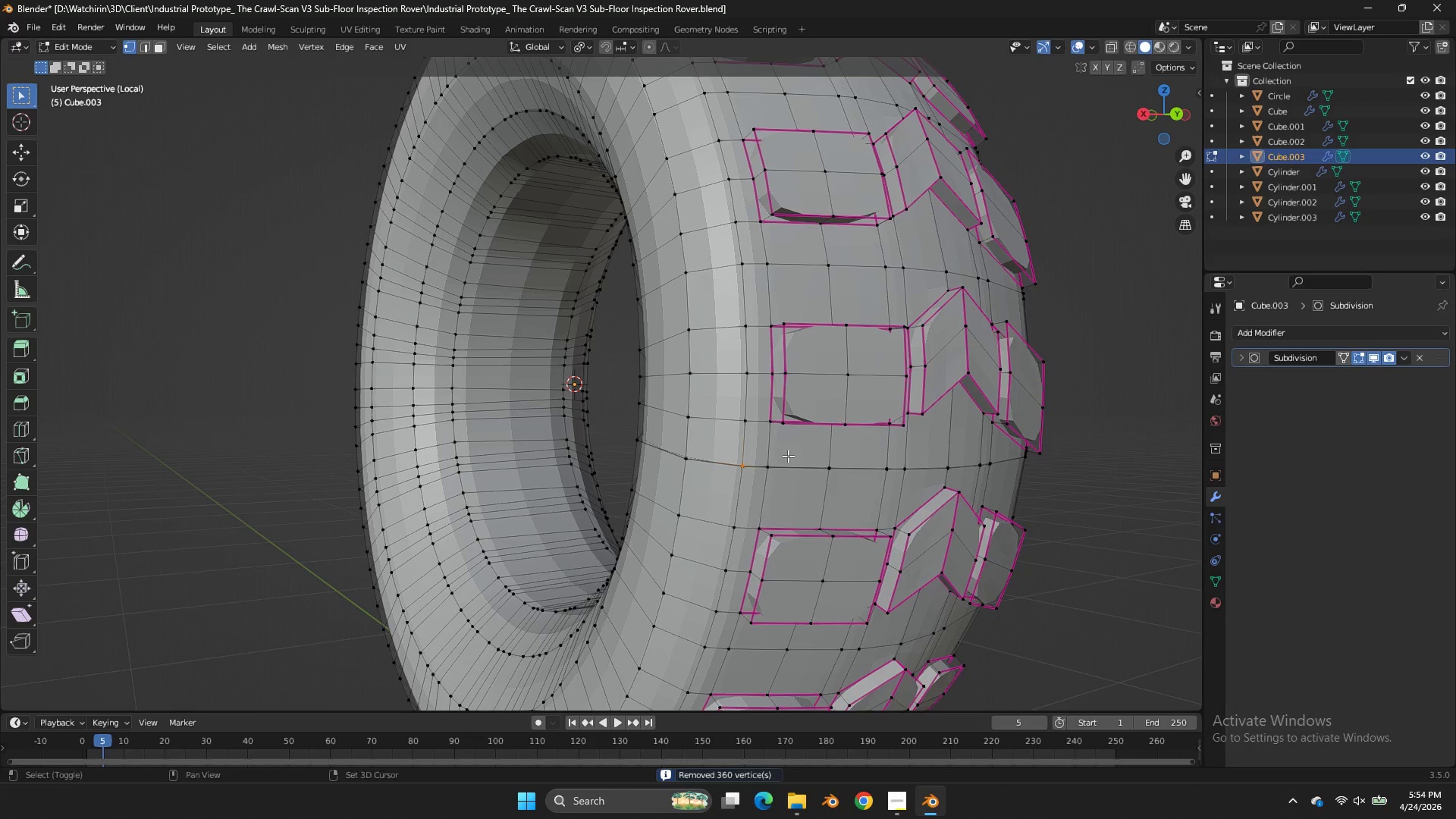 
key(Shift+ShiftLeft)
 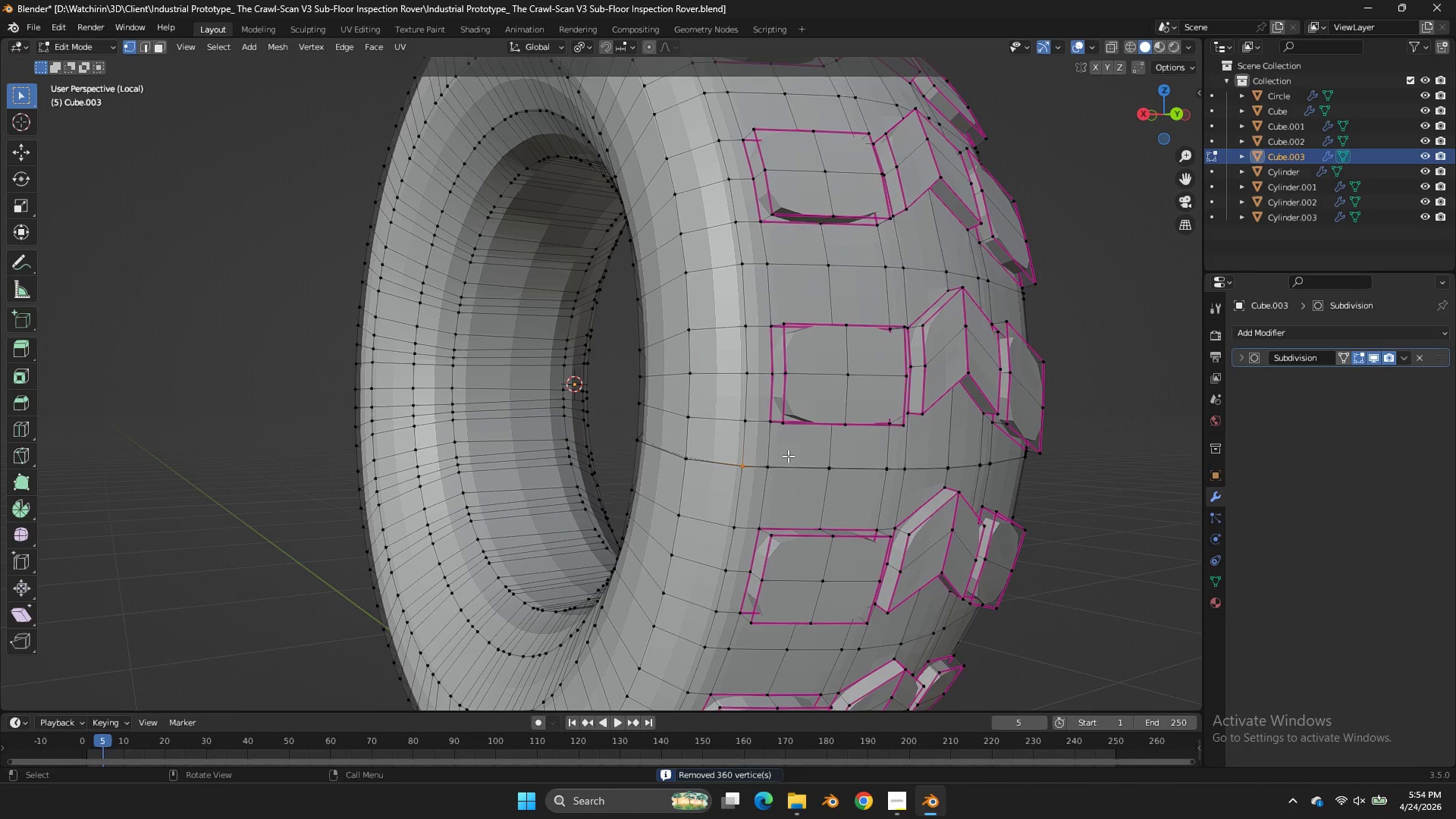 
key(M)
 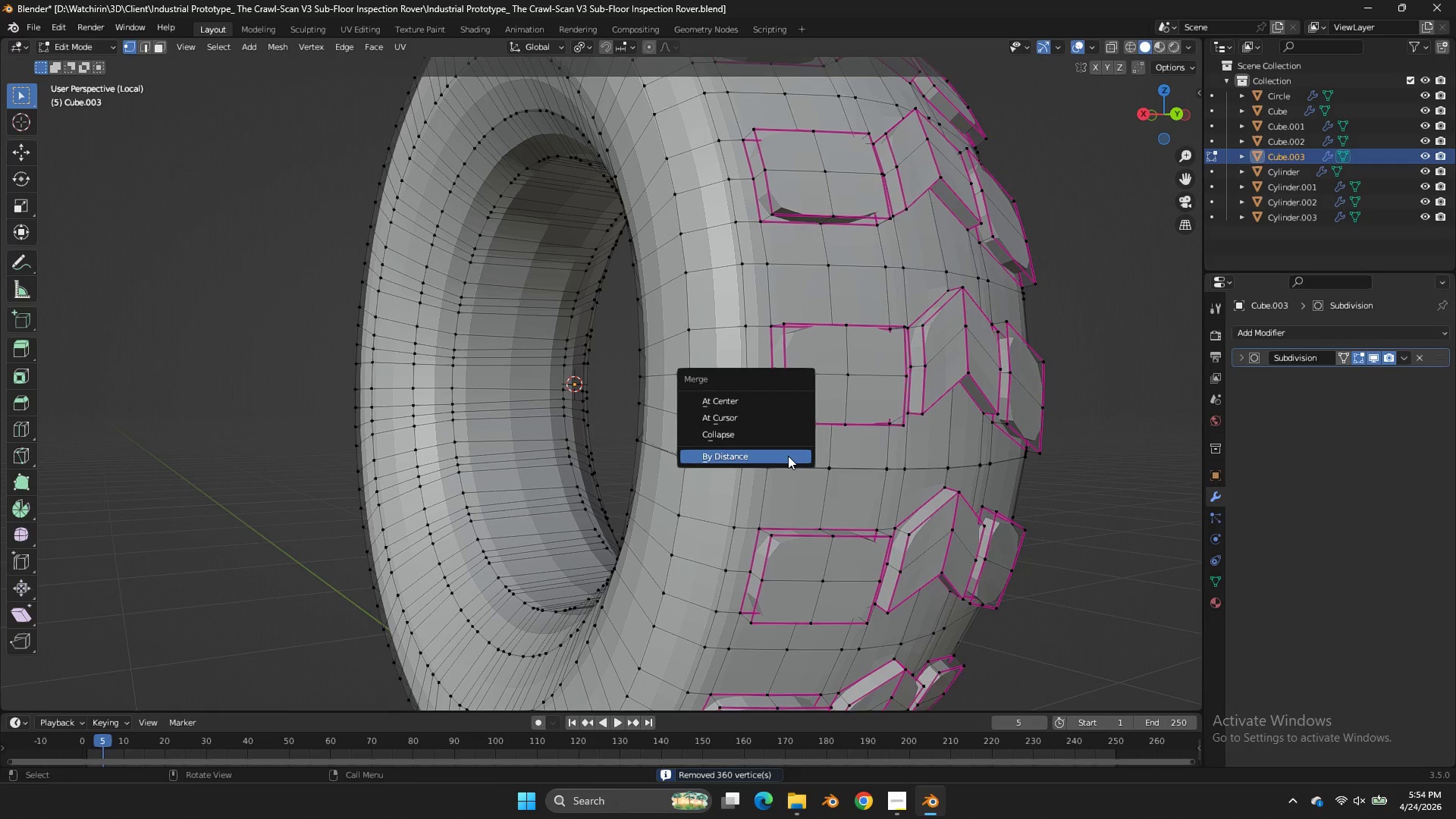 
left_click([788, 456])
 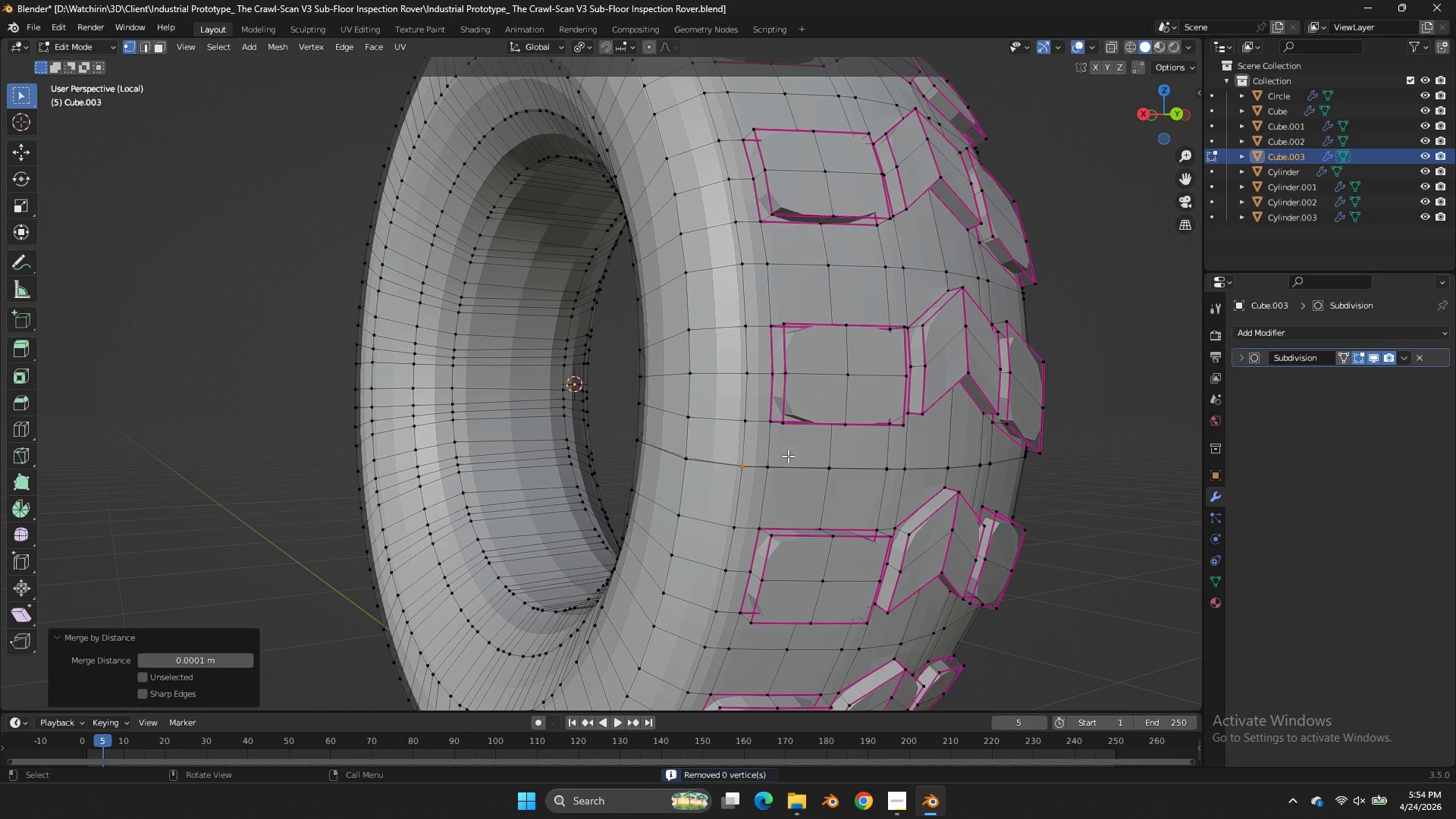 
key(M)
 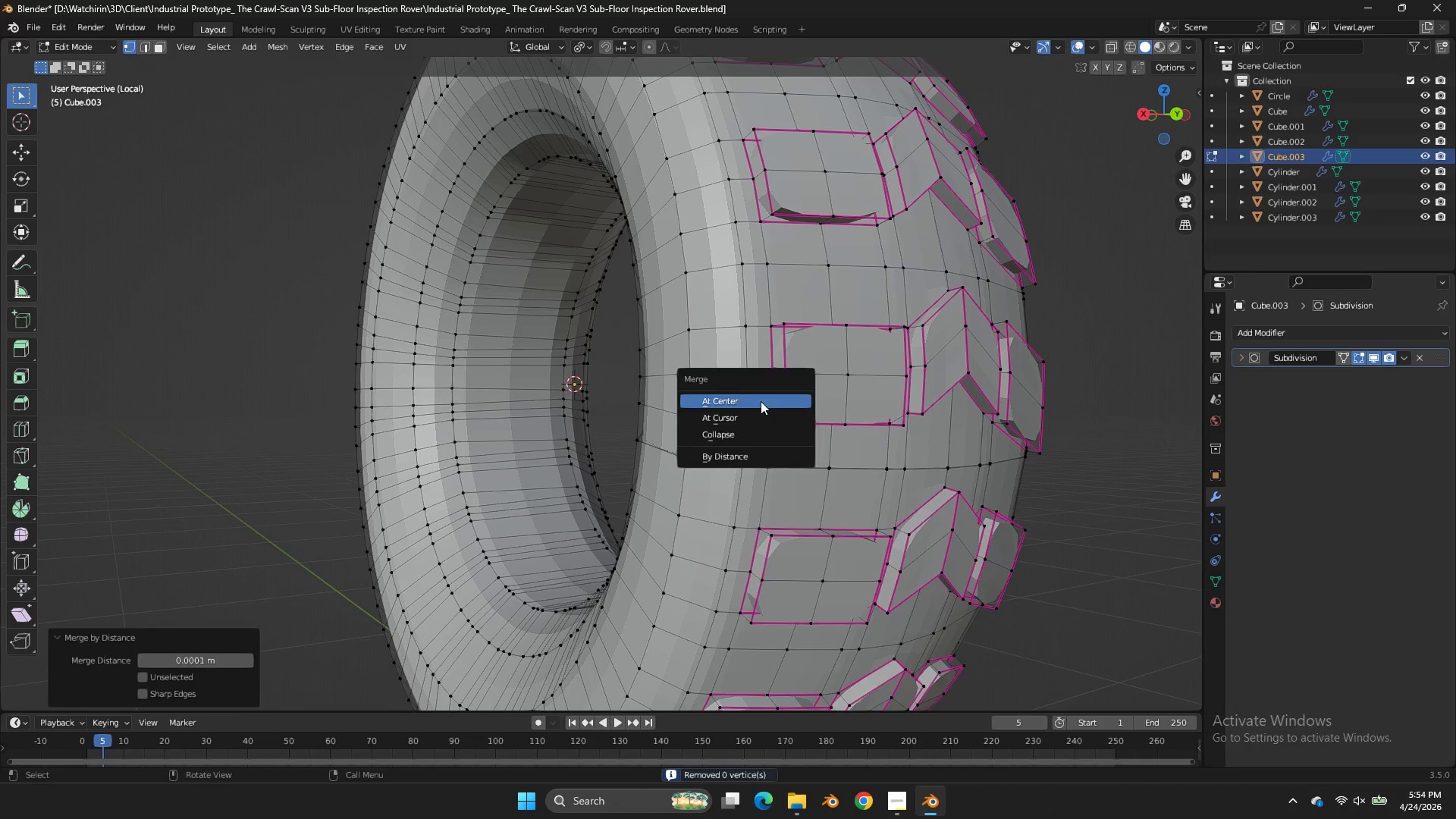 
left_click([761, 401])
 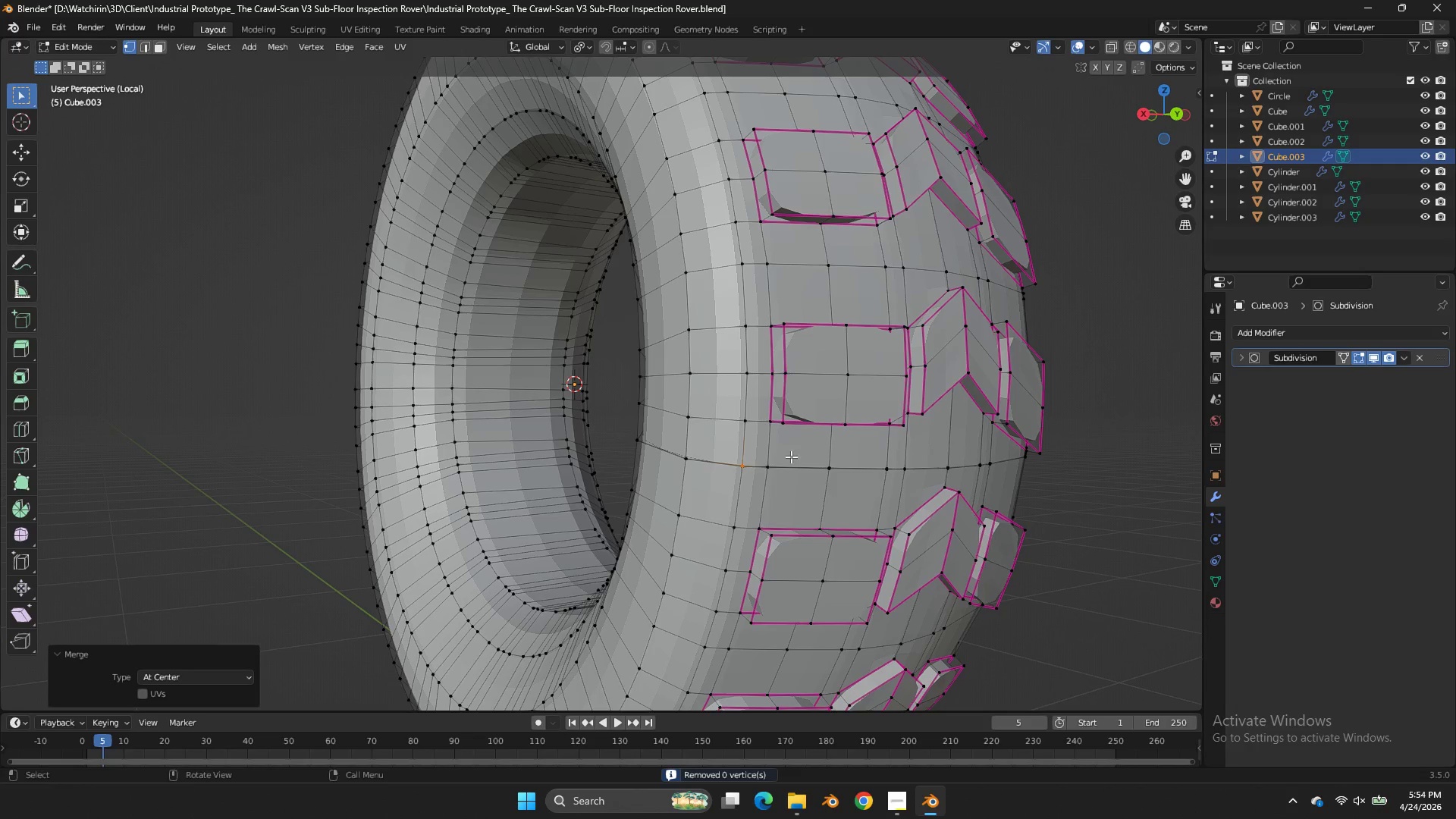 
left_click_drag(start_coordinate=[791, 457], to_coordinate=[758, 481])
 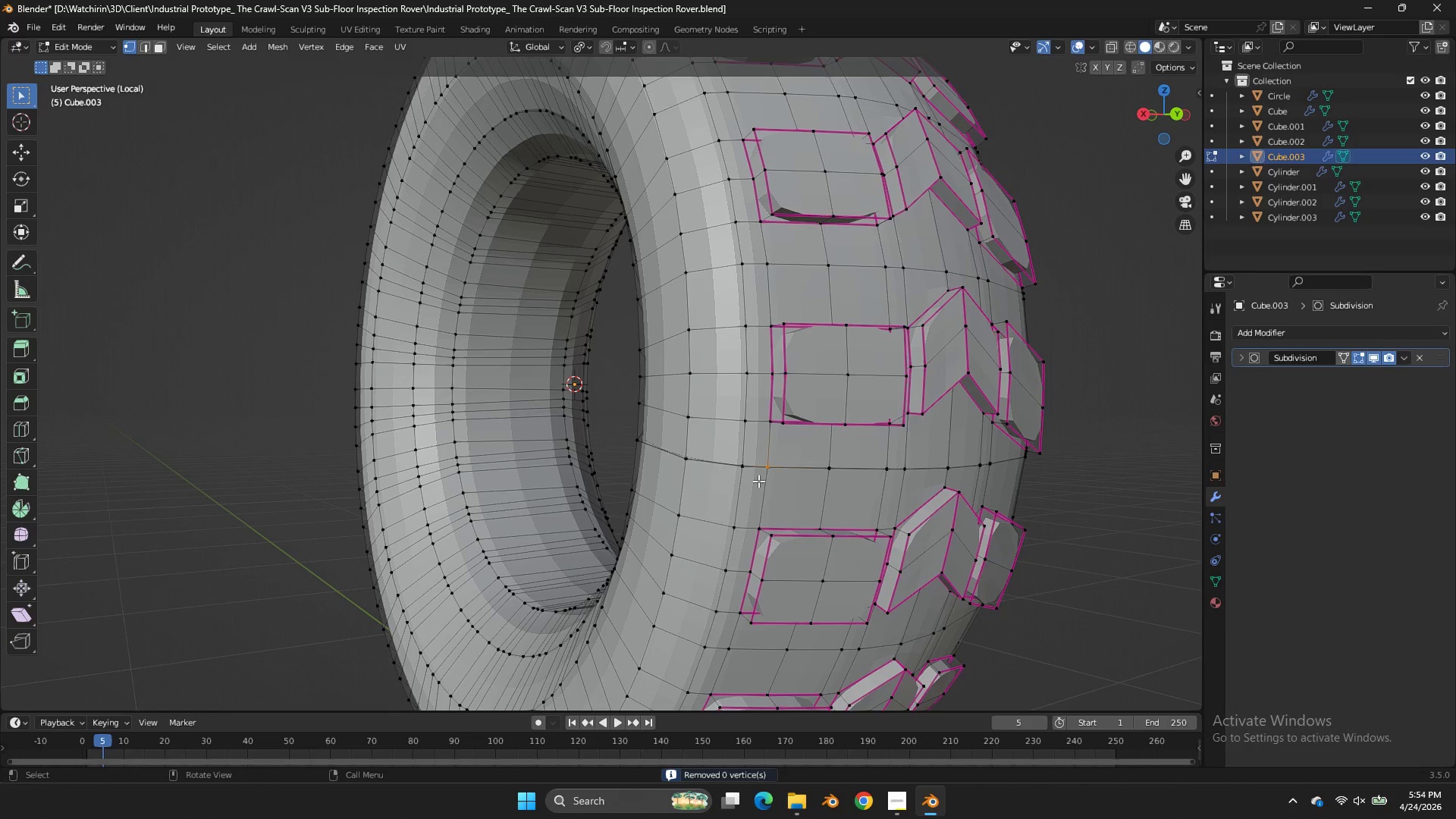 
key(M)
 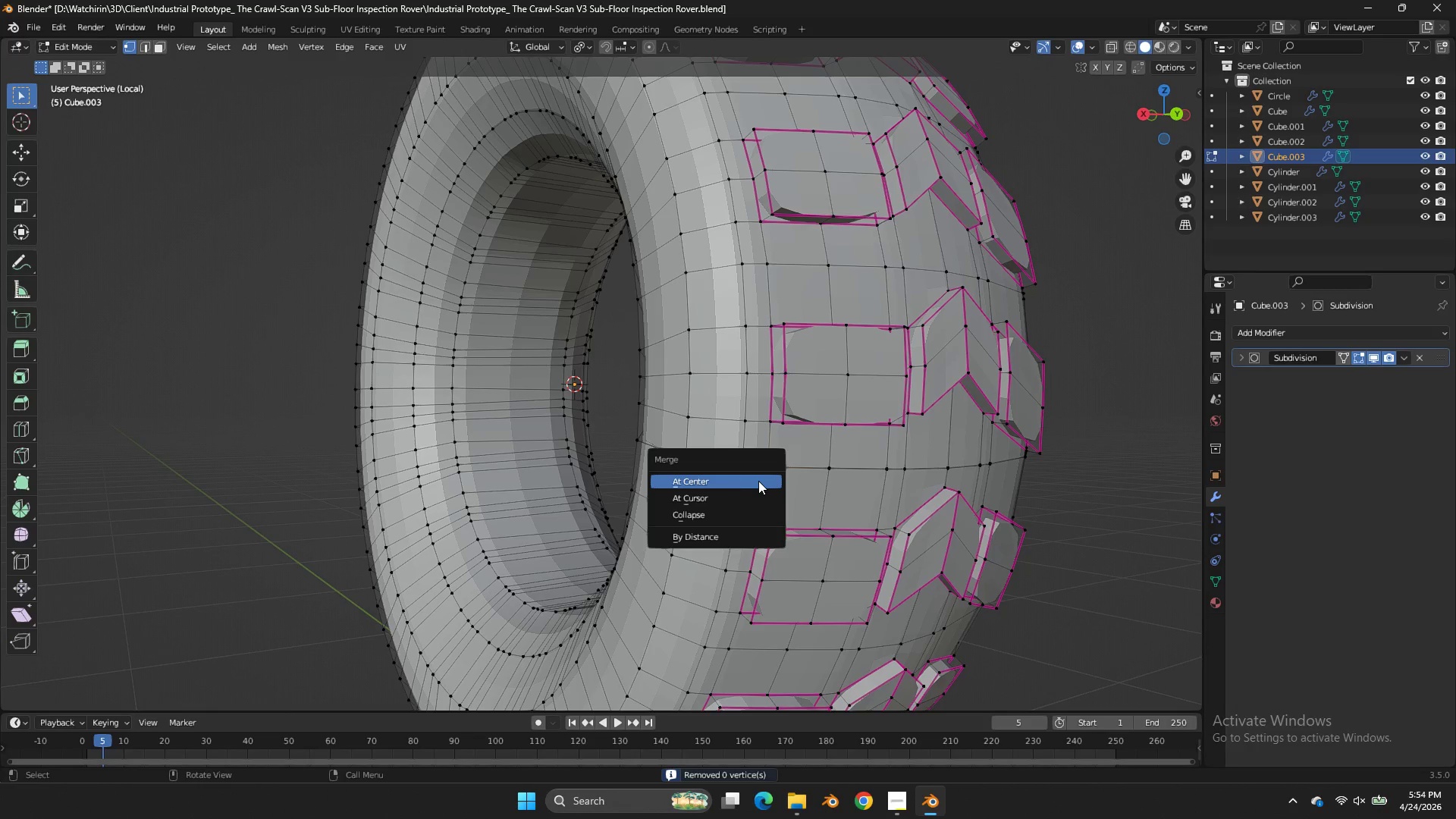 
left_click([758, 481])
 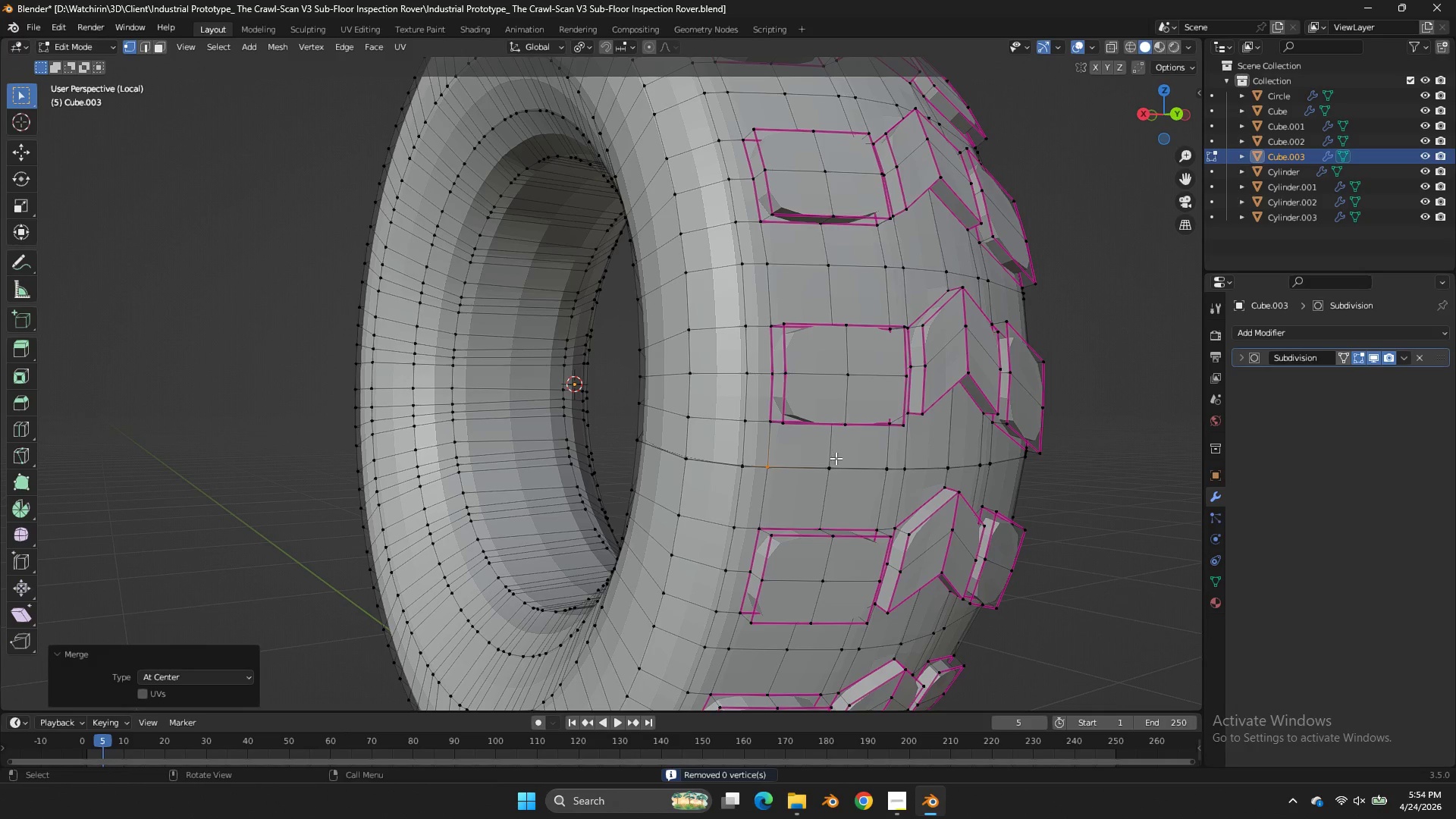 
left_click_drag(start_coordinate=[836, 458], to_coordinate=[795, 500])
 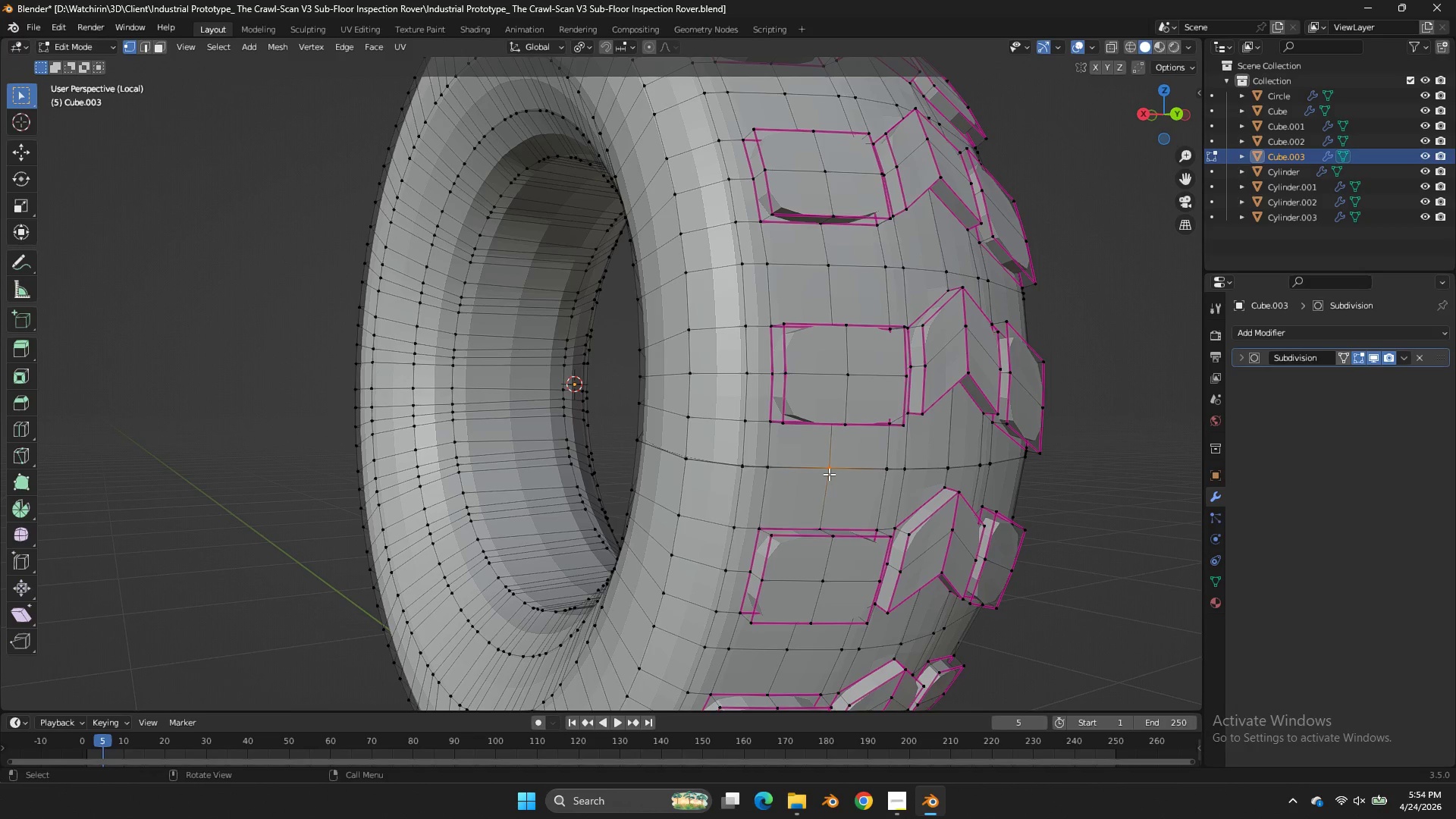 
key(M)
 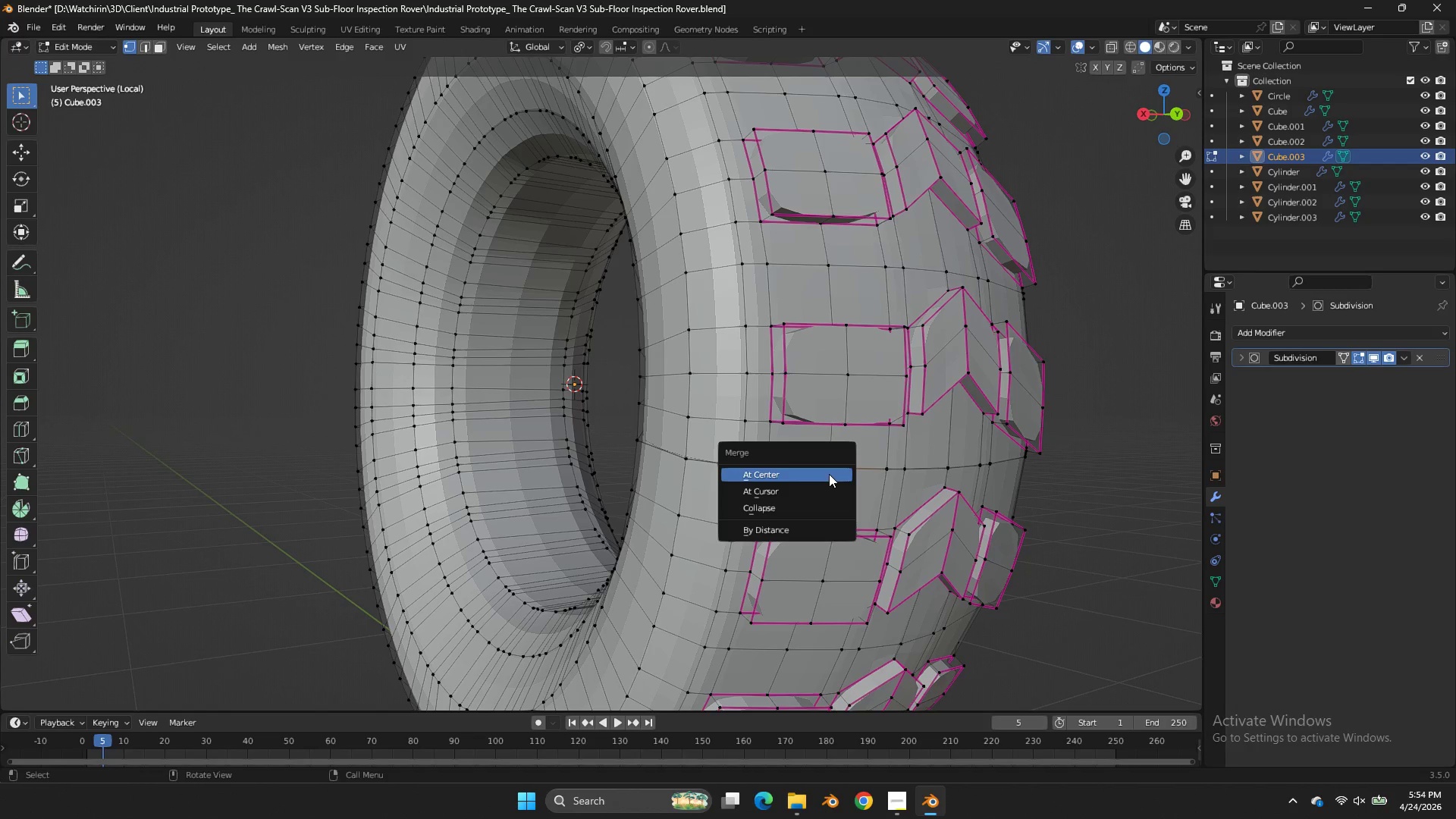 
left_click([829, 474])
 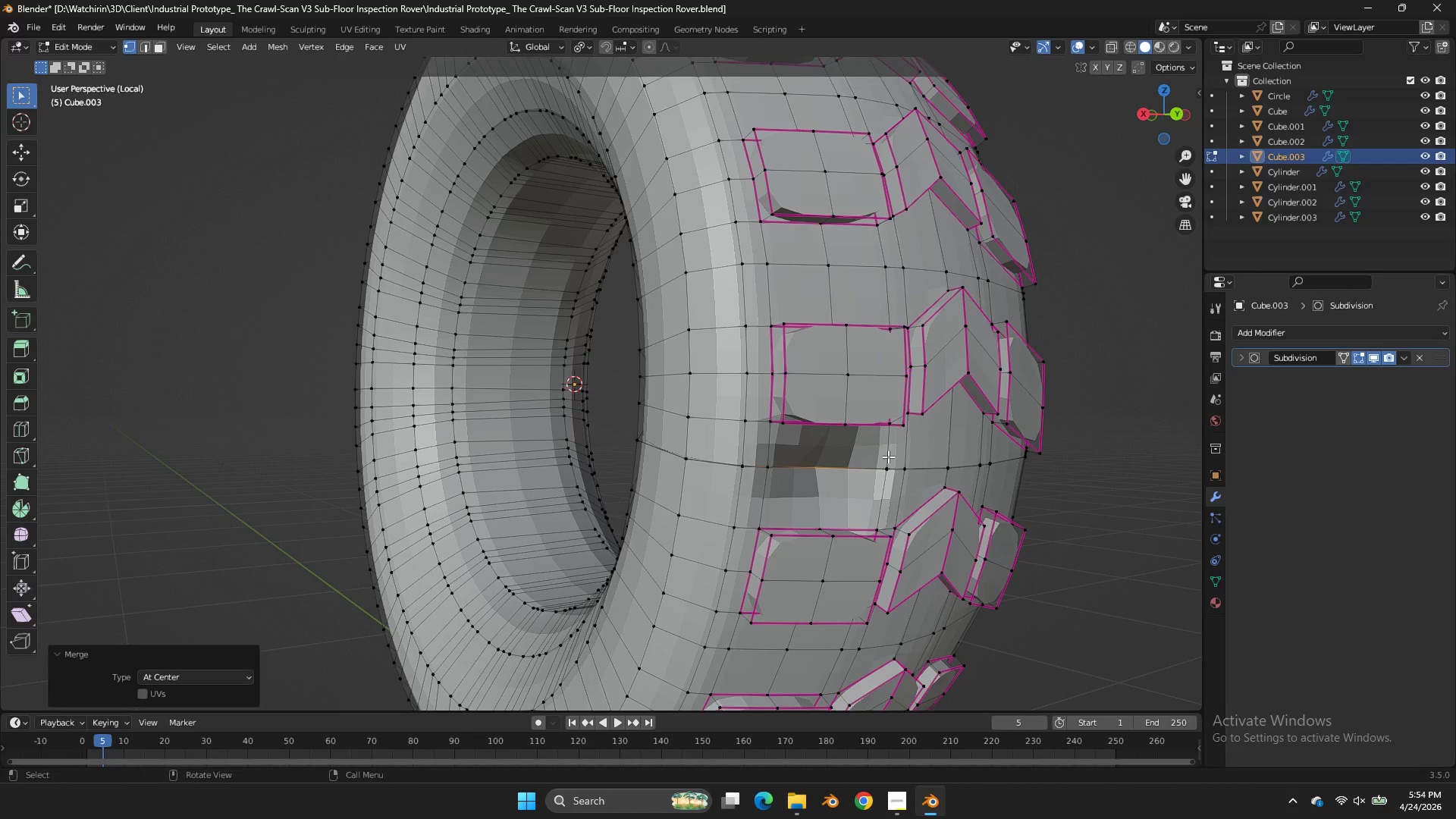 
left_click_drag(start_coordinate=[888, 457], to_coordinate=[888, 460])
 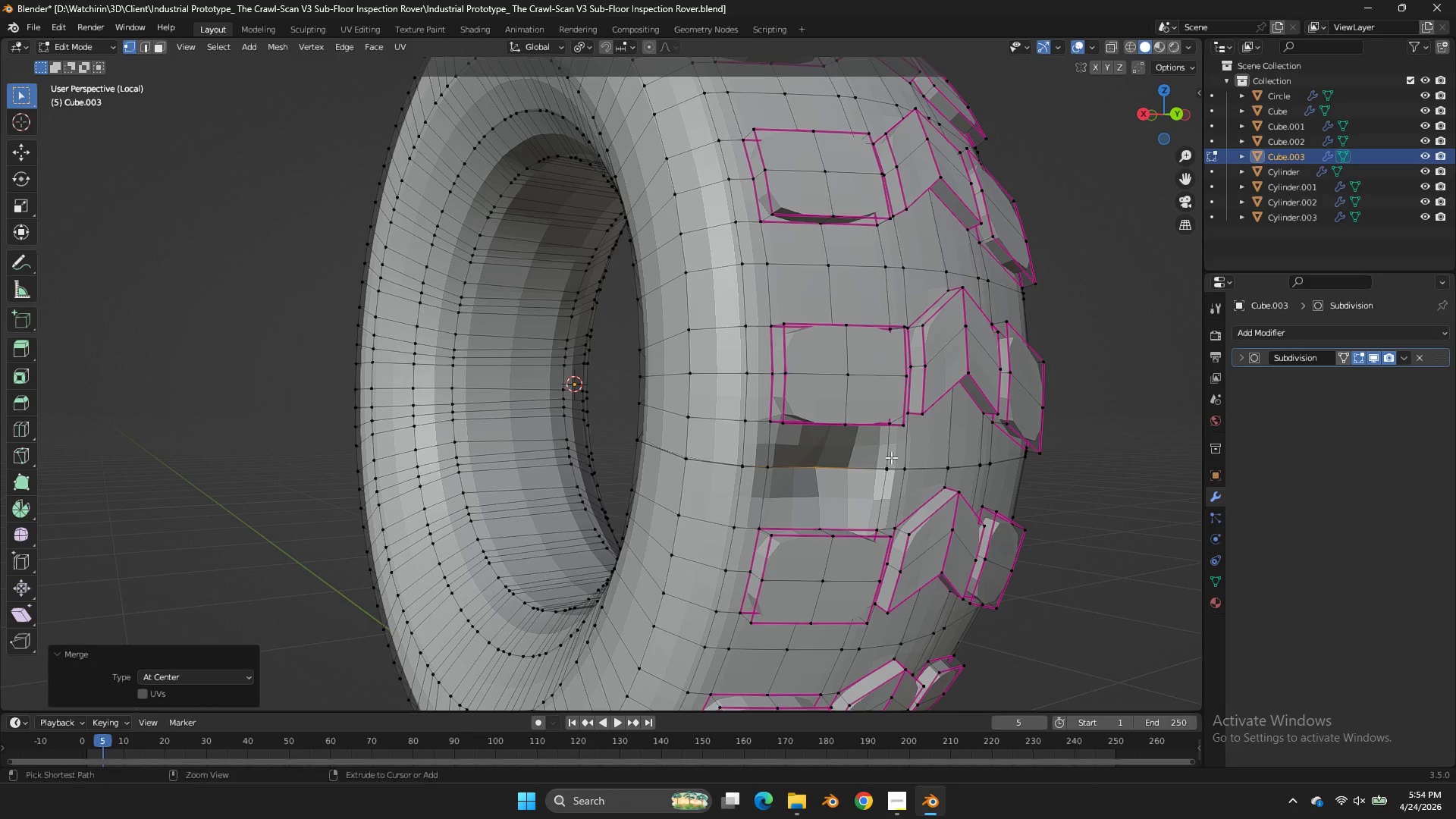 
key(Control+Z)
 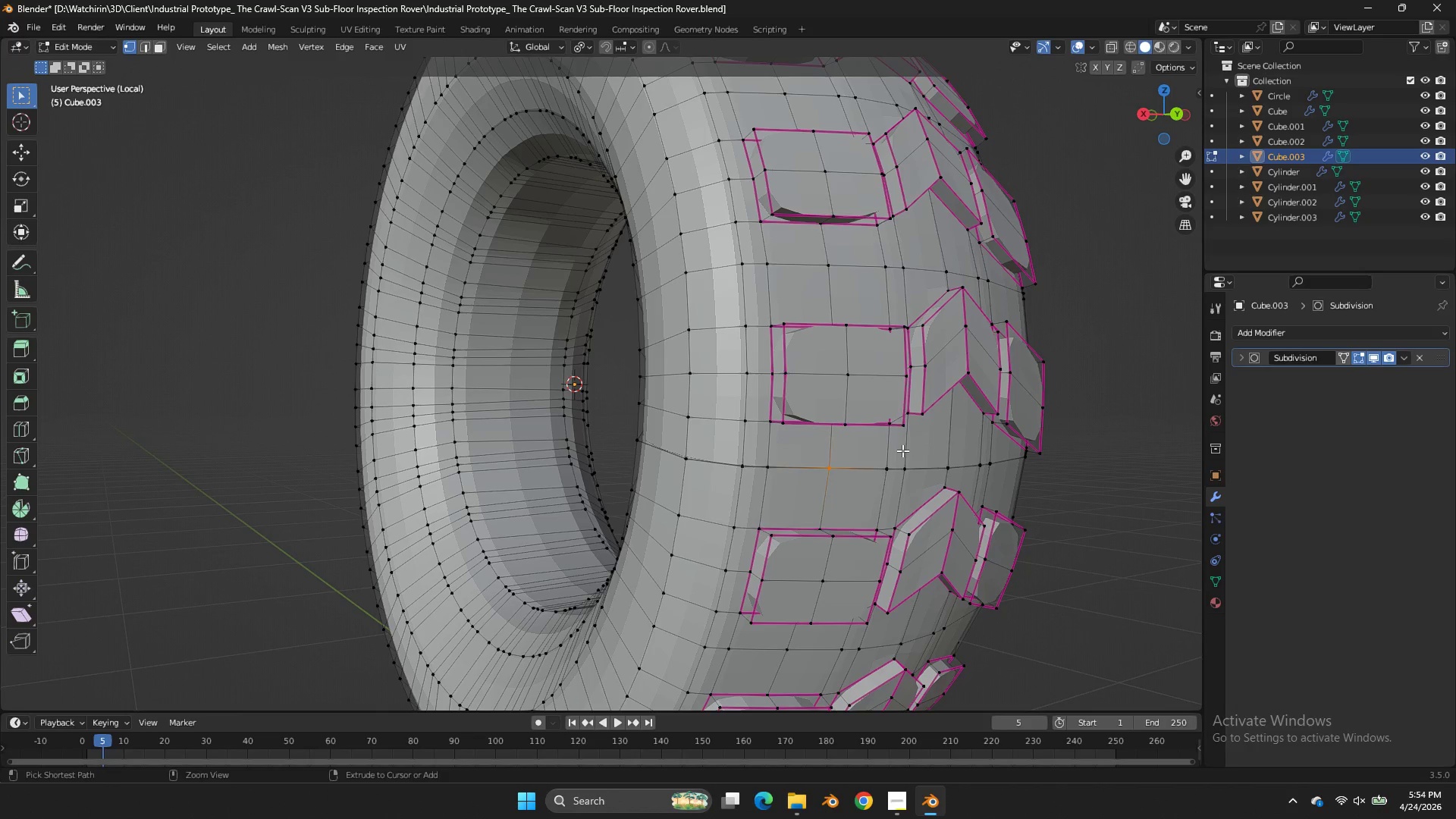 
key(Control+Z)
 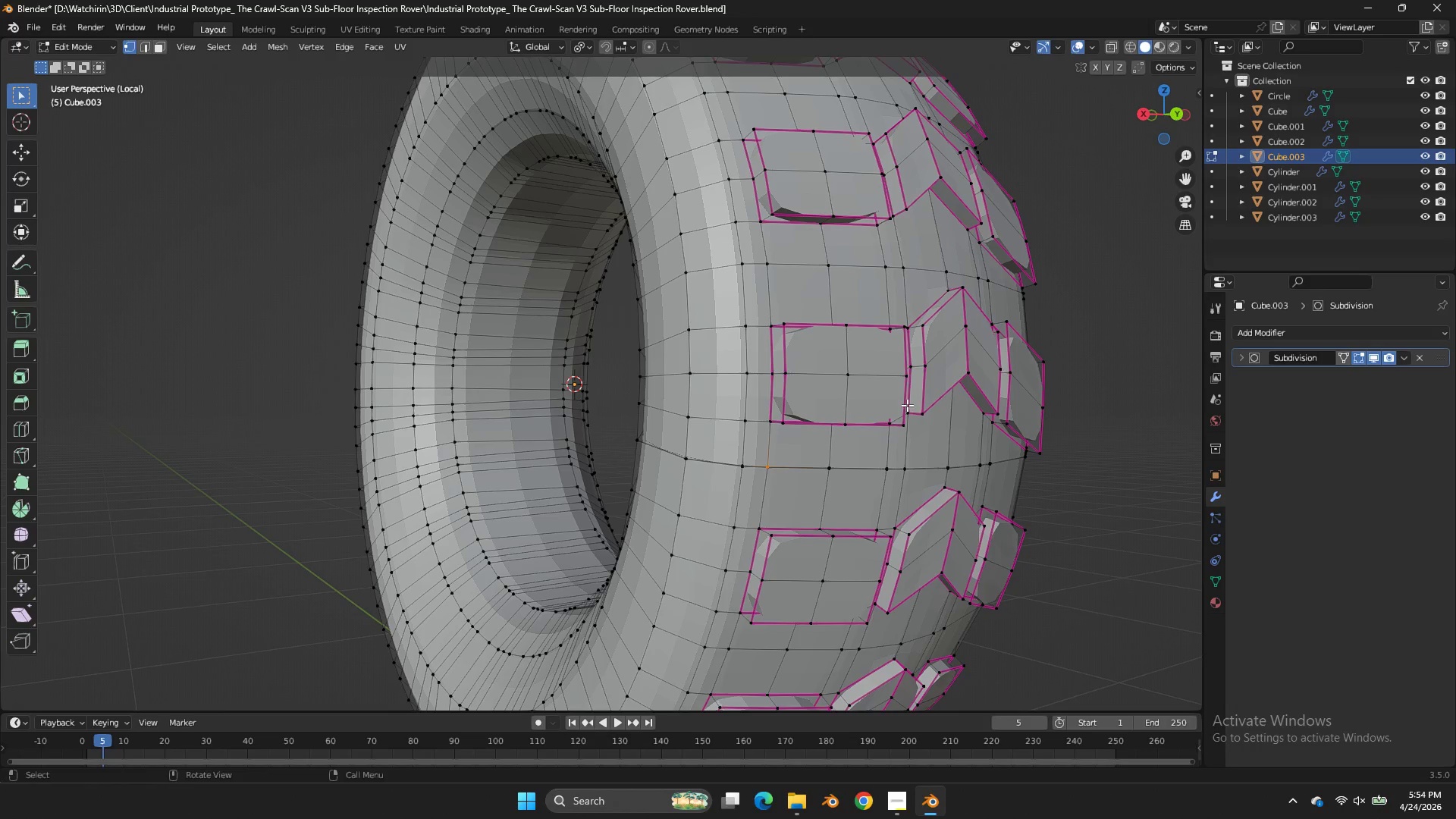 
hold_key(key=AltLeft, duration=2.5)
left_click([819, 453])
 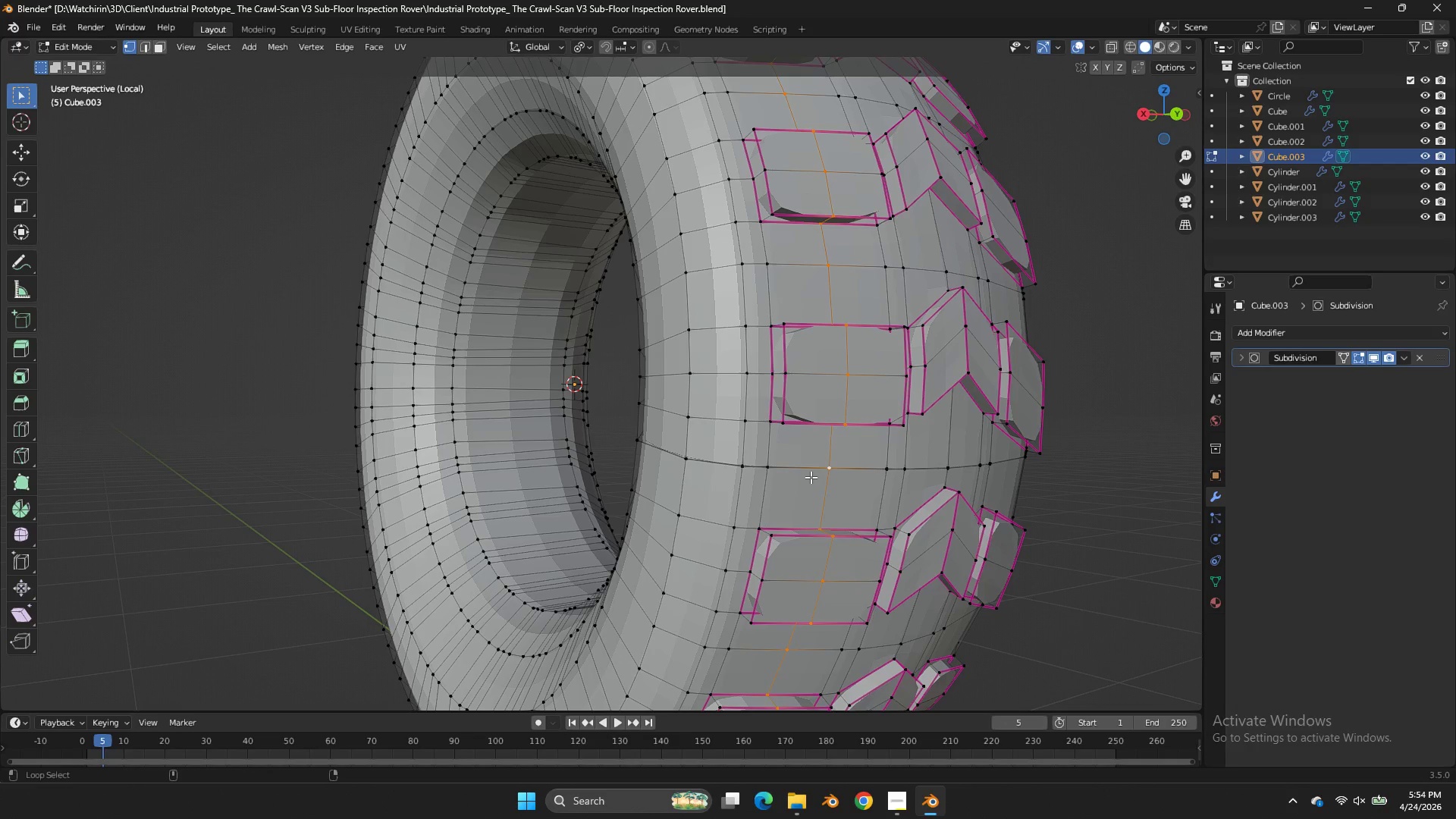 
hold_key(key=ShiftLeft, duration=0.44)
 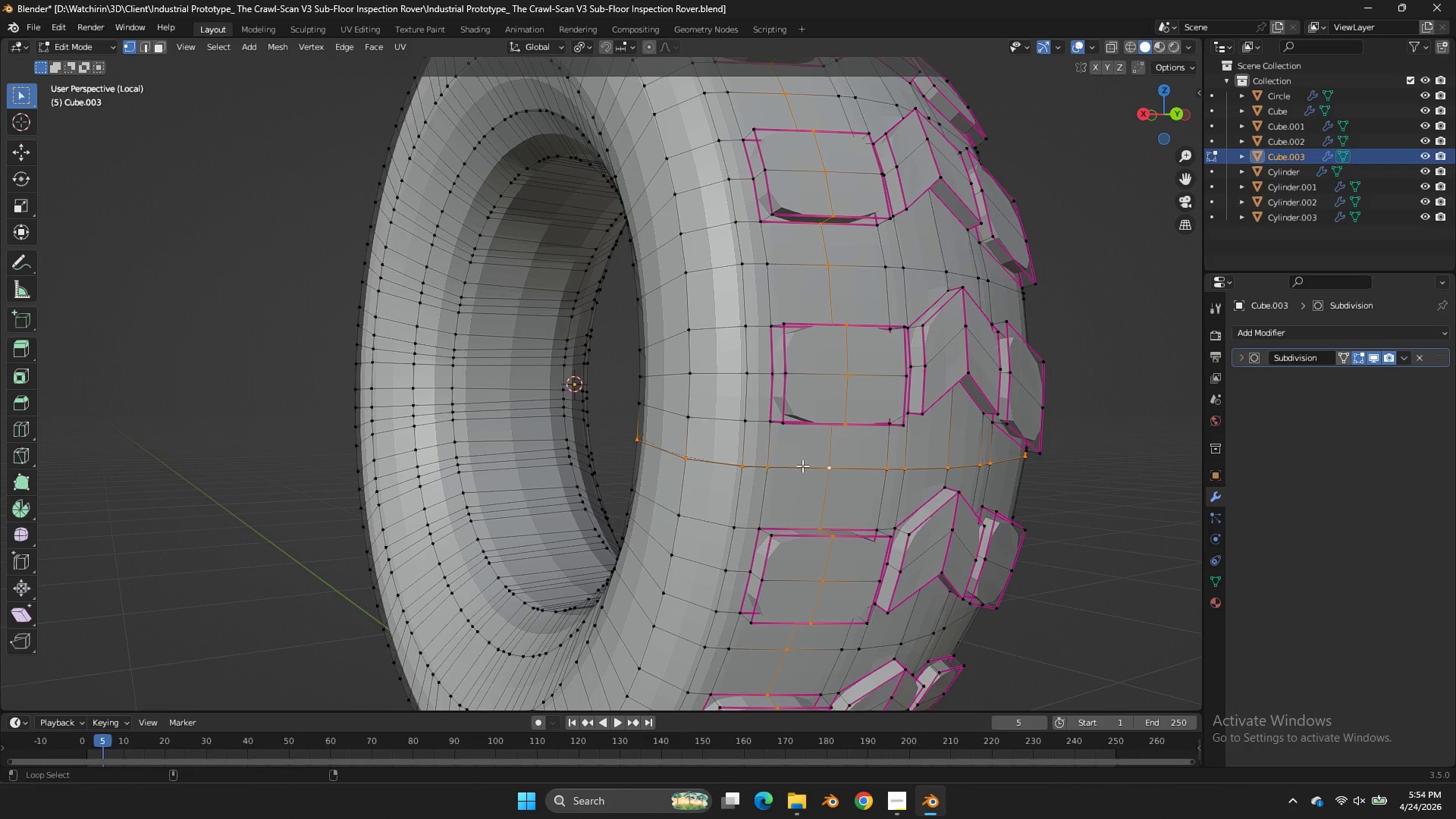 
hold_key(key=ShiftLeft, duration=1.02)
left_click([802, 466])
 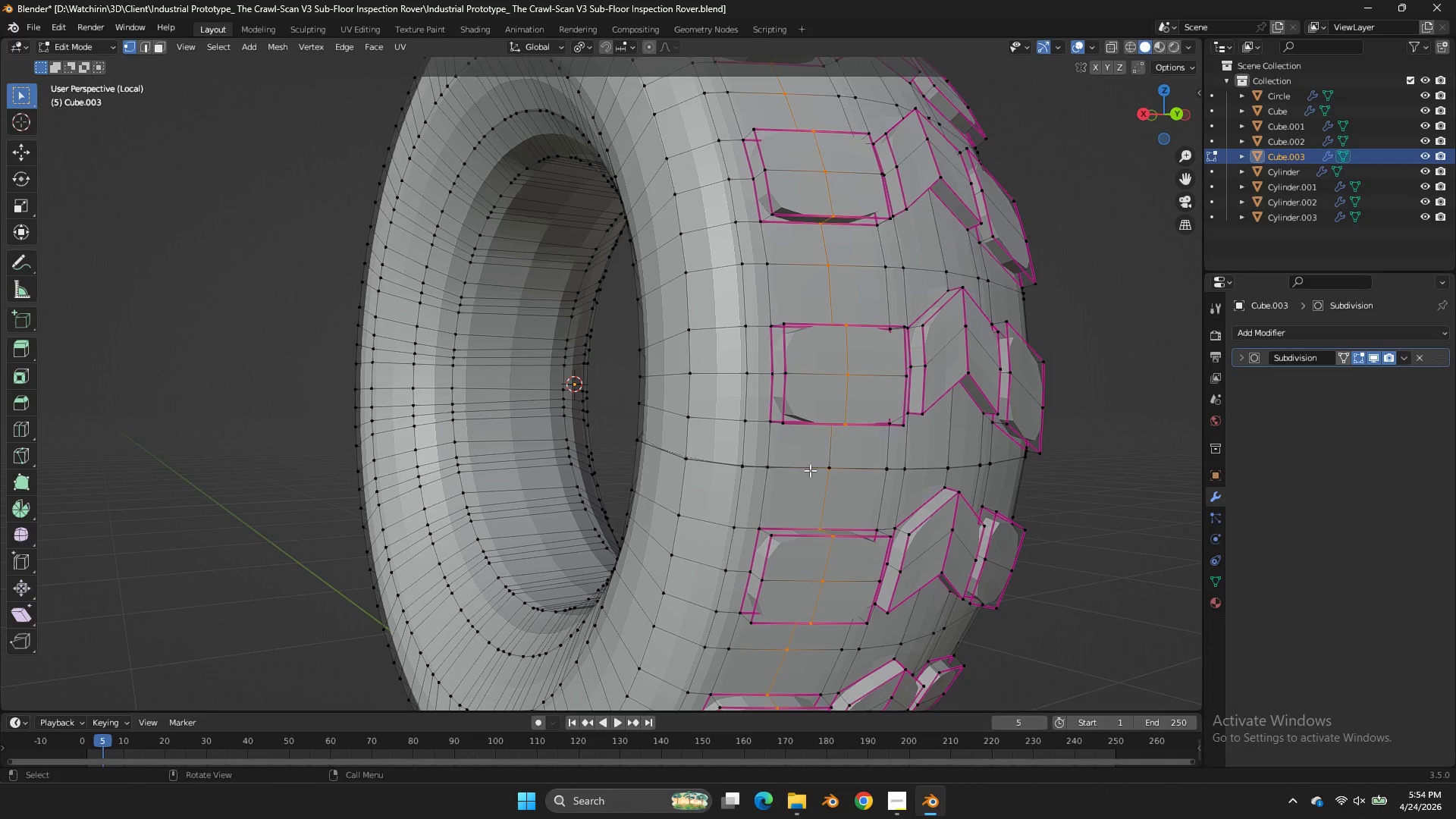 
hold_key(key=AltLeft, duration=1.66)
left_click([800, 474])
 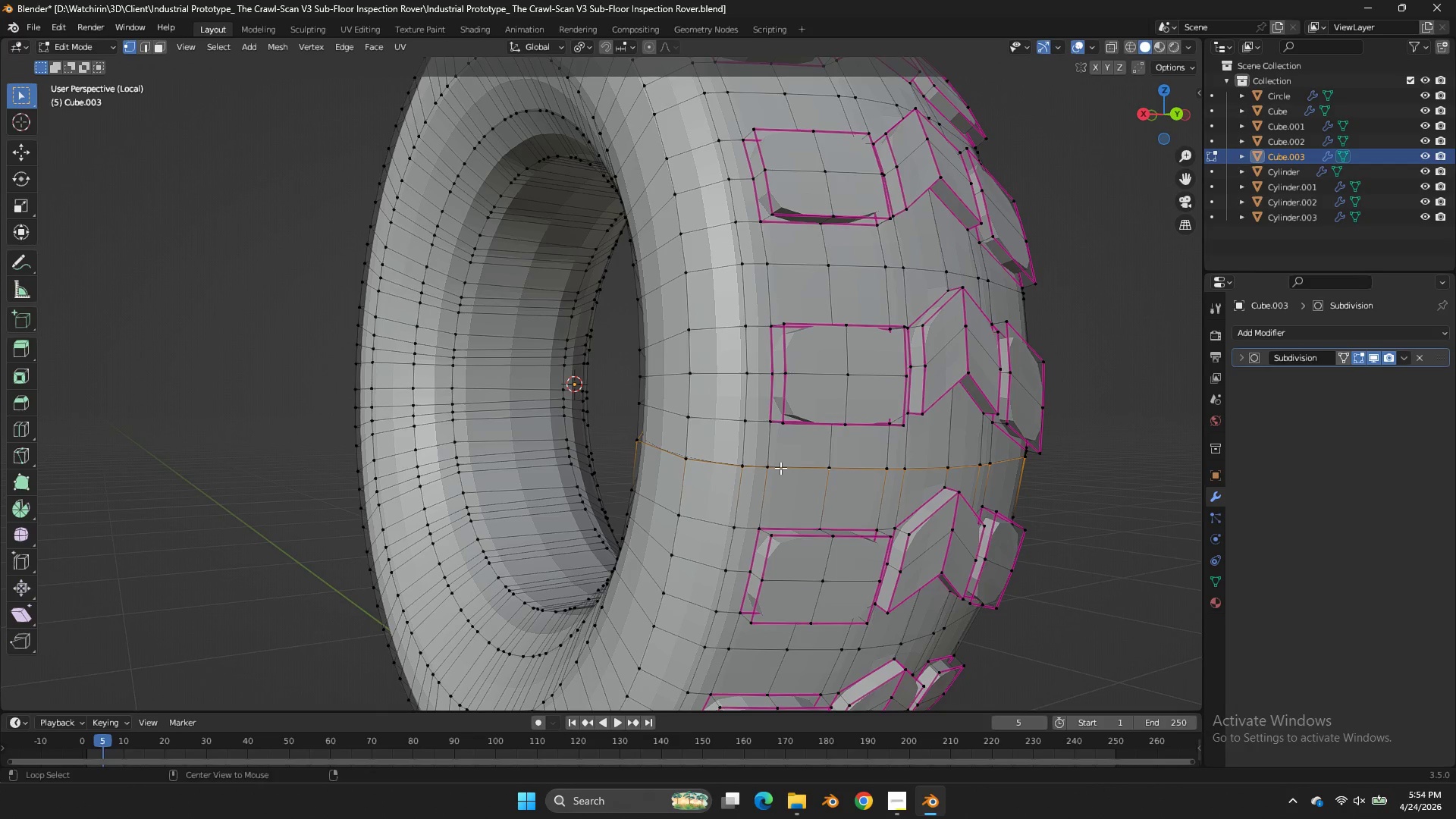 
double_click([780, 468])
 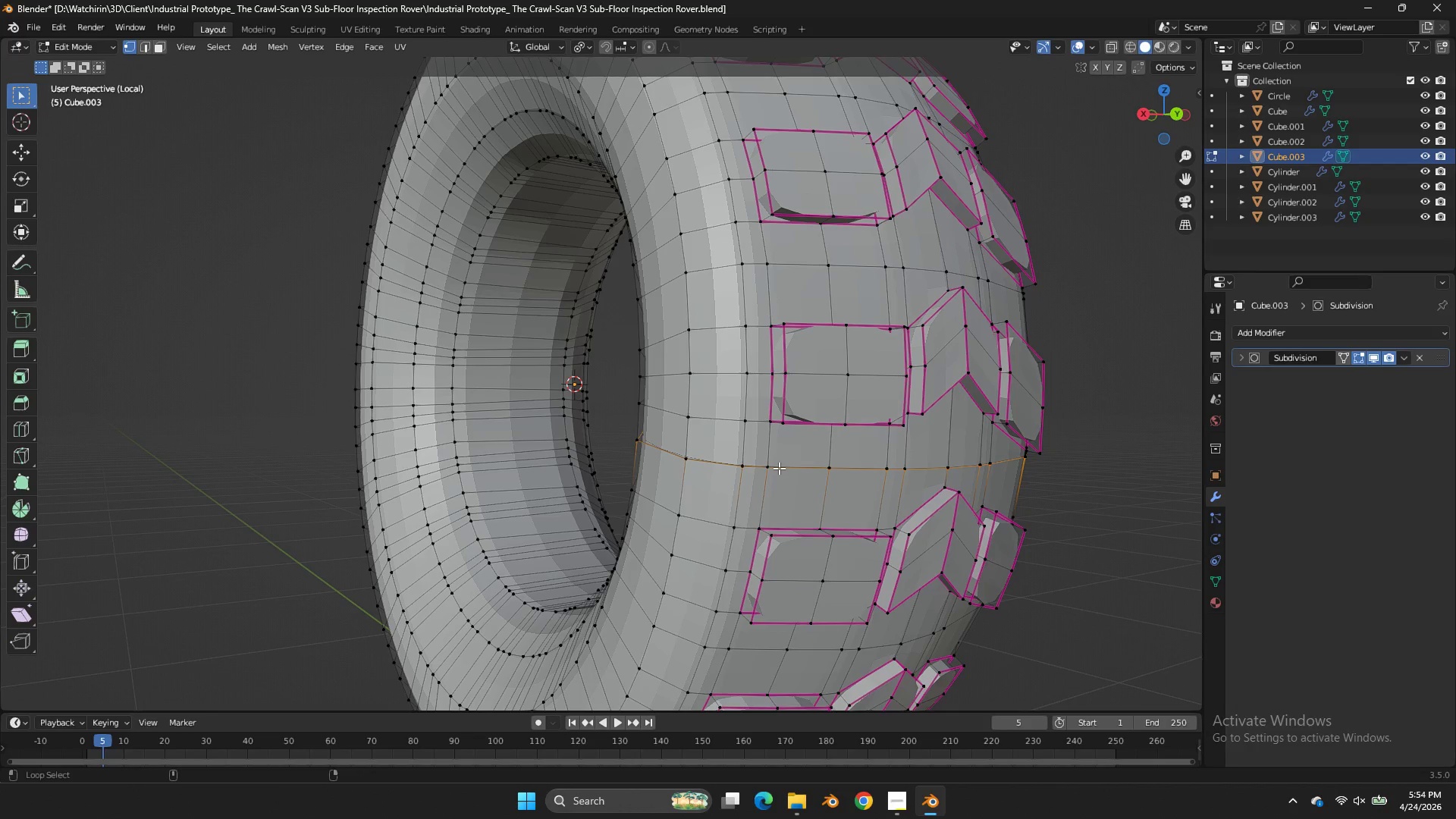 
hold_key(key=ShiftLeft, duration=0.75)
left_click([779, 463])
 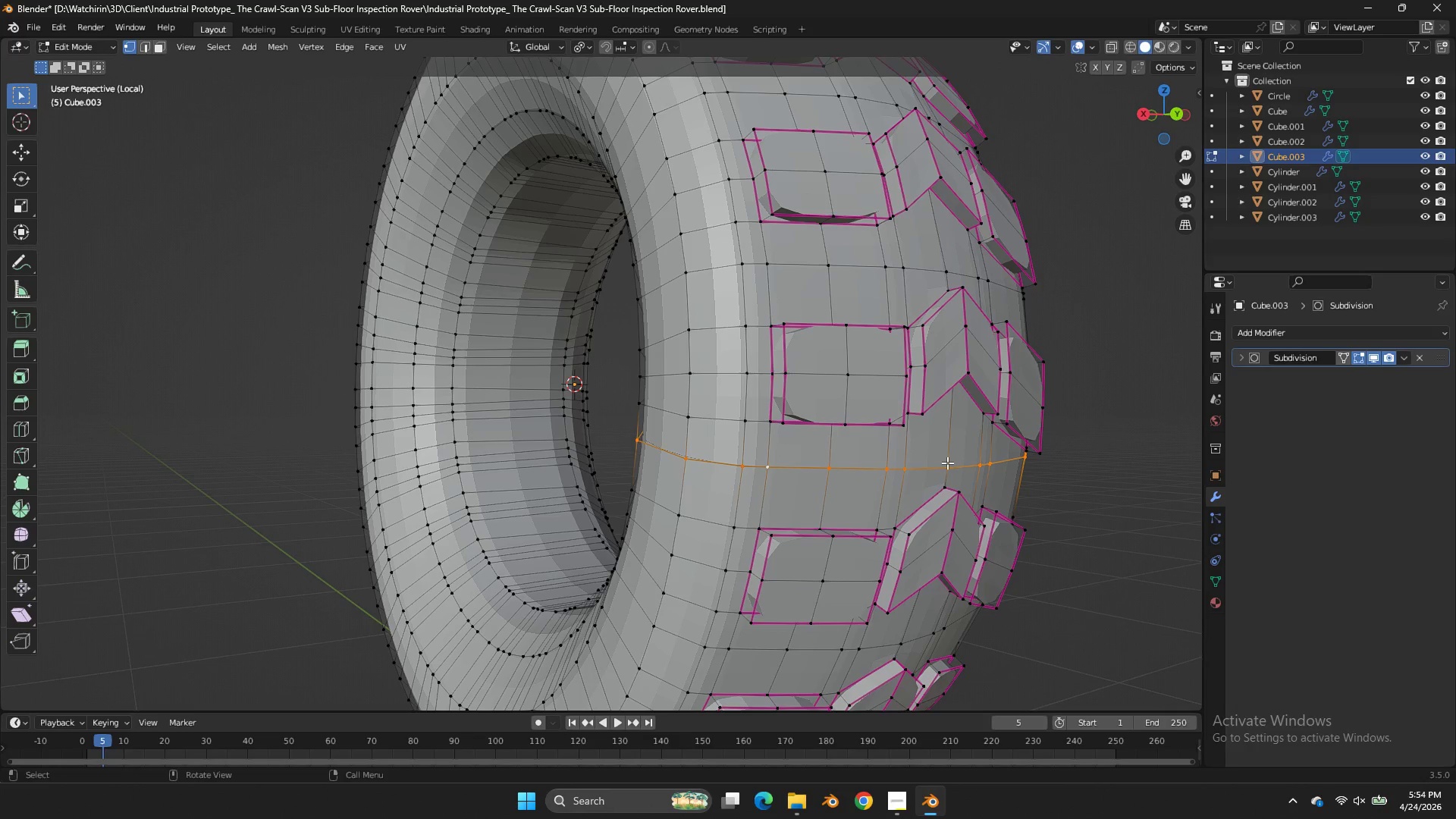 
key(M)
 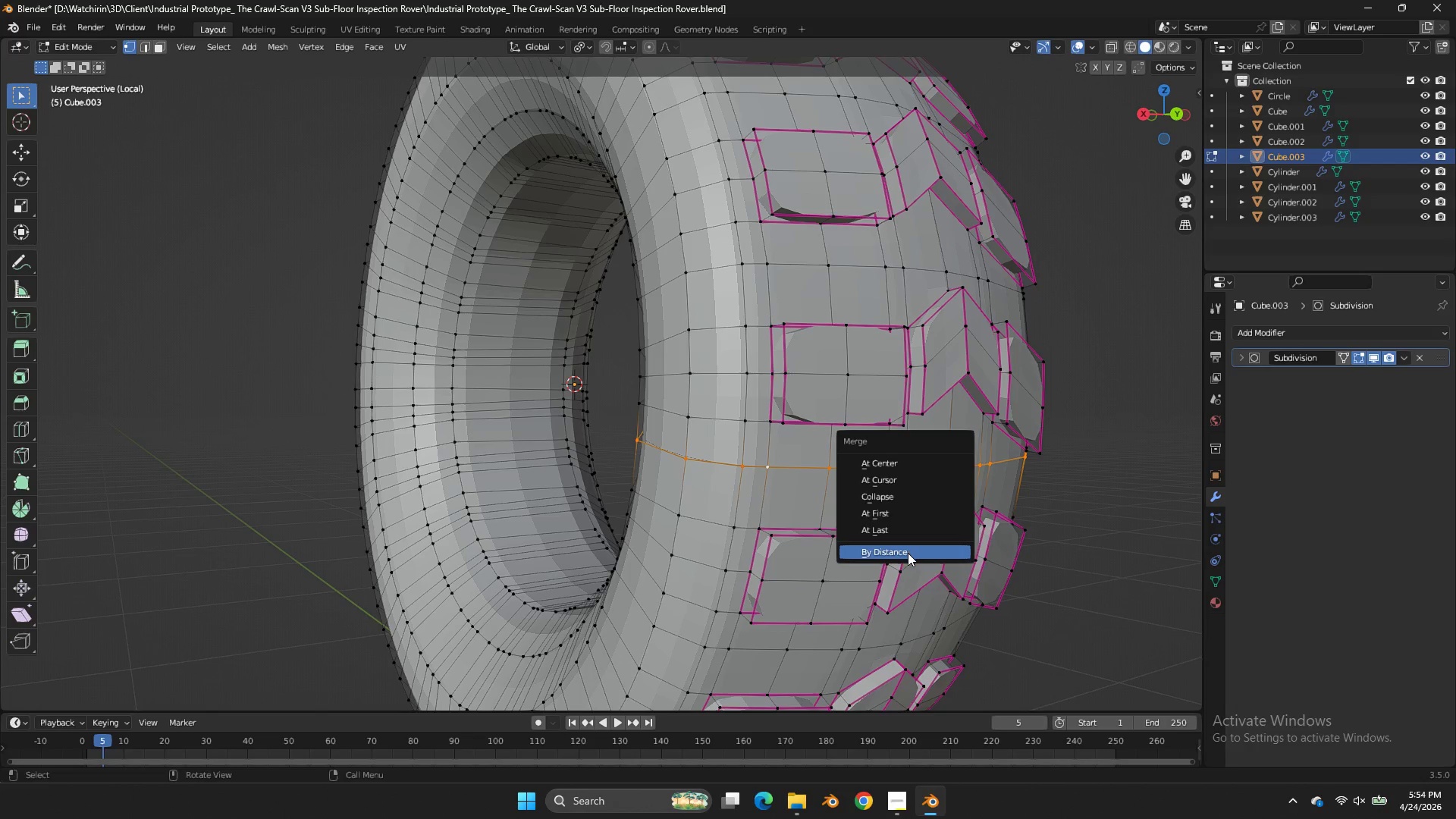 
left_click([908, 553])
 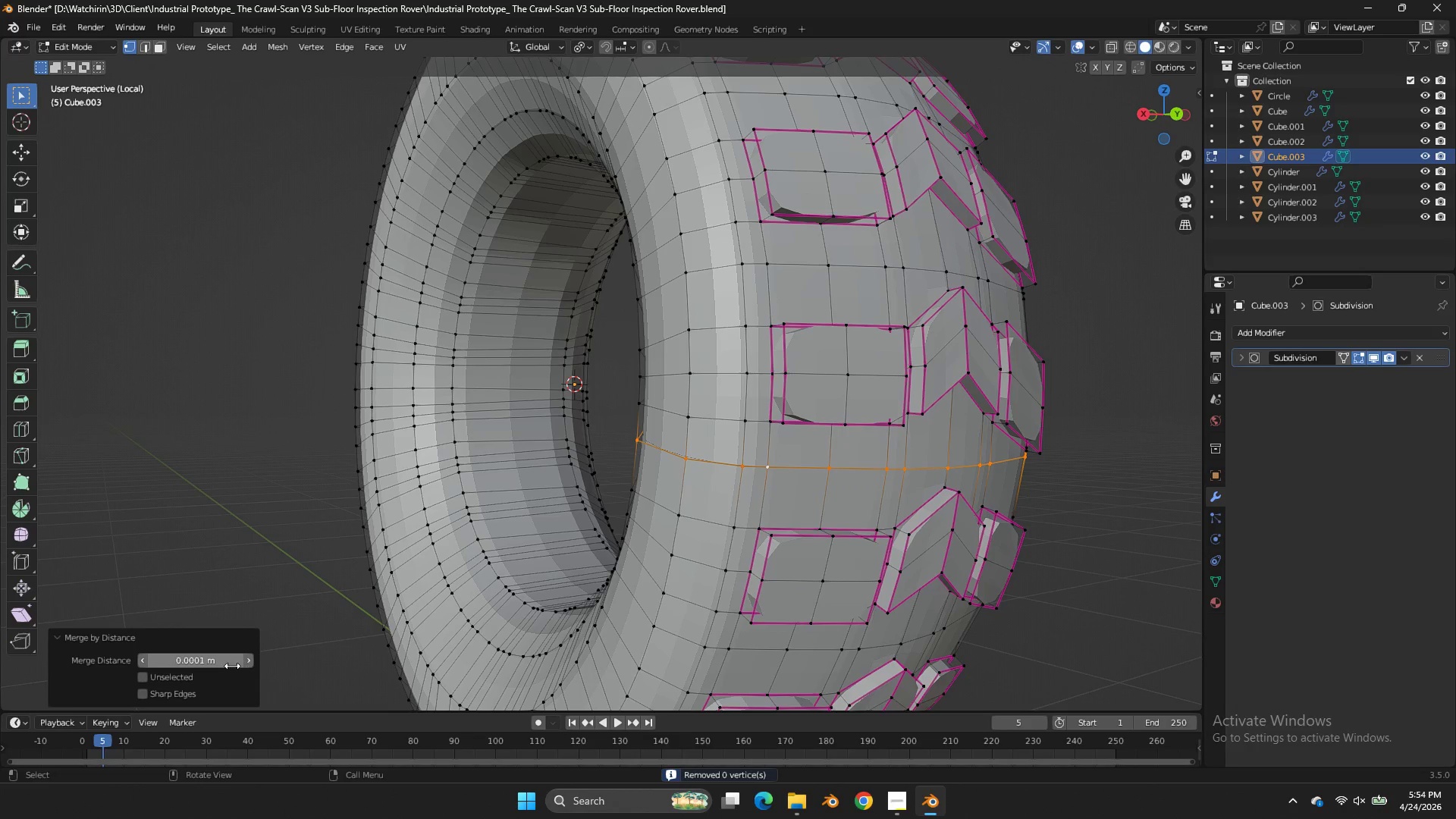 
left_click_drag(start_coordinate=[224, 663], to_coordinate=[610, 306])
 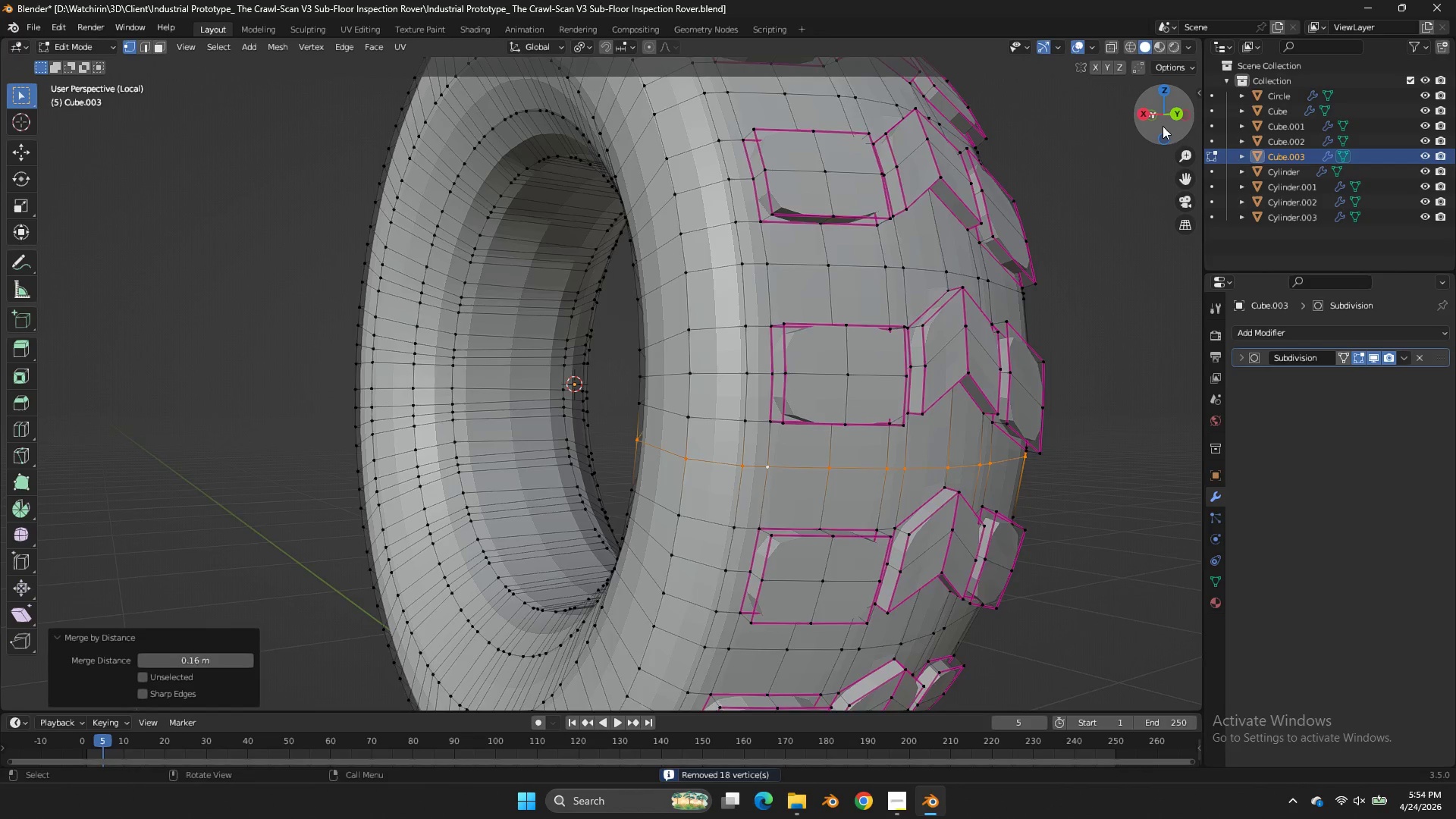 
left_click_drag(start_coordinate=[1163, 126], to_coordinate=[1046, 115])
 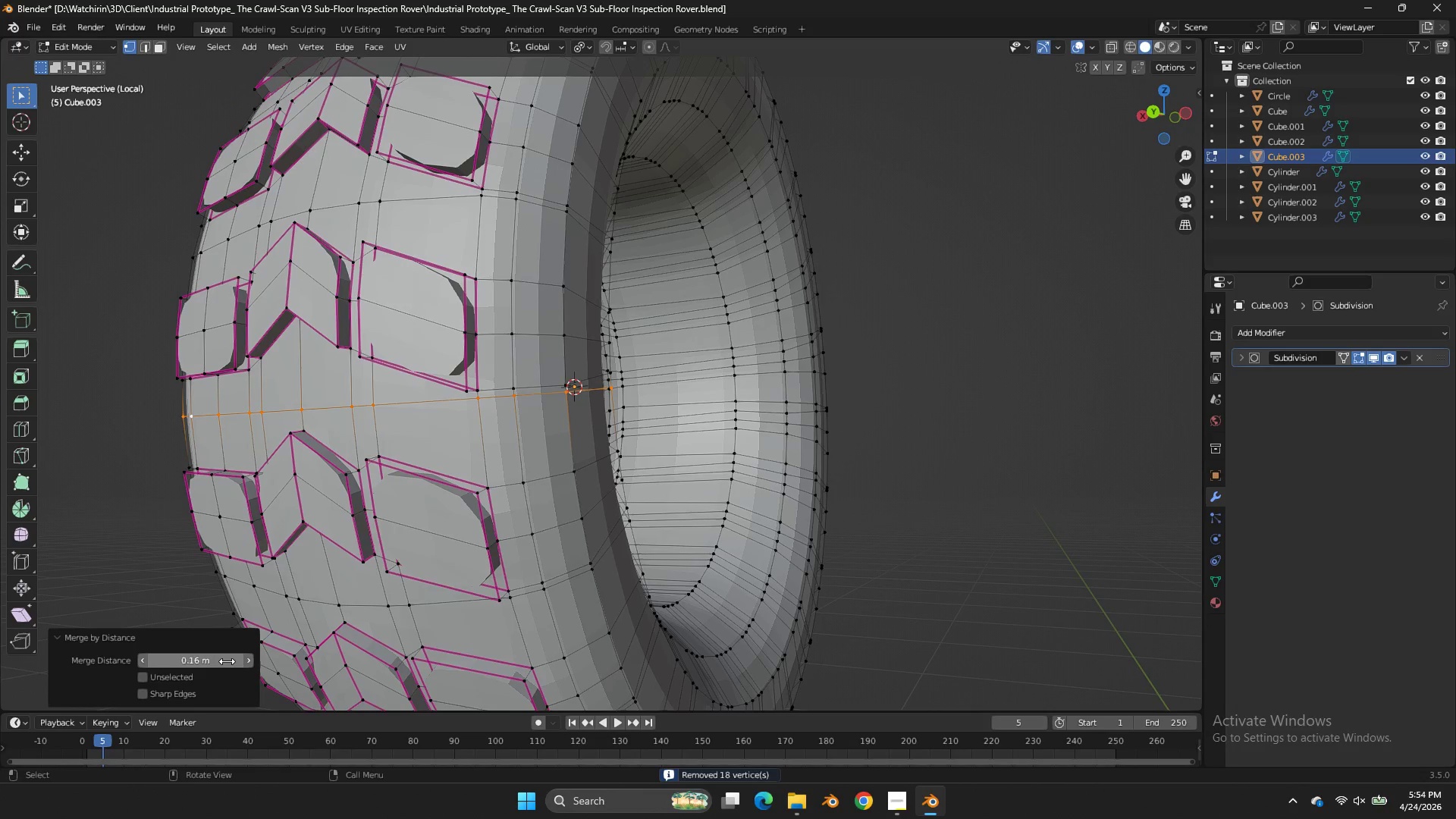 
left_click_drag(start_coordinate=[221, 661], to_coordinate=[895, 460])
 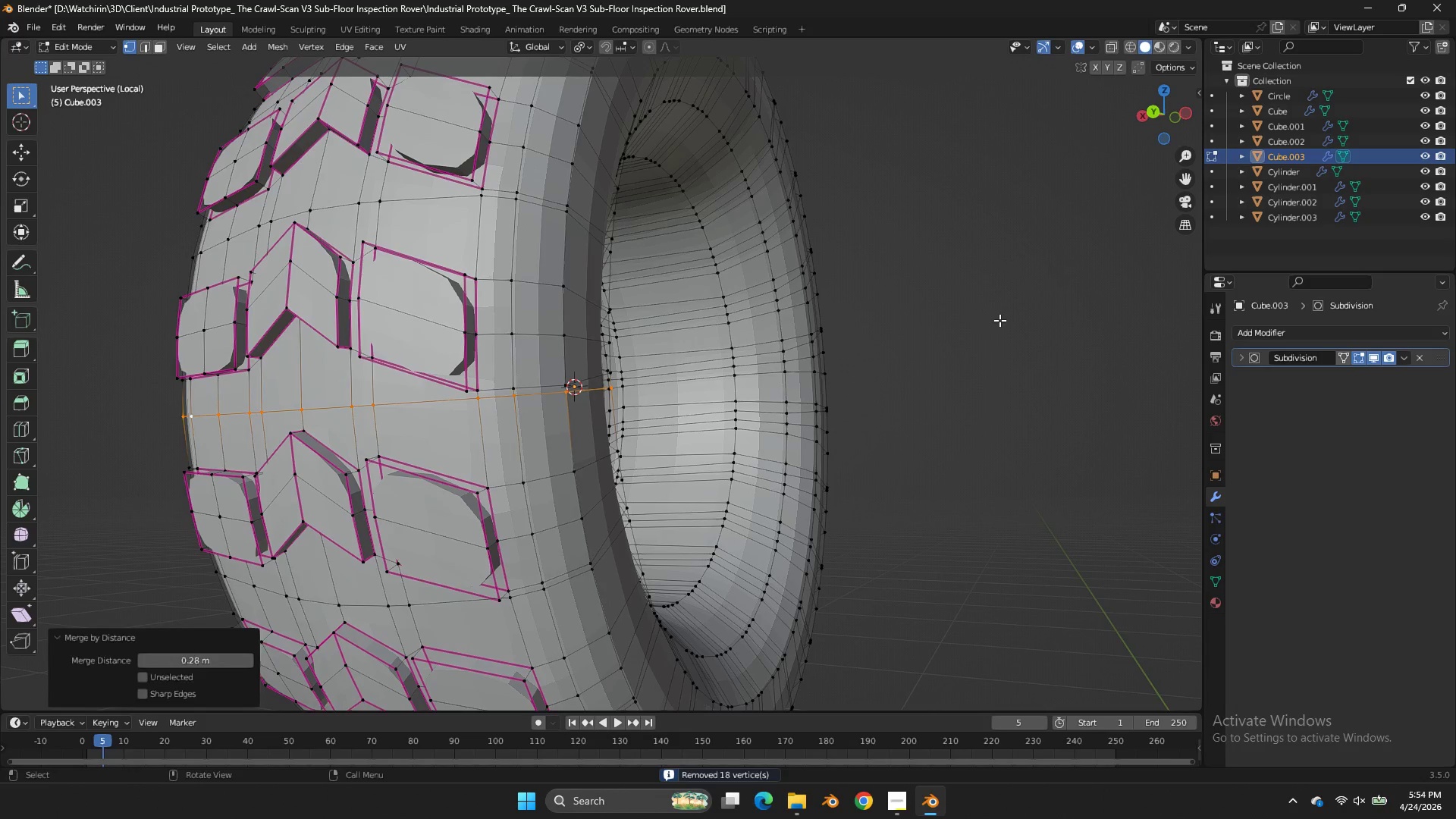 
left_click([999, 320])
 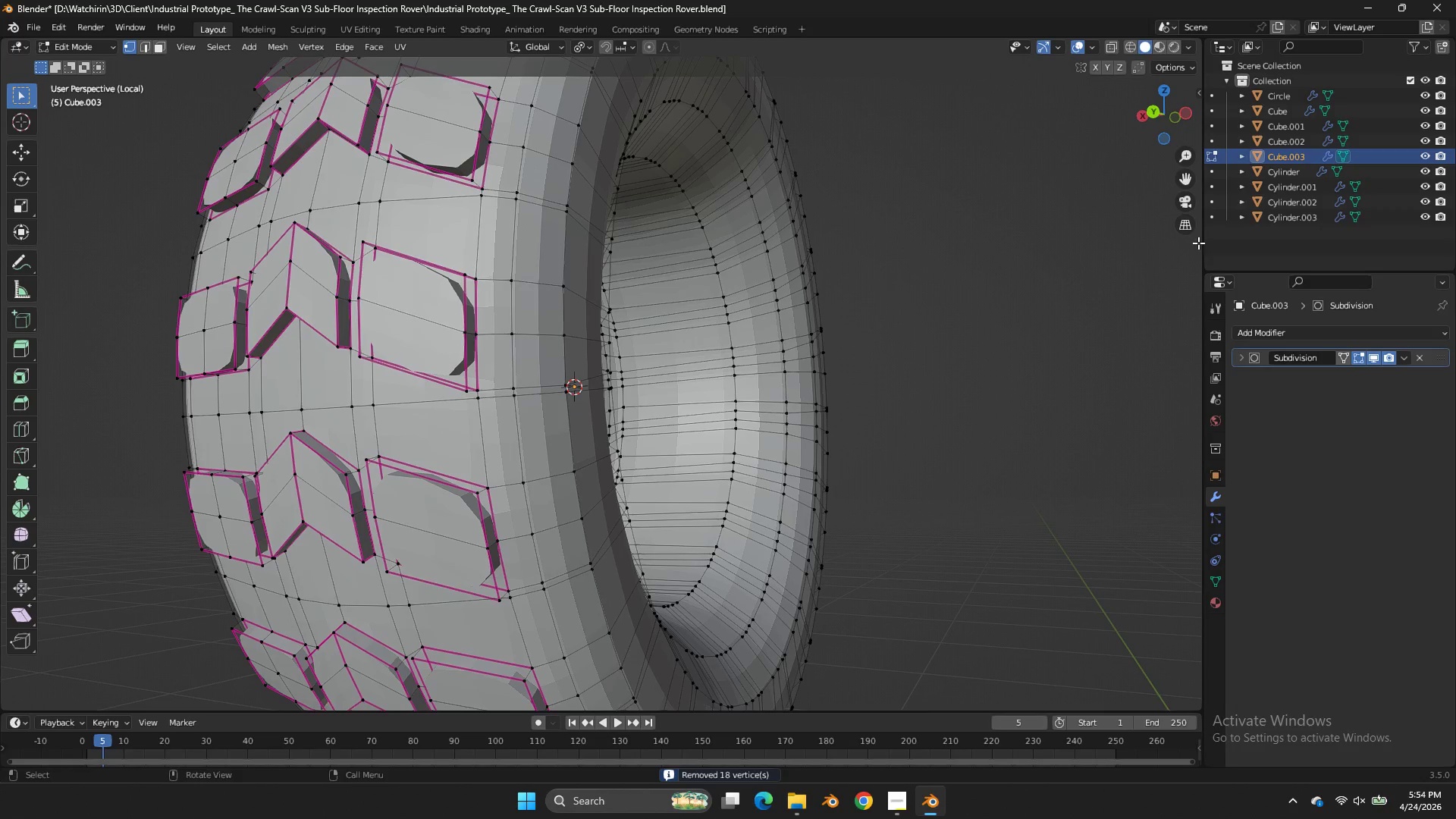 
left_click_drag(start_coordinate=[1194, 111], to_coordinate=[1062, 112])
 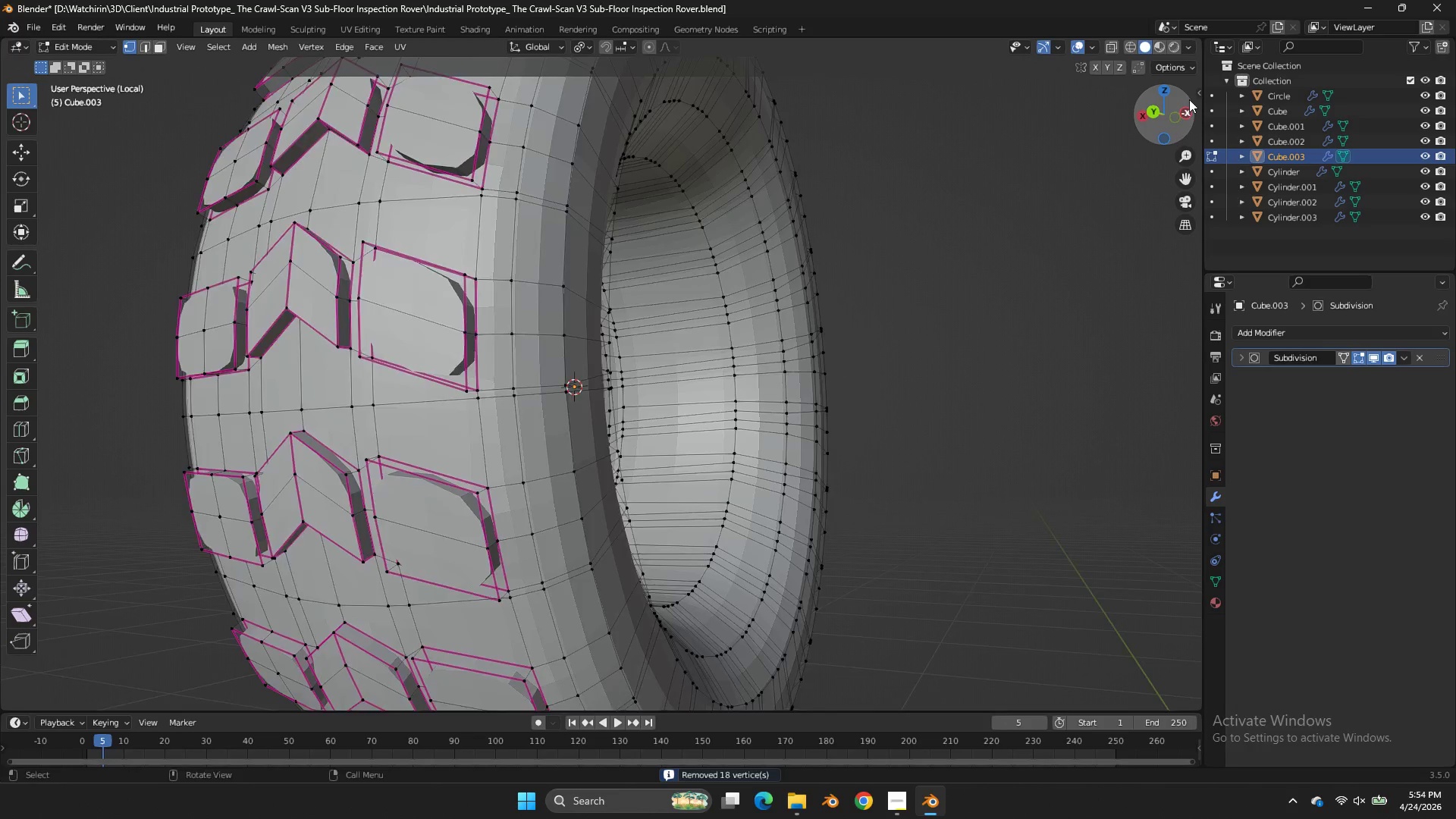 
left_click_drag(start_coordinate=[1189, 99], to_coordinate=[1000, 111])
 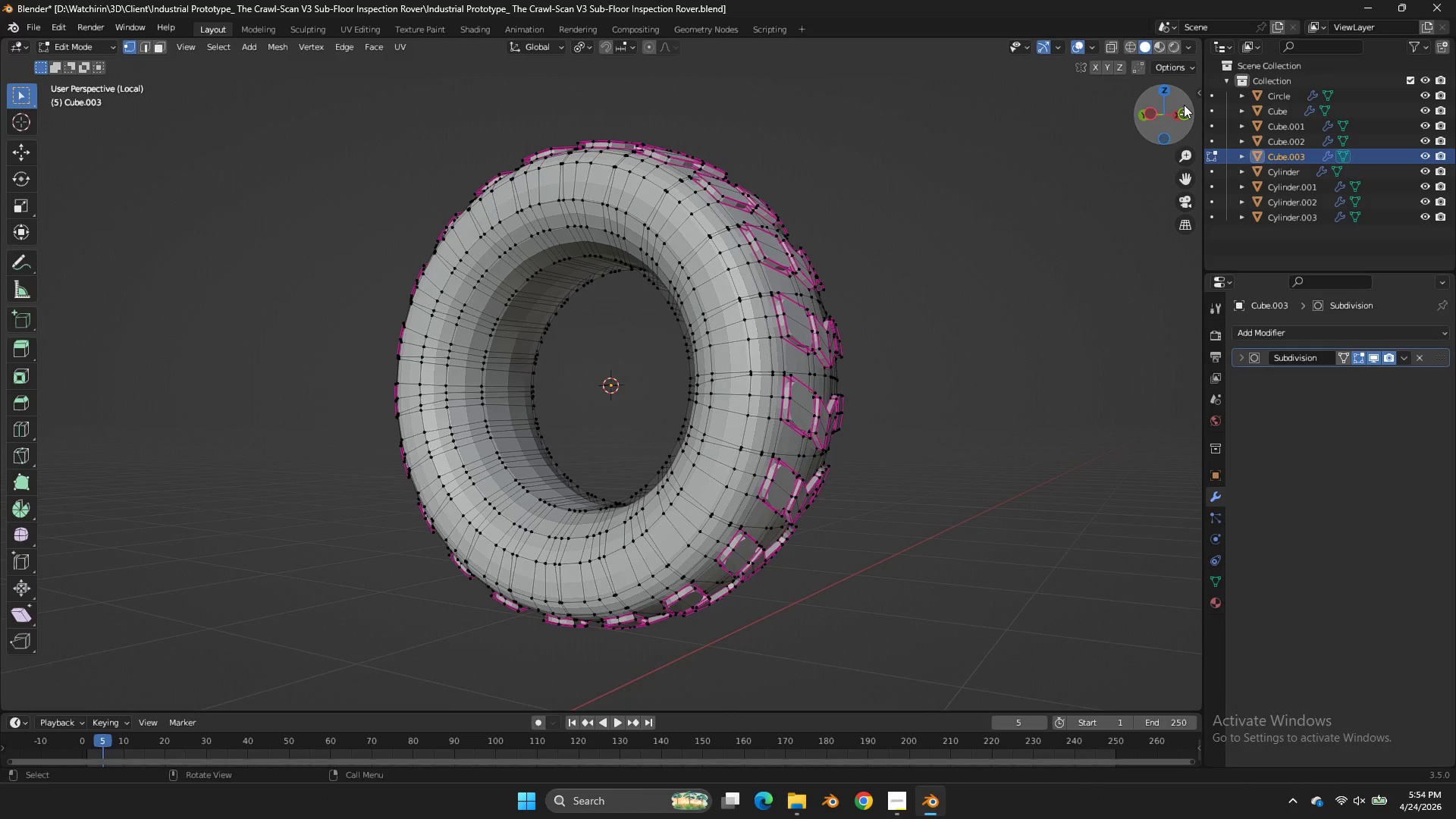 
left_click_drag(start_coordinate=[1192, 105], to_coordinate=[904, 101])
 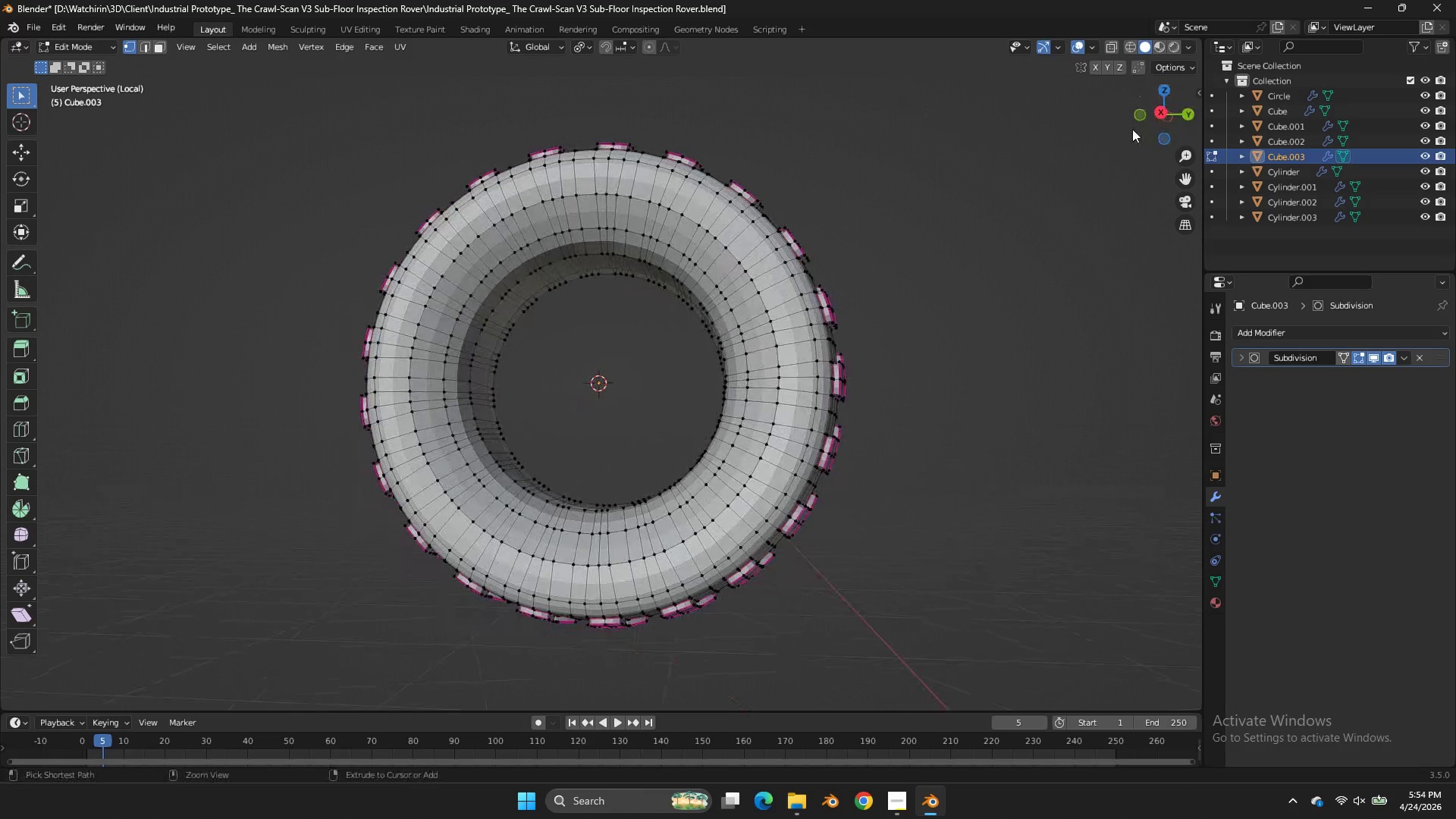 
scroll: coordinate [1184, 105], scroll_direction: down, amount: 3.0
 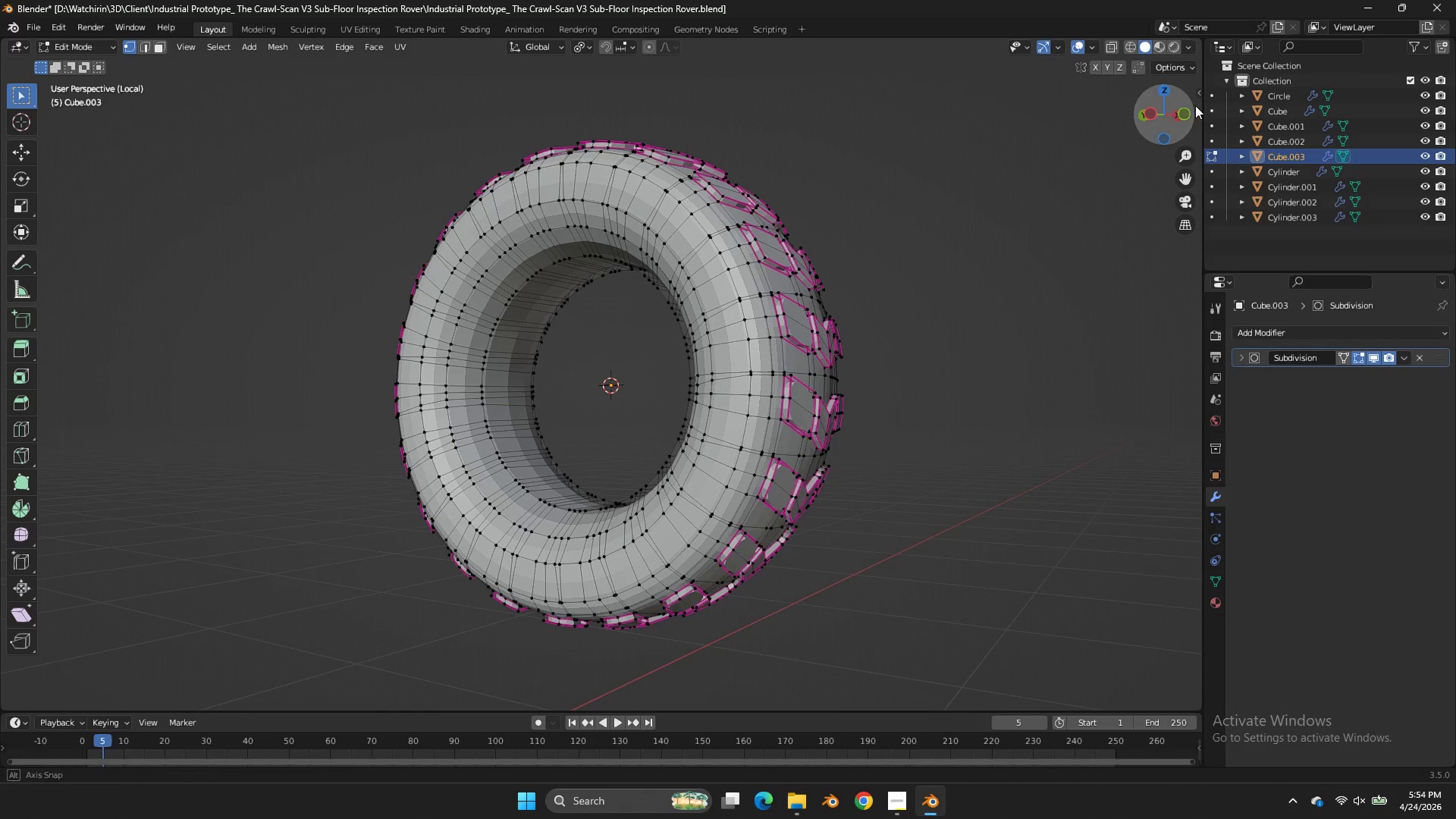 
key(Control+S)
 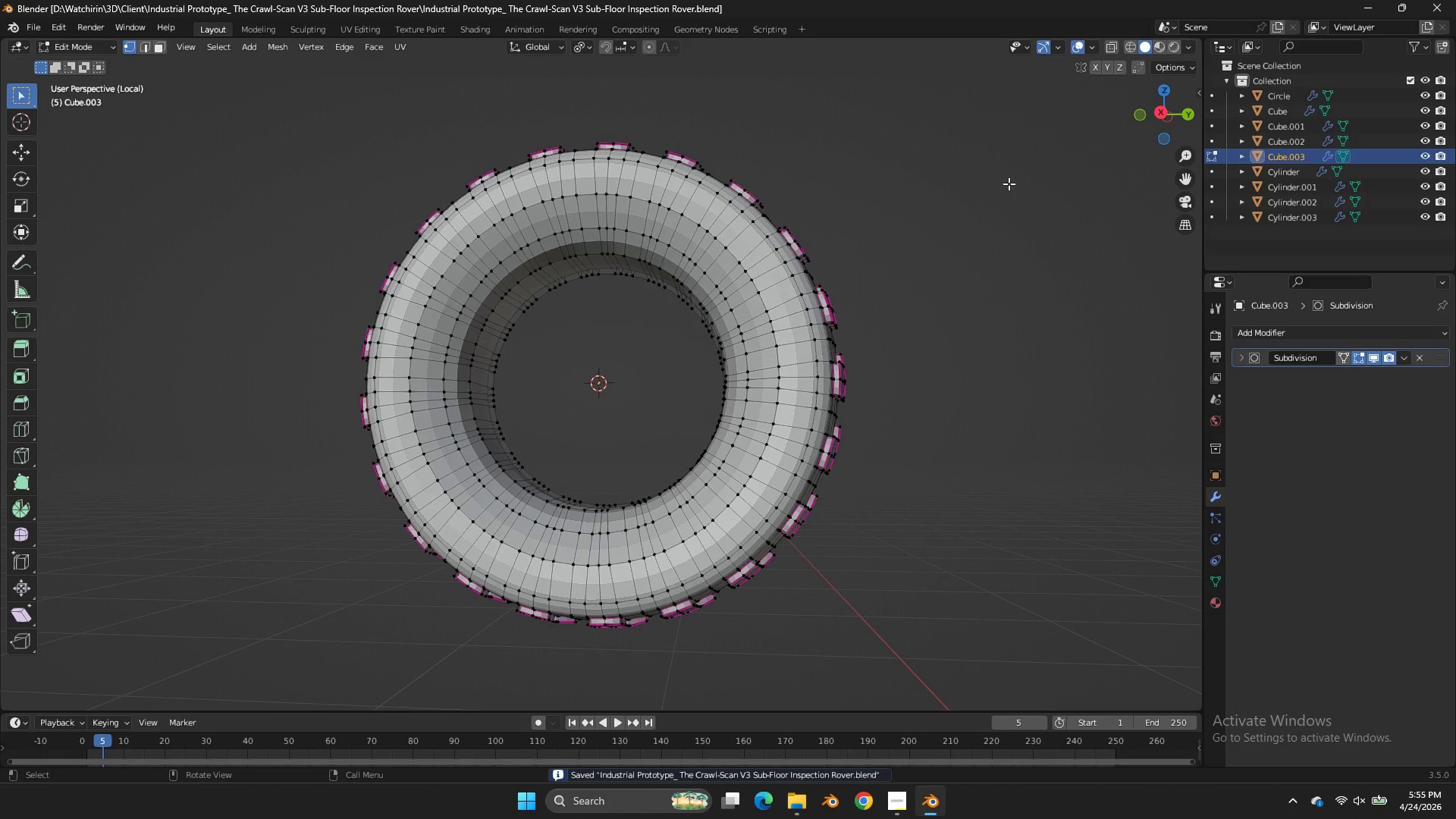 
key(Tab)
 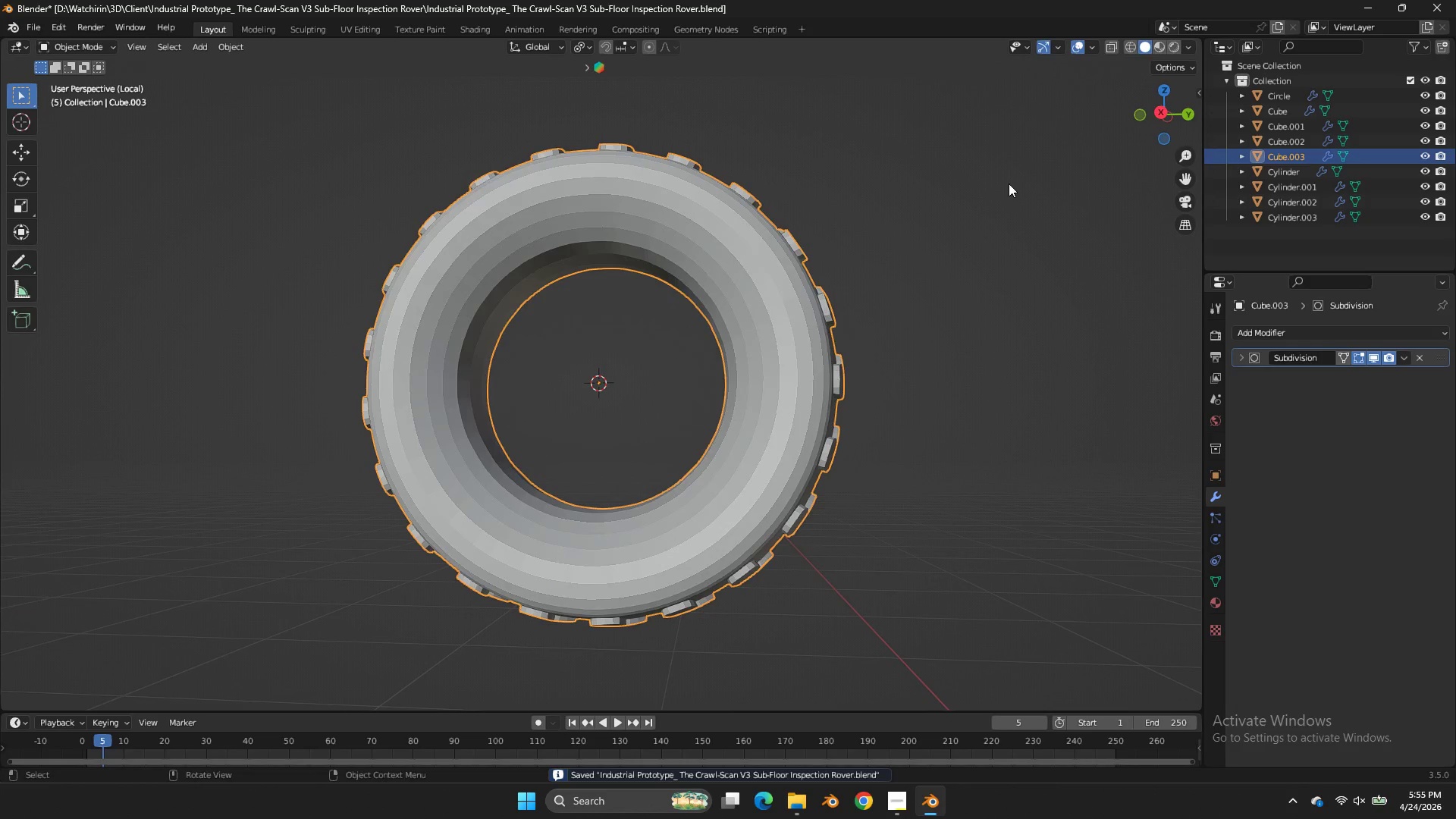 
key(NumpadDivide)
 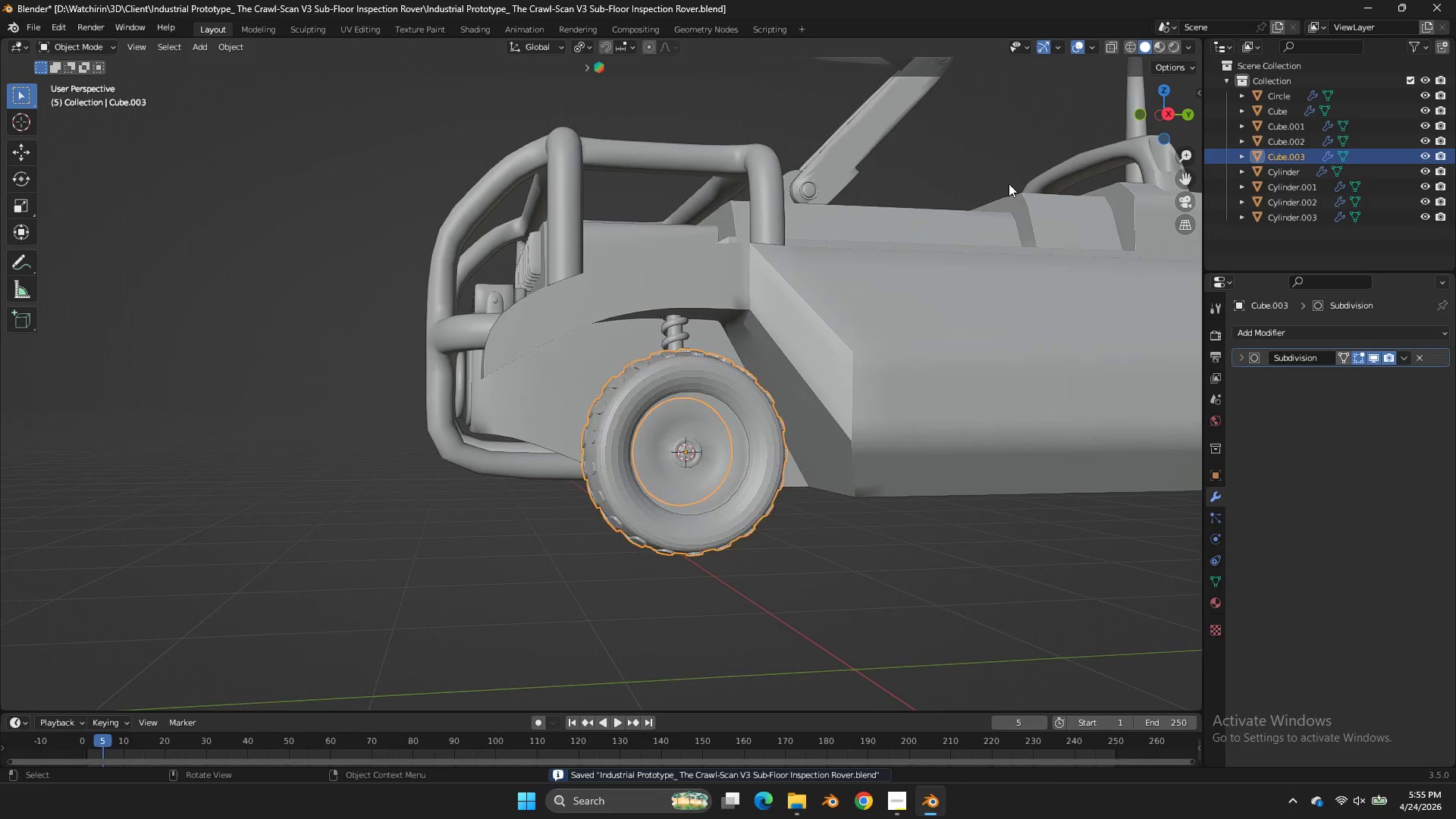 
key(Tab)
 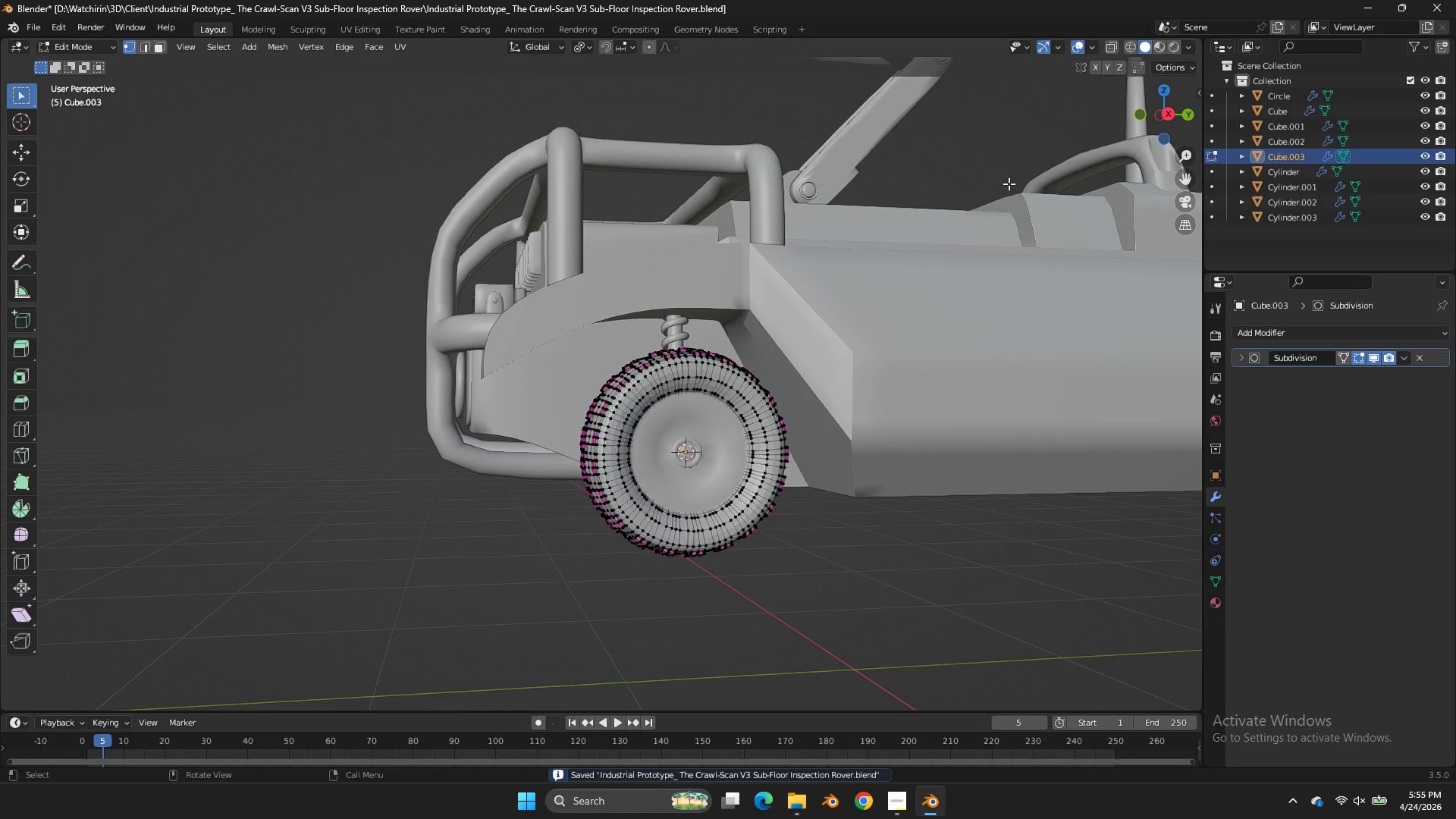 
key(Tab)
 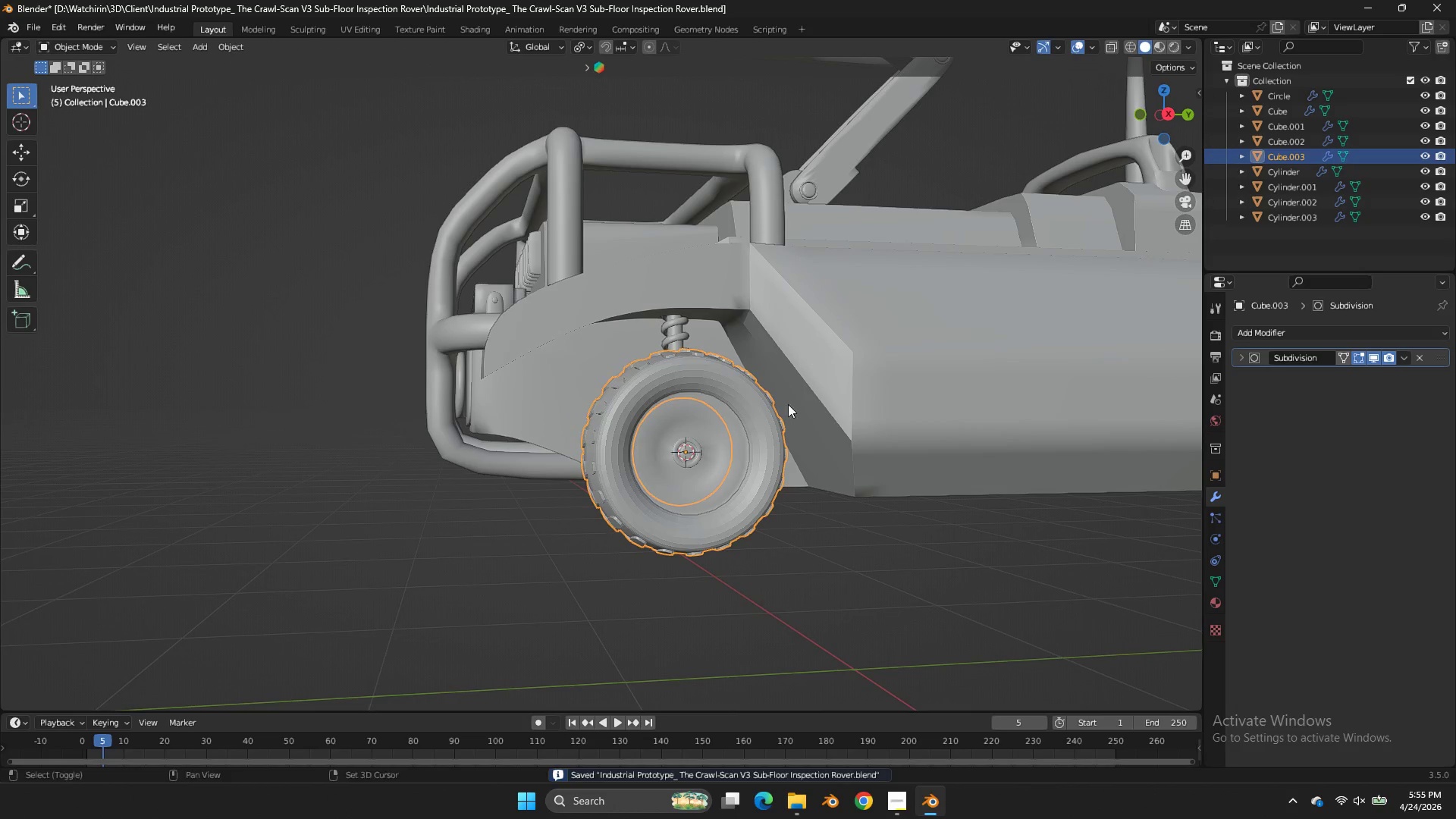 
hold_key(key=ShiftLeft, duration=0.67)
left_click([708, 449])
 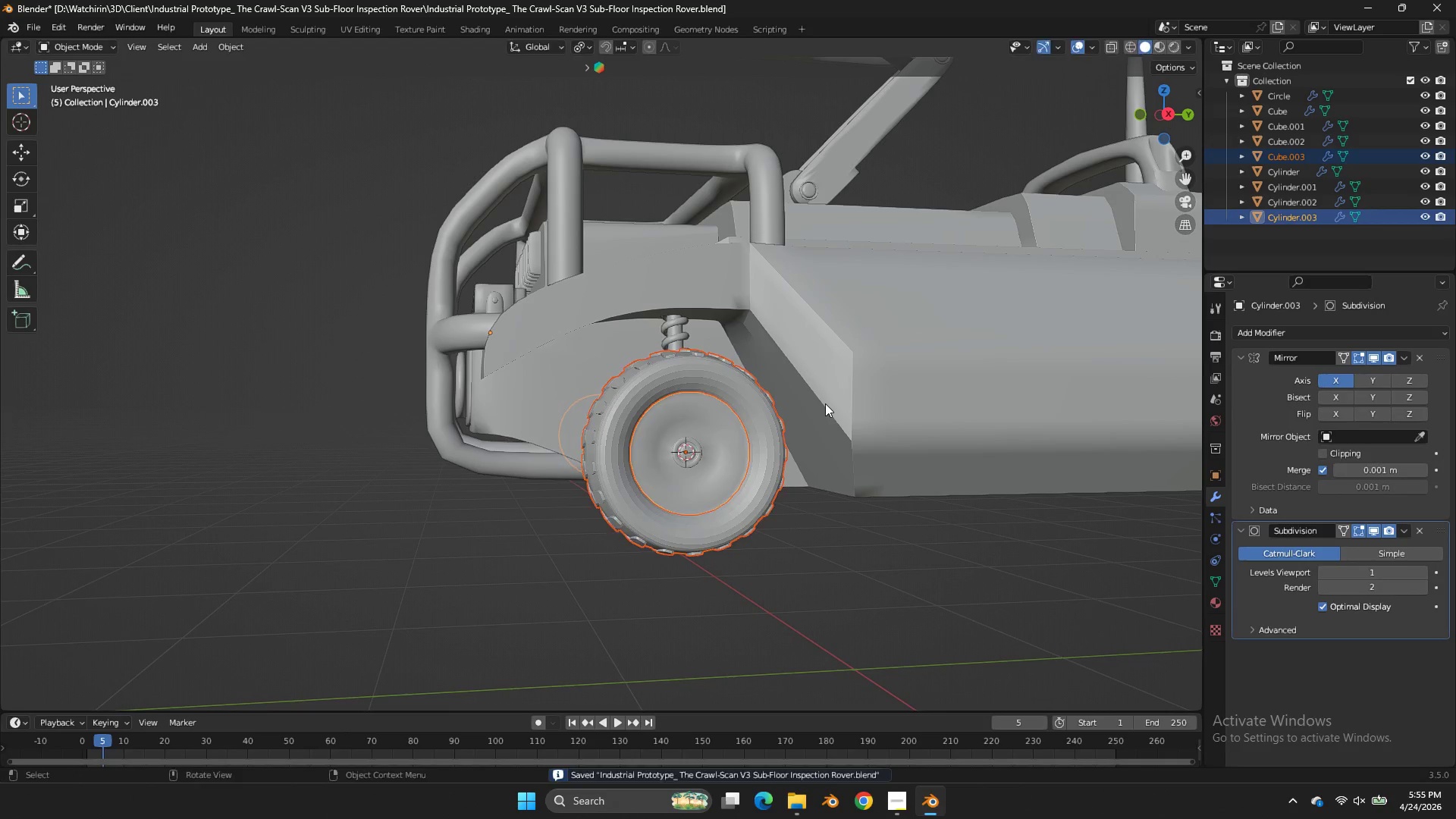 
key(S)
 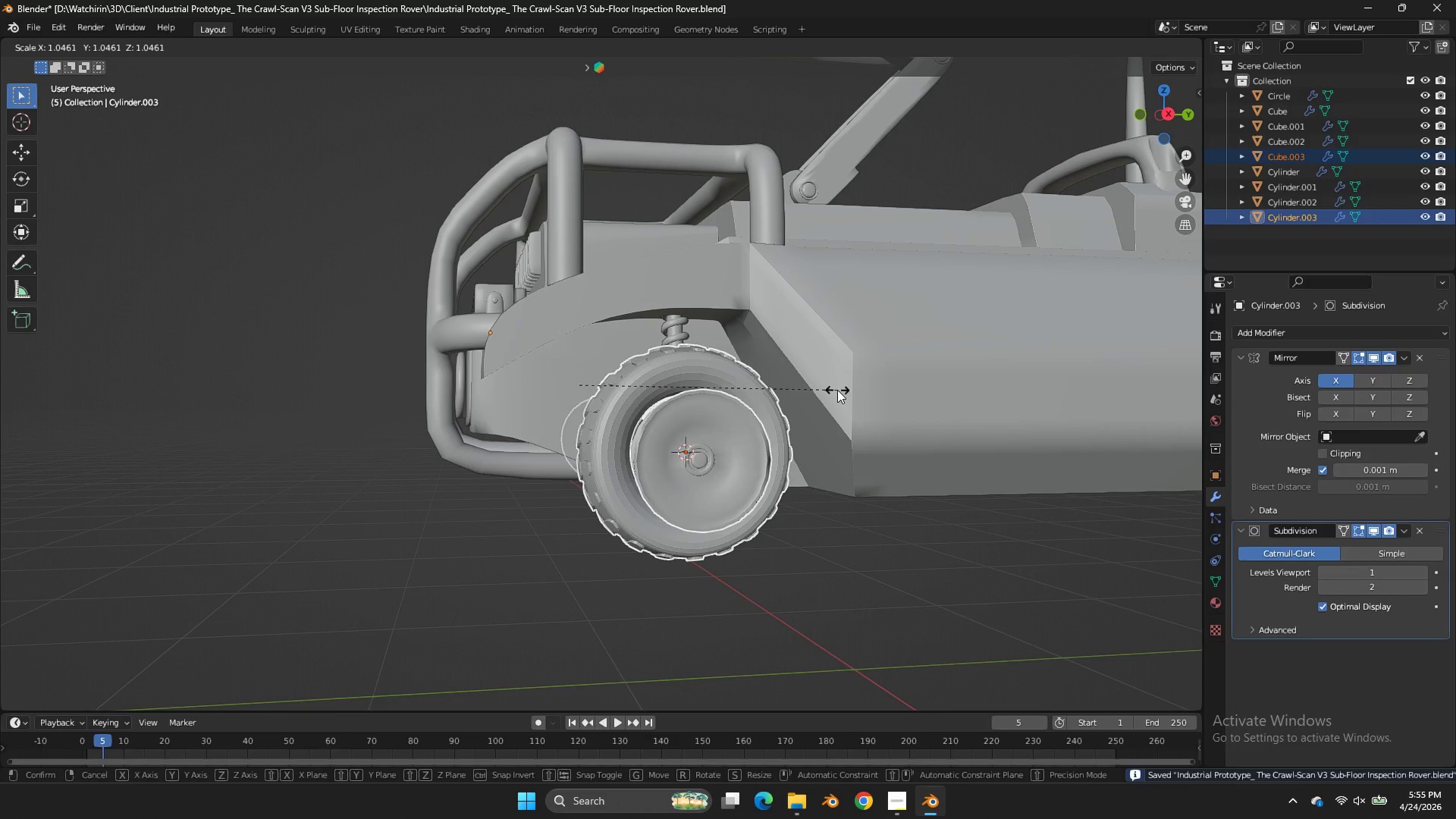 
right_click([837, 390])
 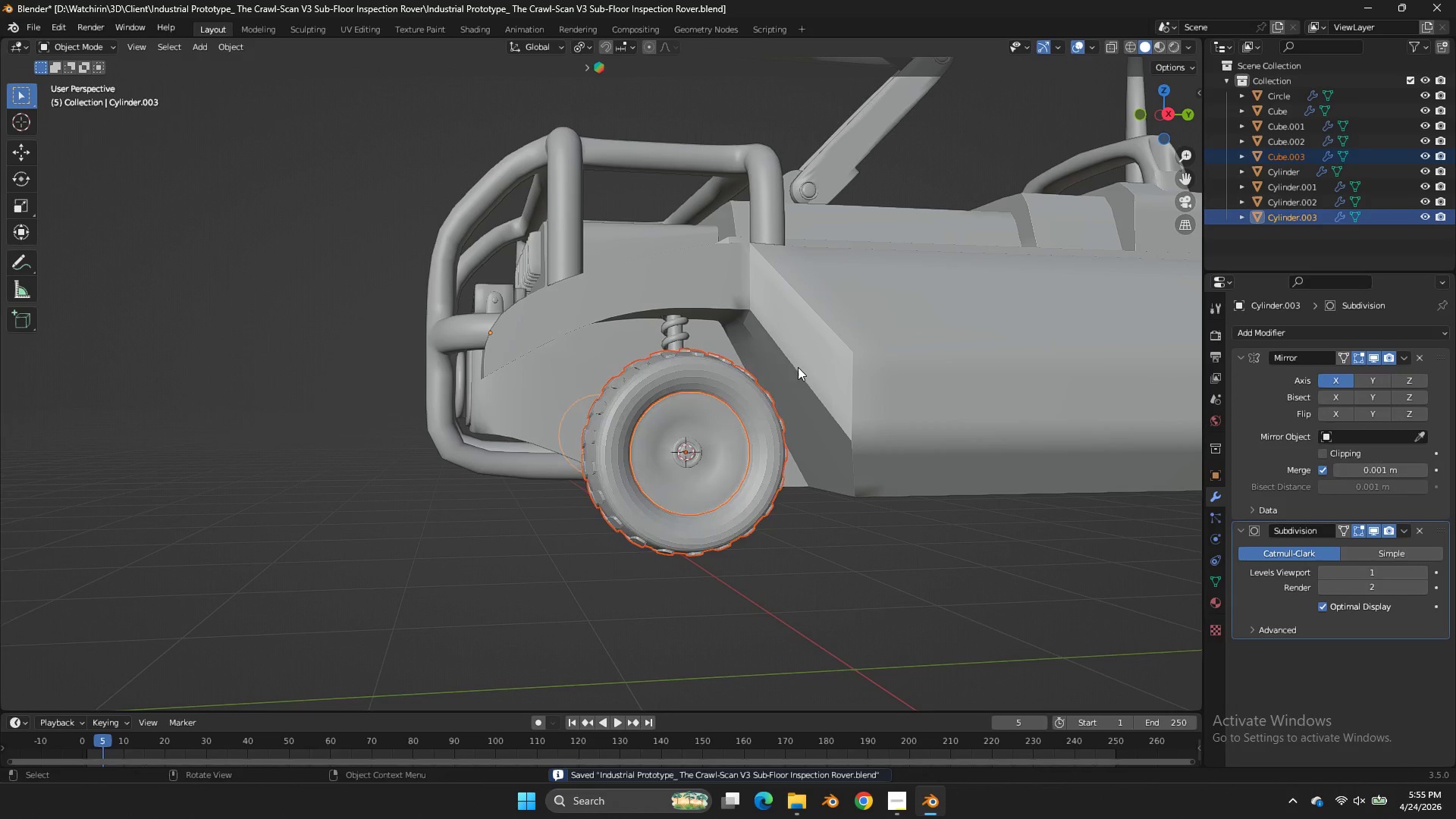 
key(Tab)
 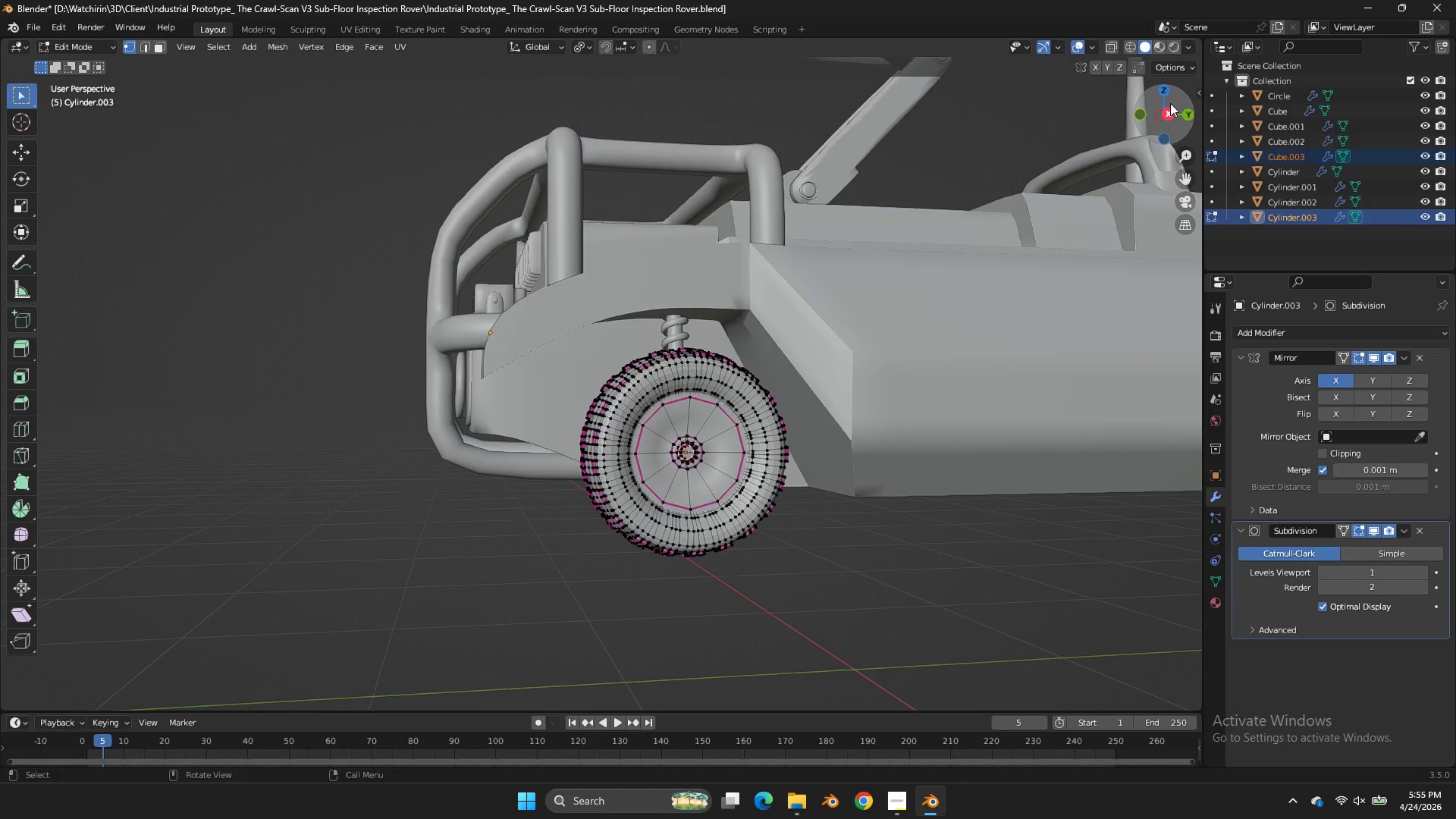 
left_click_drag(start_coordinate=[1182, 103], to_coordinate=[49, 96])
 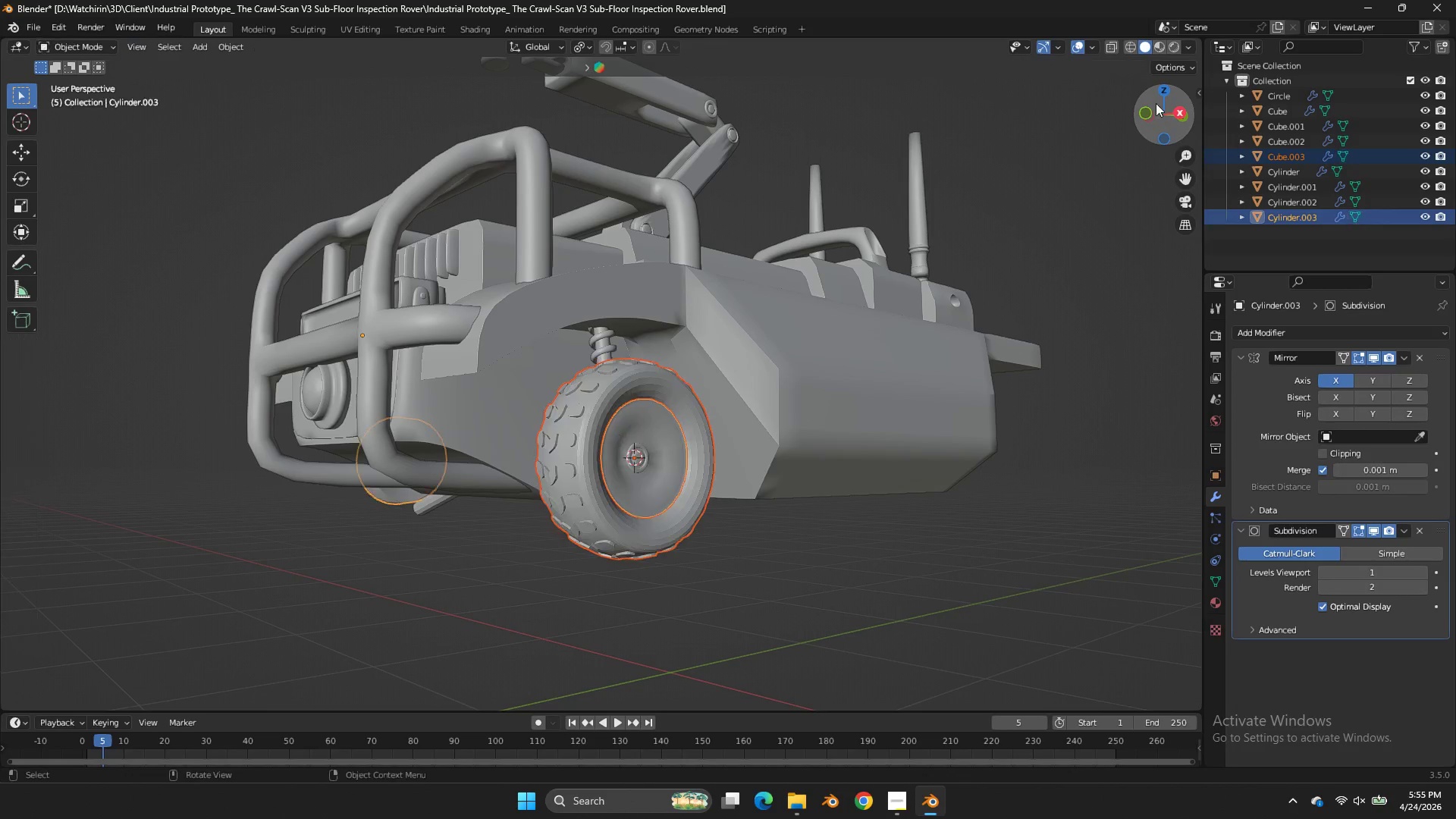 
key(Tab)
 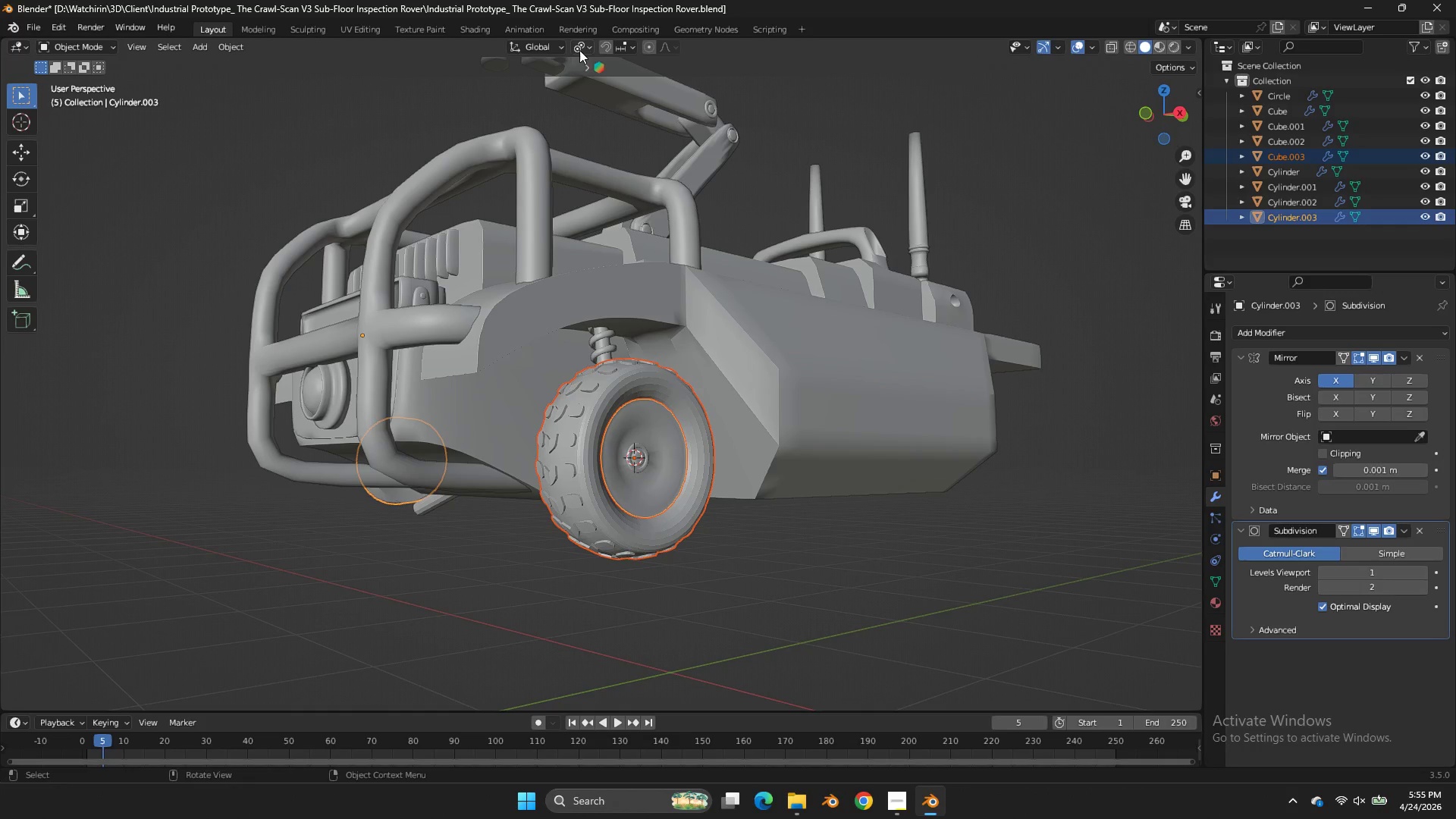 
left_click([579, 50])
 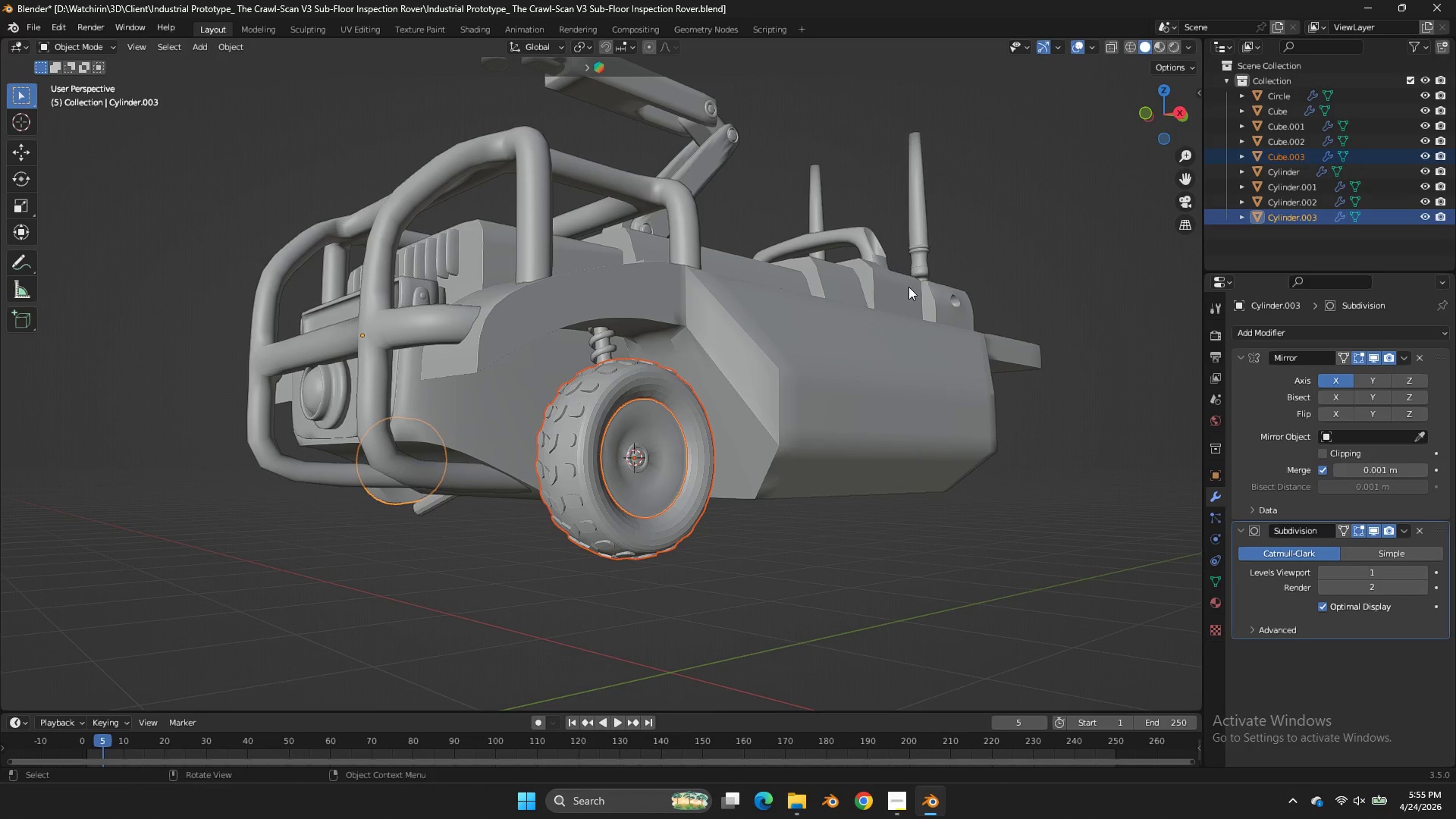 
key(S)
 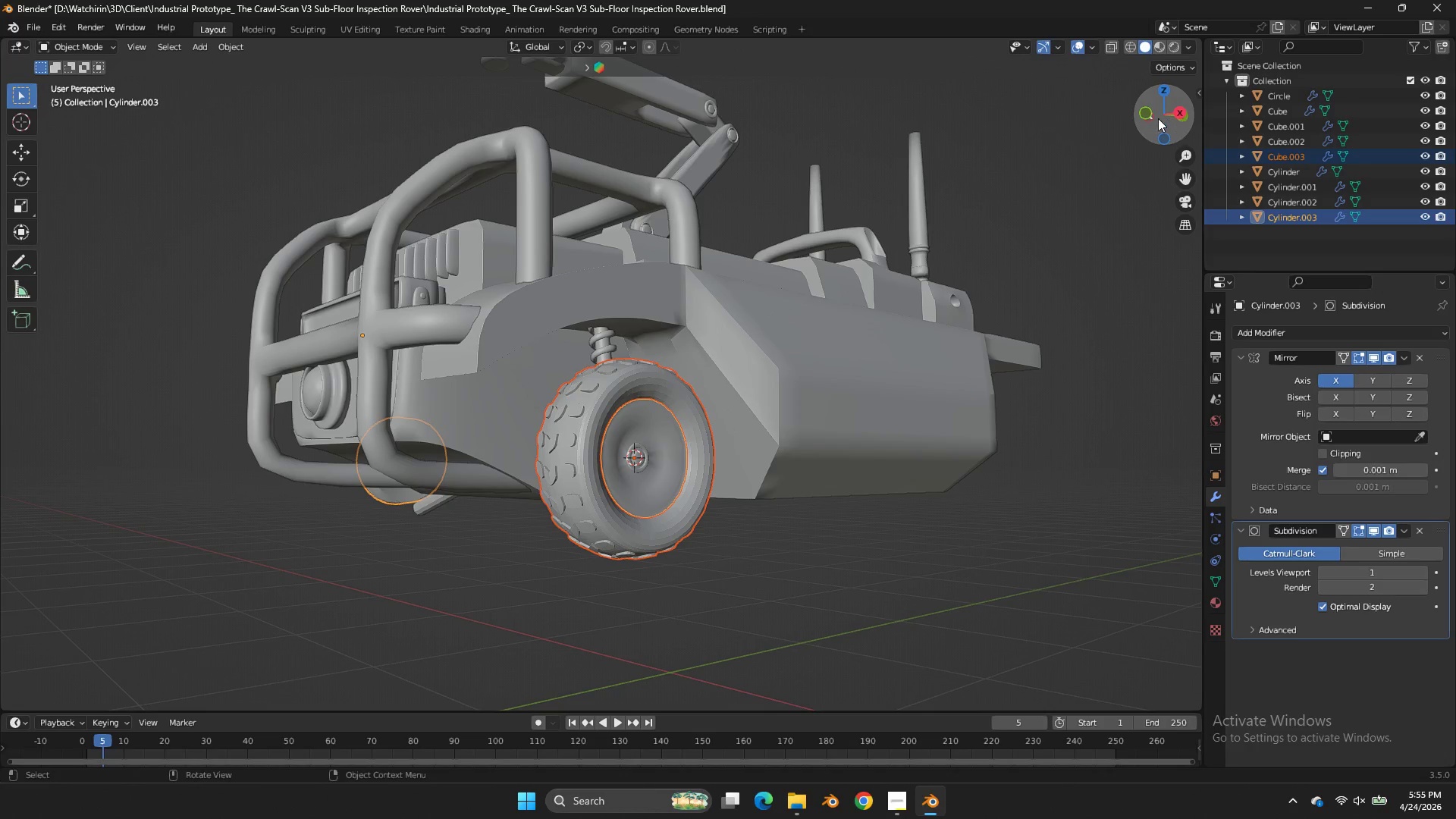 
left_click([1139, 116])
 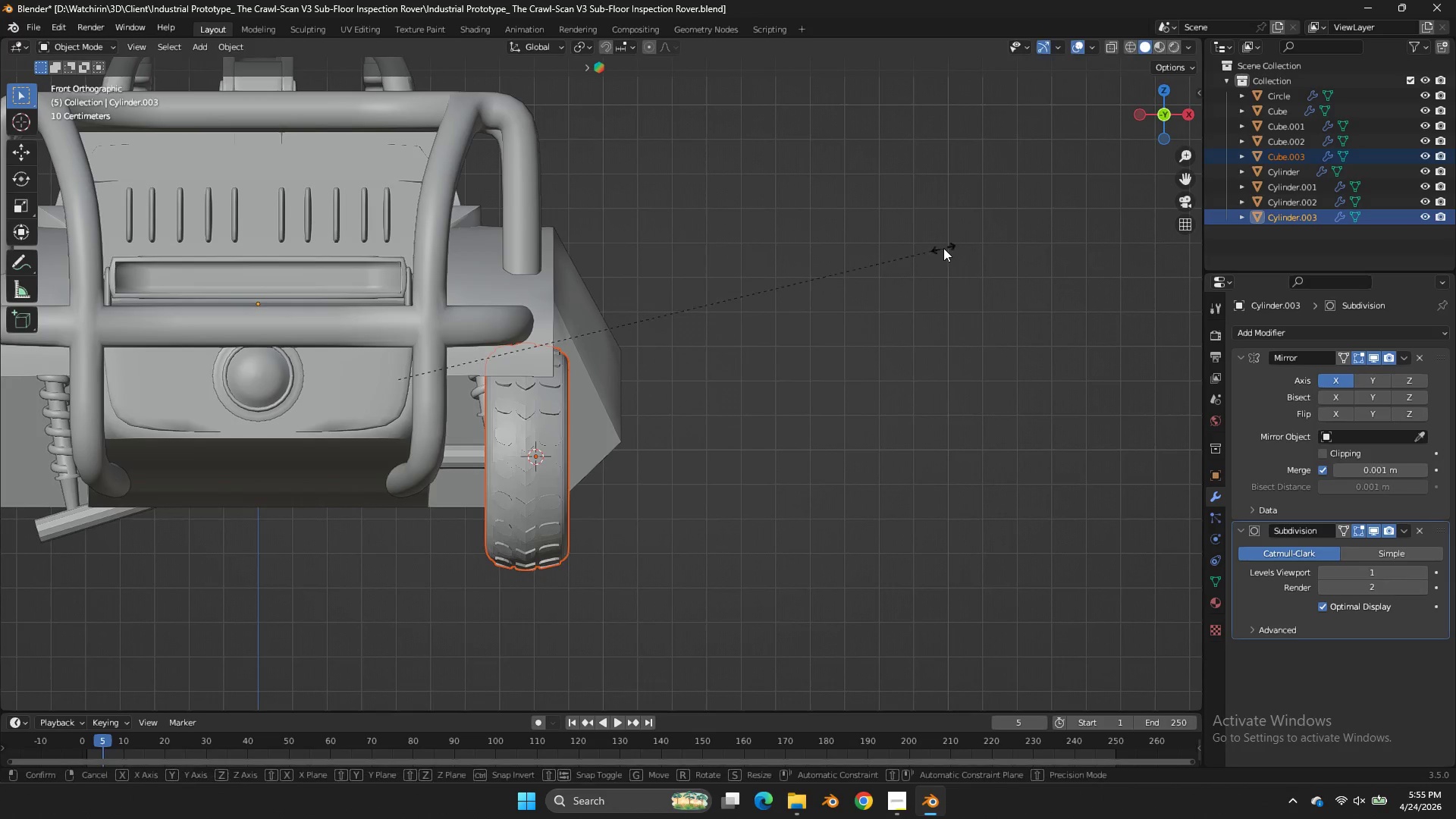 
key(S)
 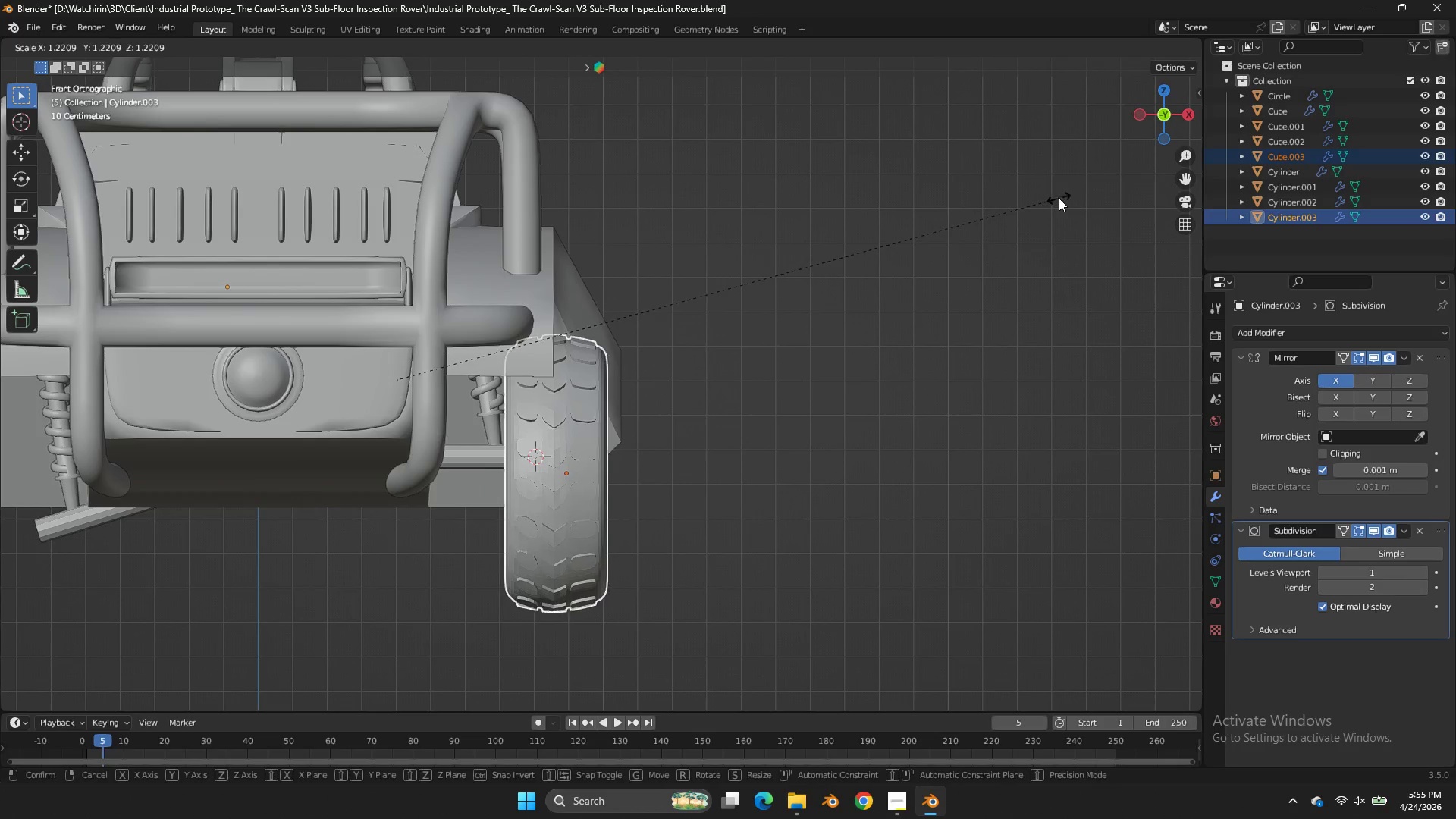 
left_click([1059, 198])
 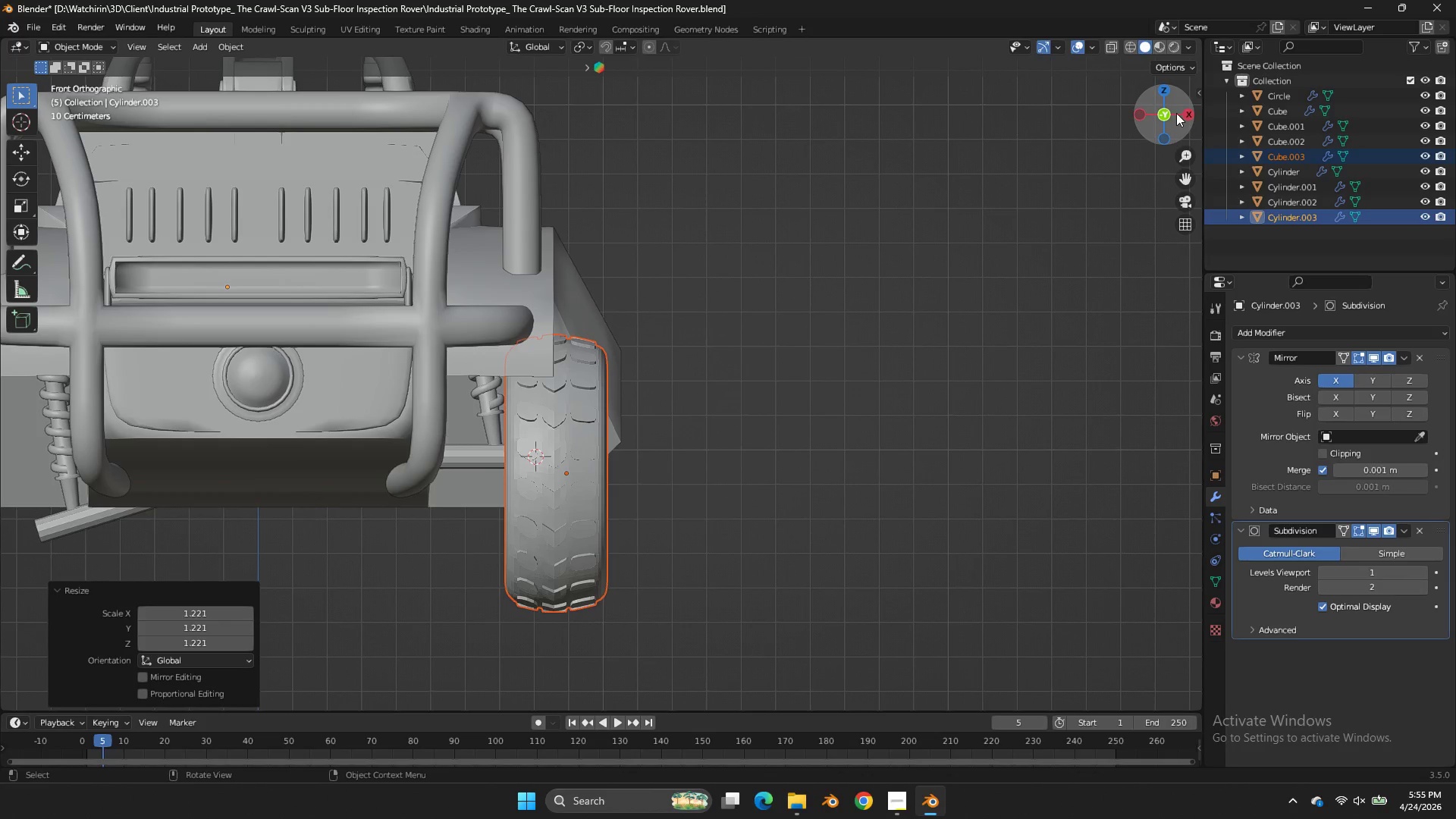 
left_click([1189, 112])
 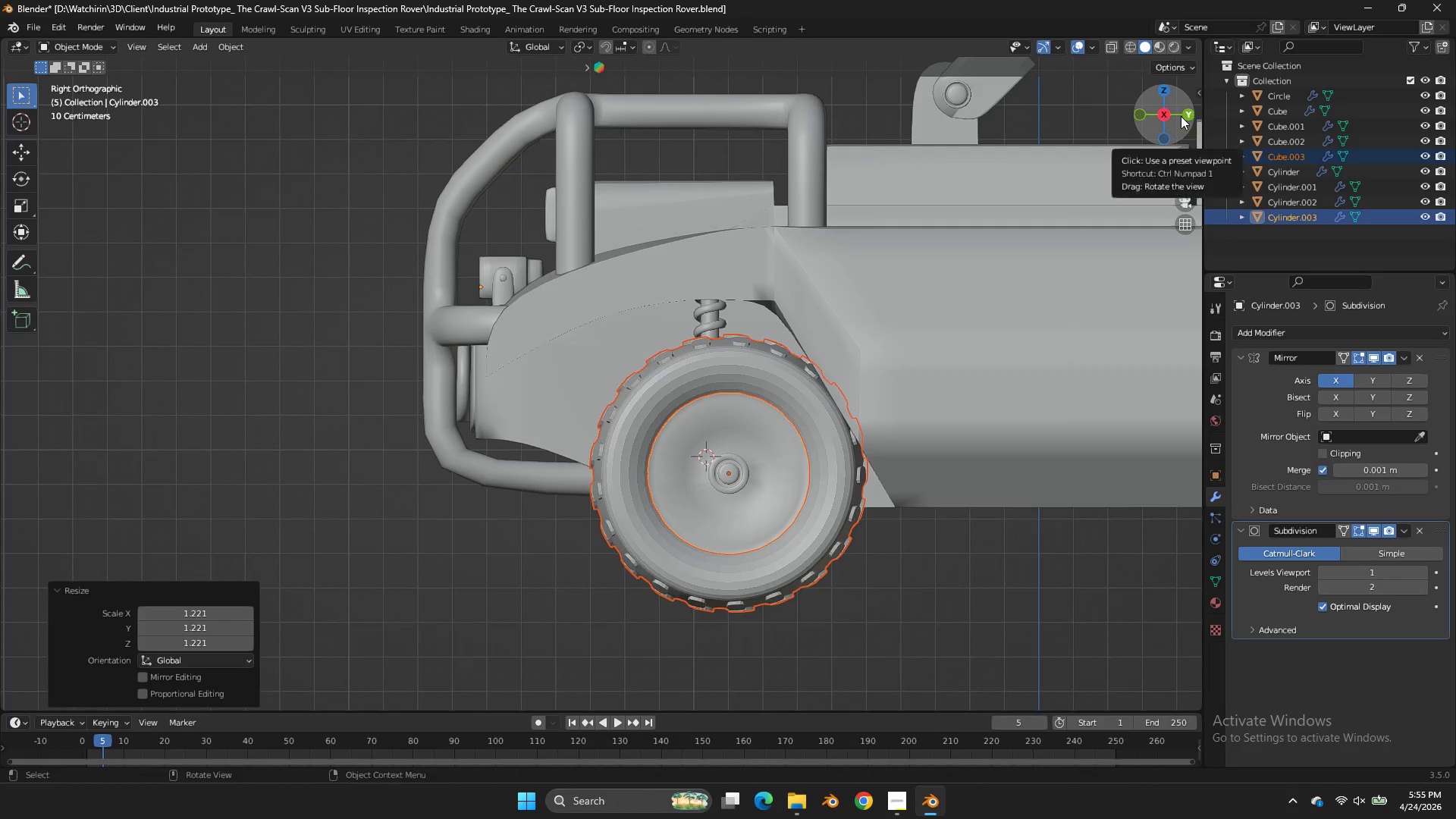 
left_click_drag(start_coordinate=[1181, 117], to_coordinate=[232, 80])
 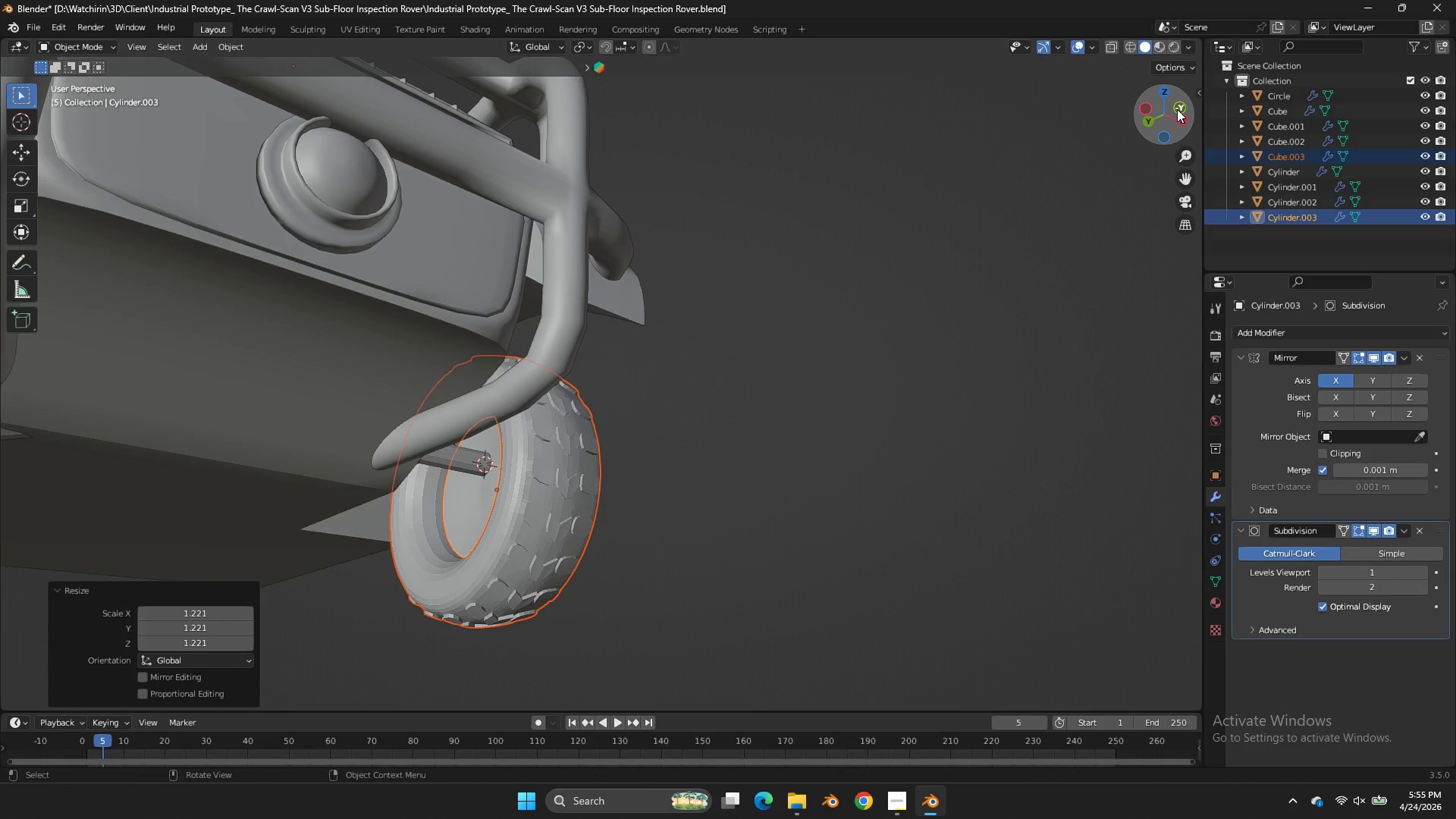 
left_click([1177, 109])
 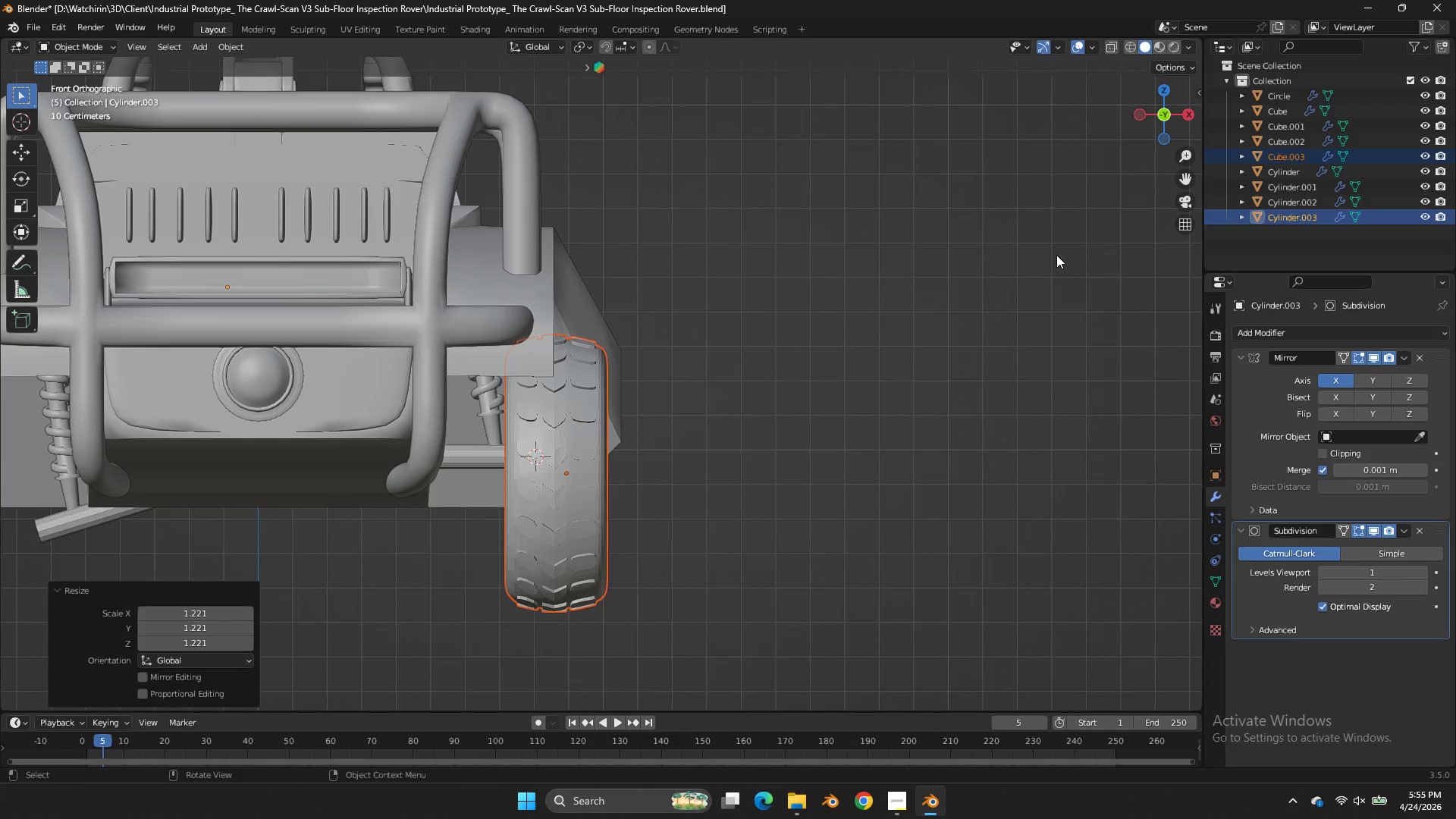 
type(gz)
 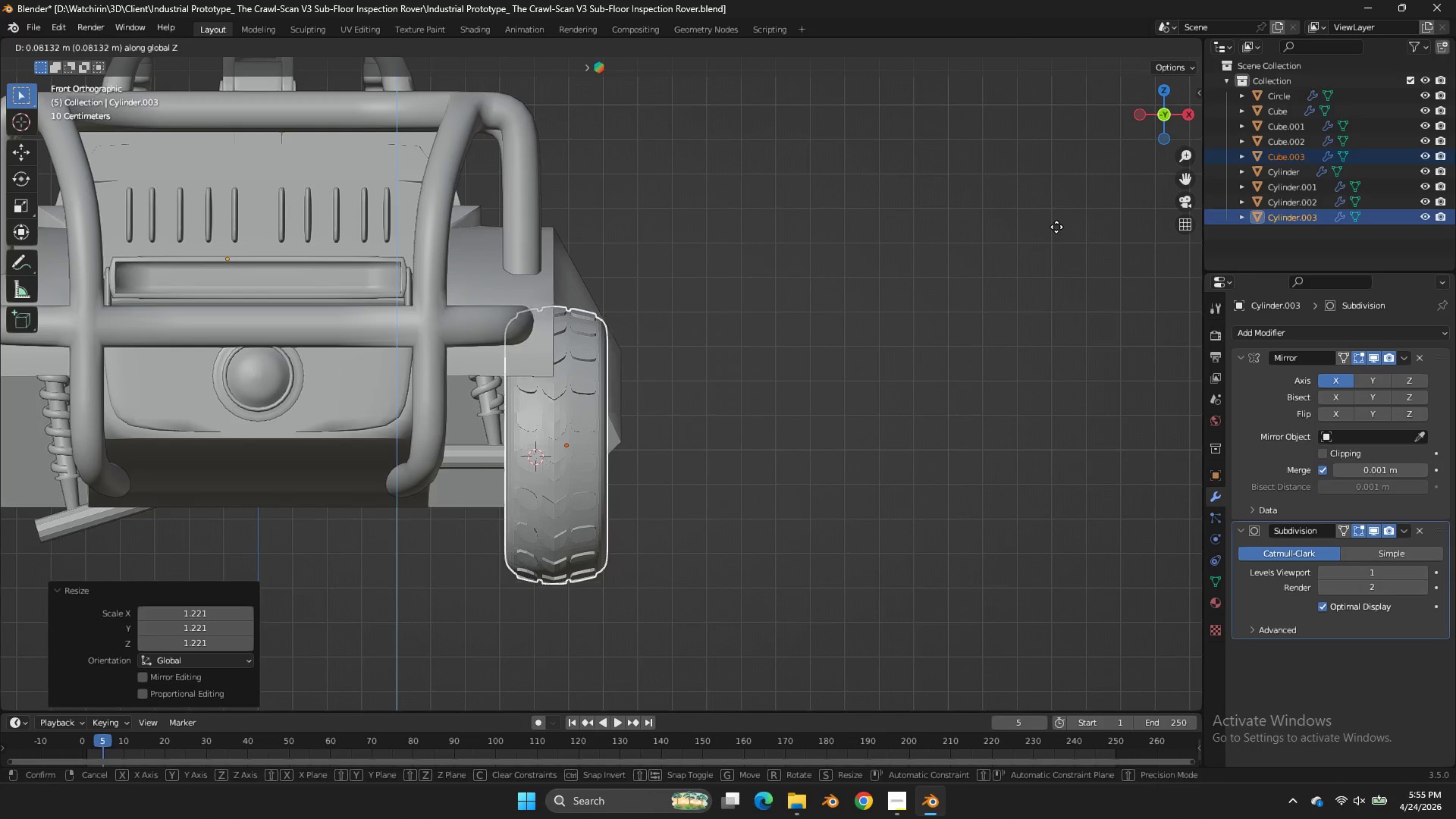 
left_click_drag(start_coordinate=[1056, 227], to_coordinate=[1066, 213])
 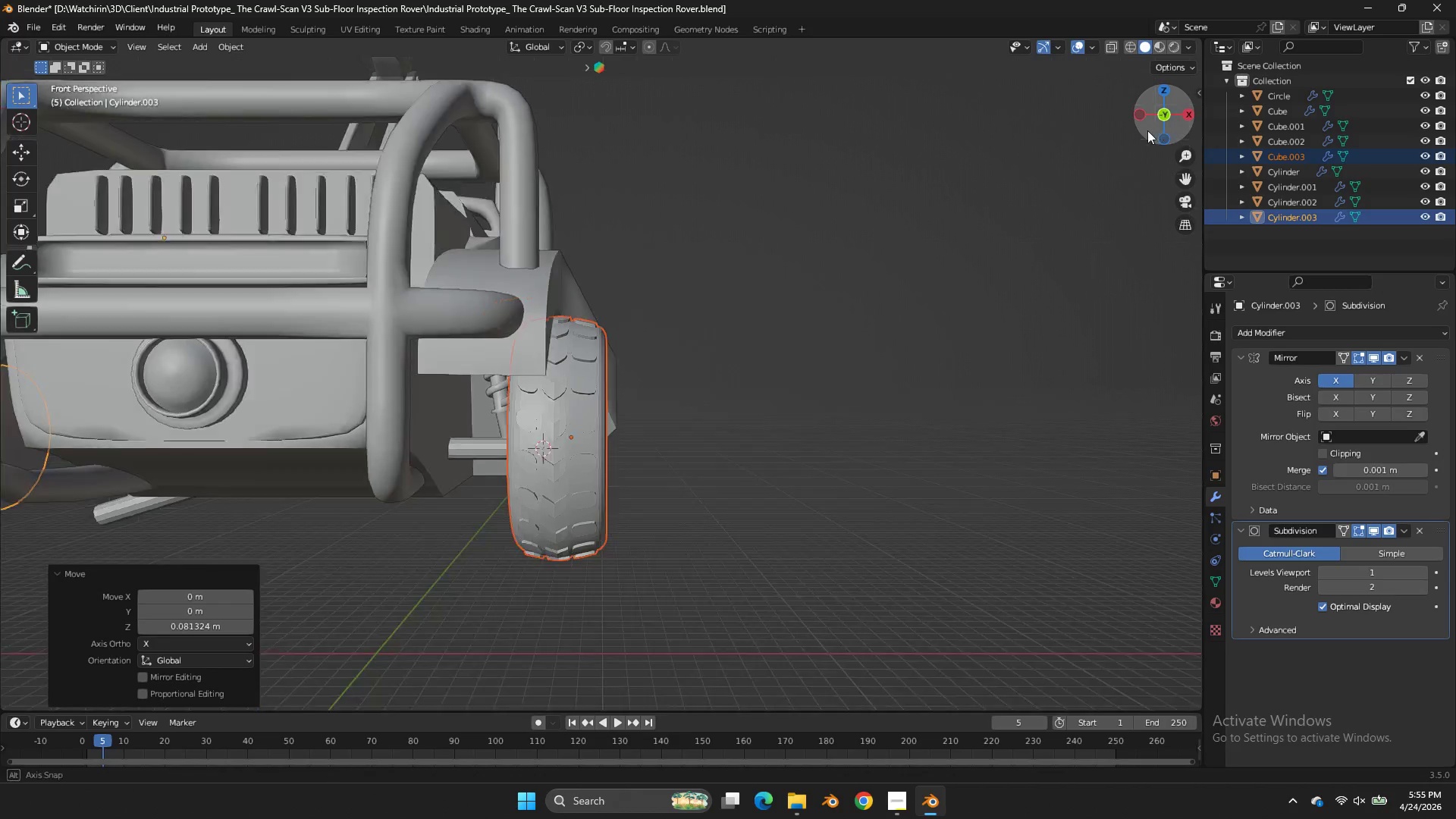 
left_click_drag(start_coordinate=[1154, 129], to_coordinate=[957, 138])
 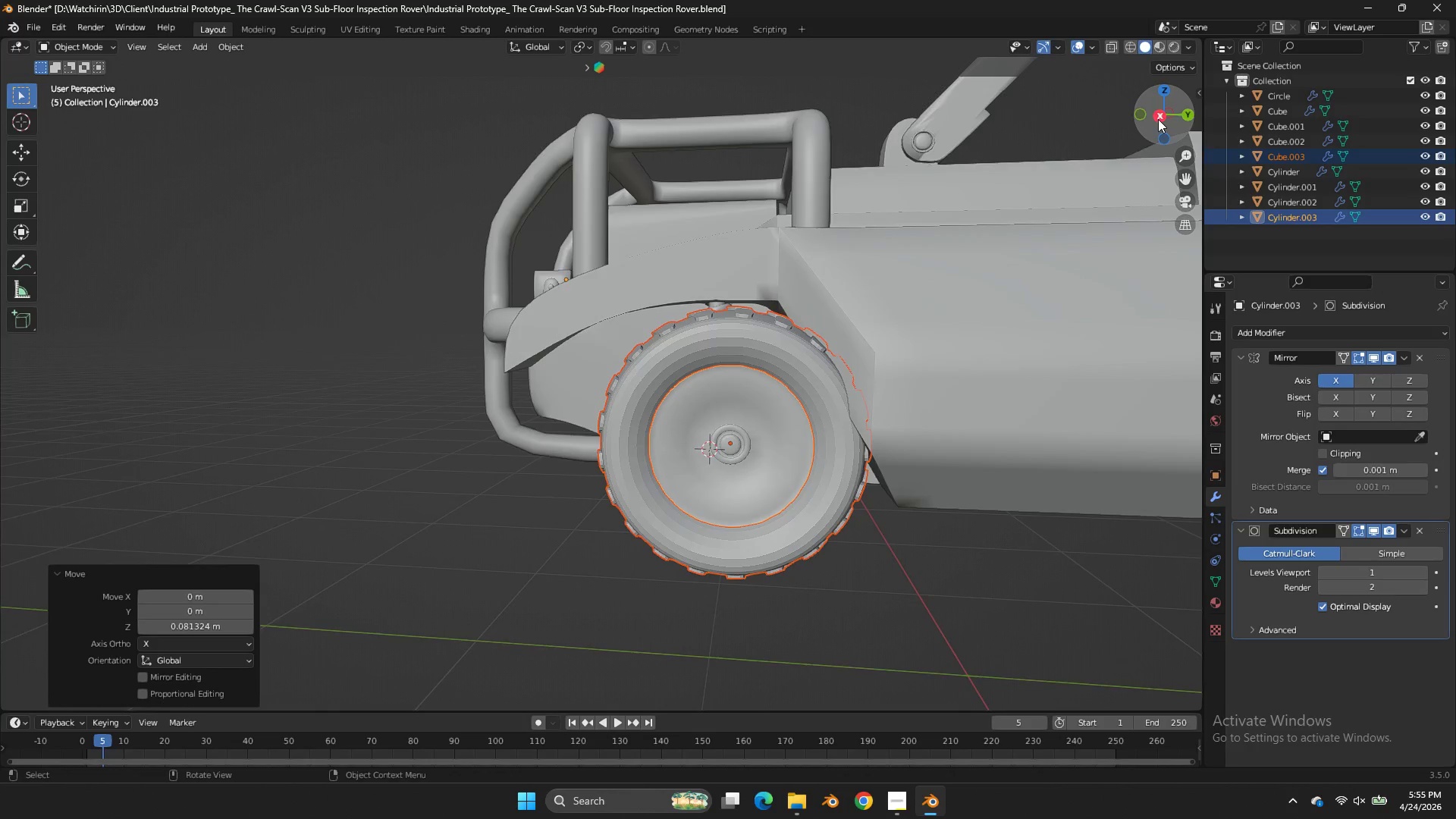 
left_click([1158, 119])
 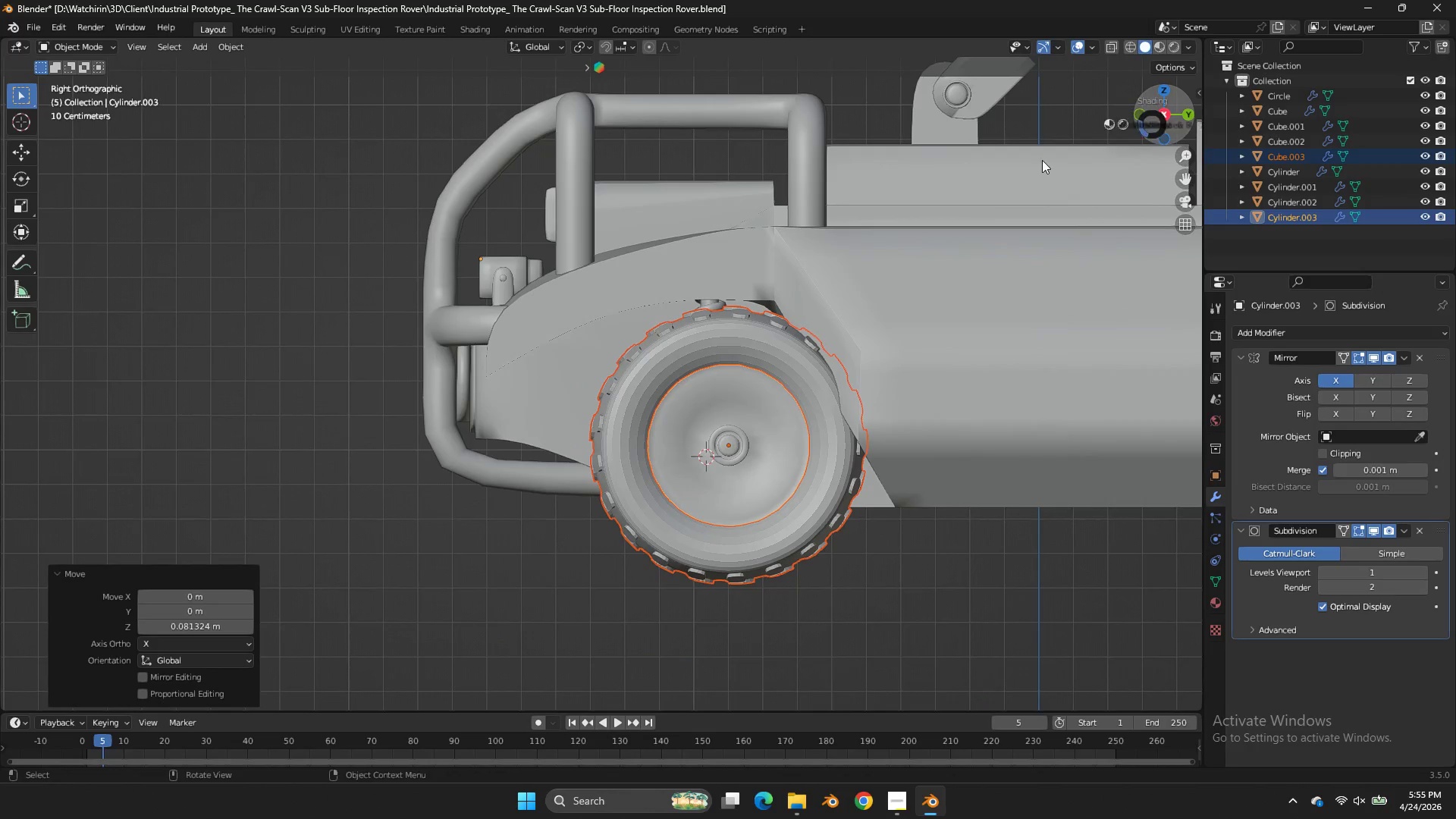 
type(zg)
 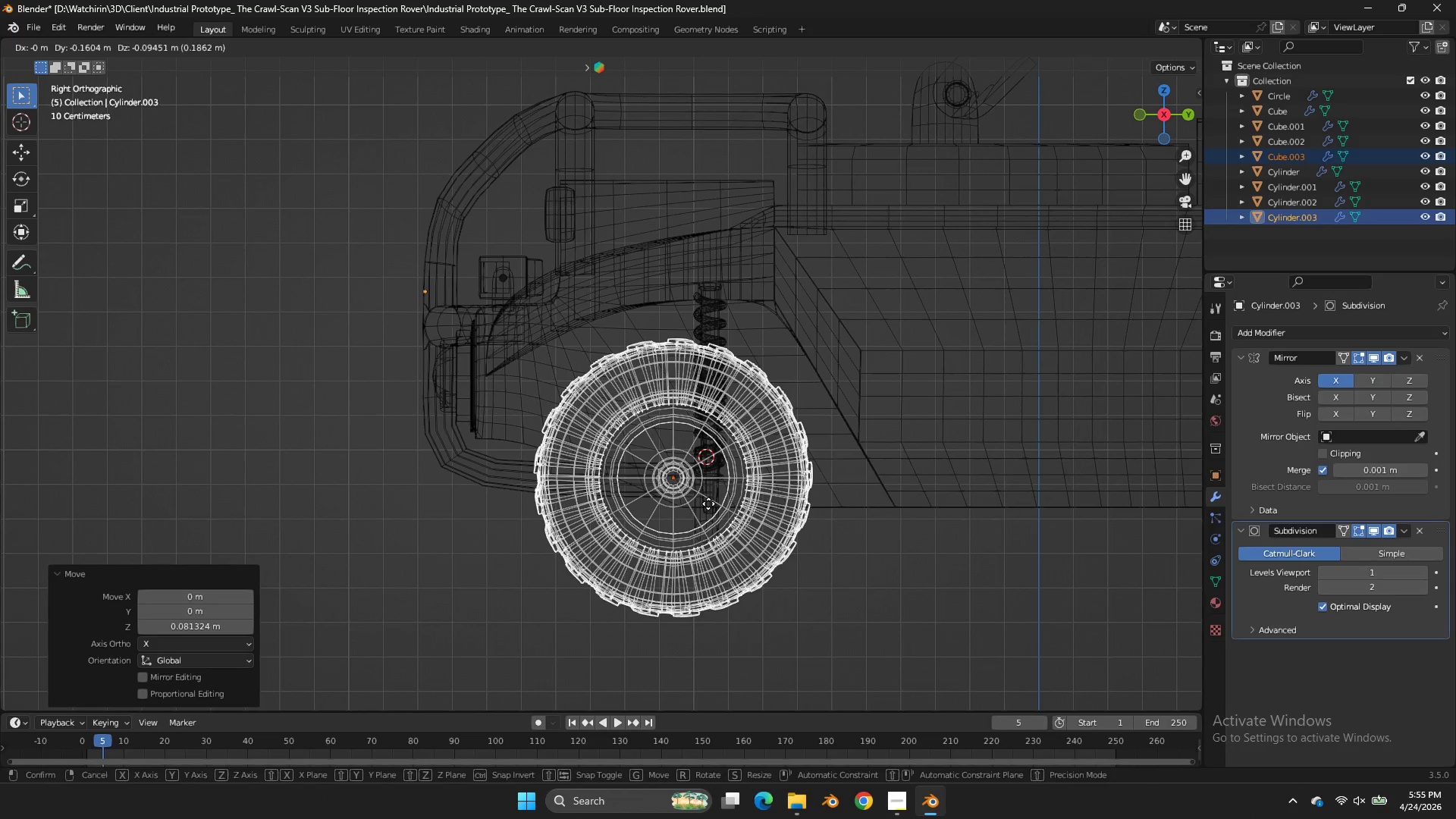 
left_click([708, 504])
 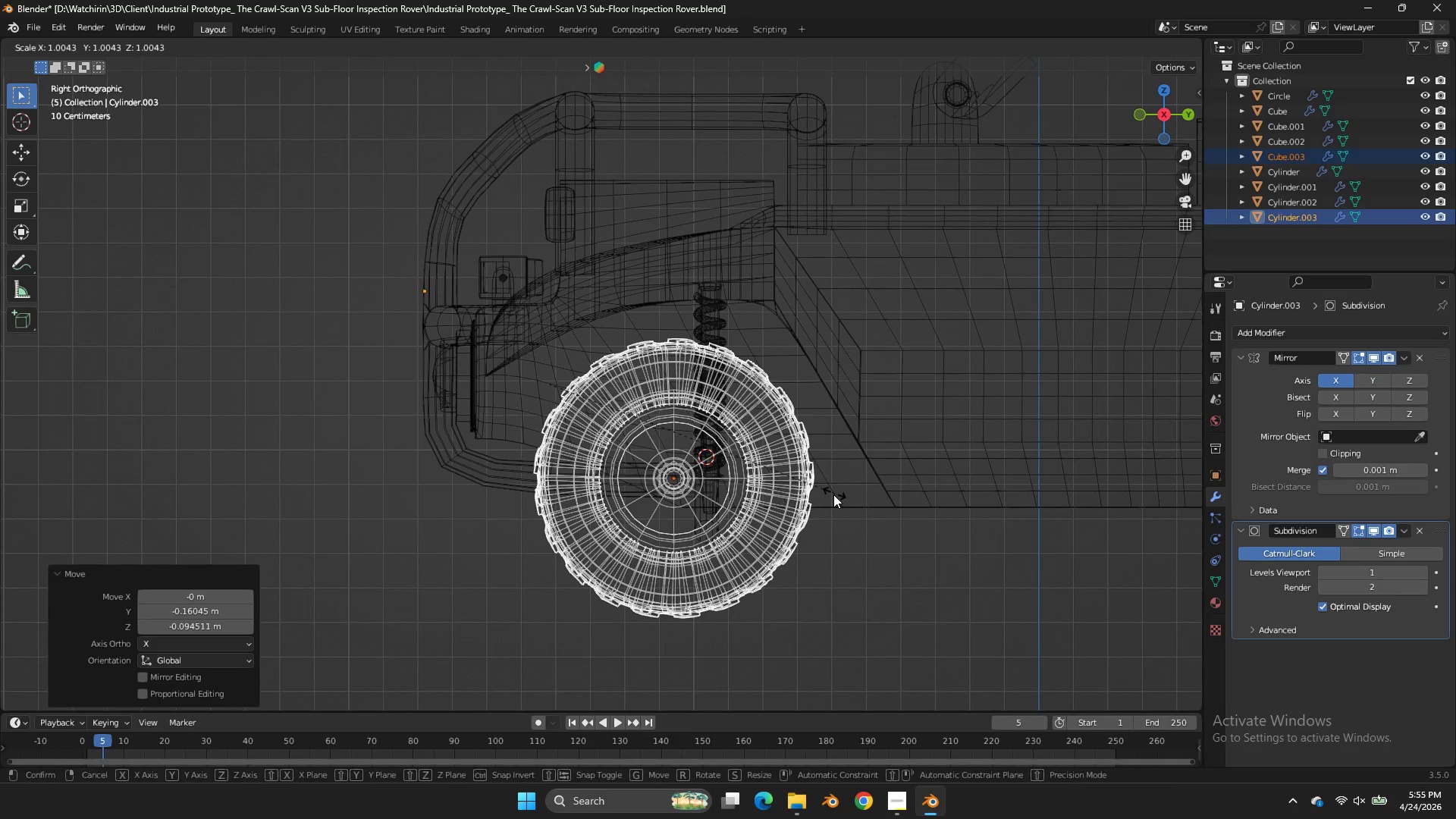 
type(sg)
 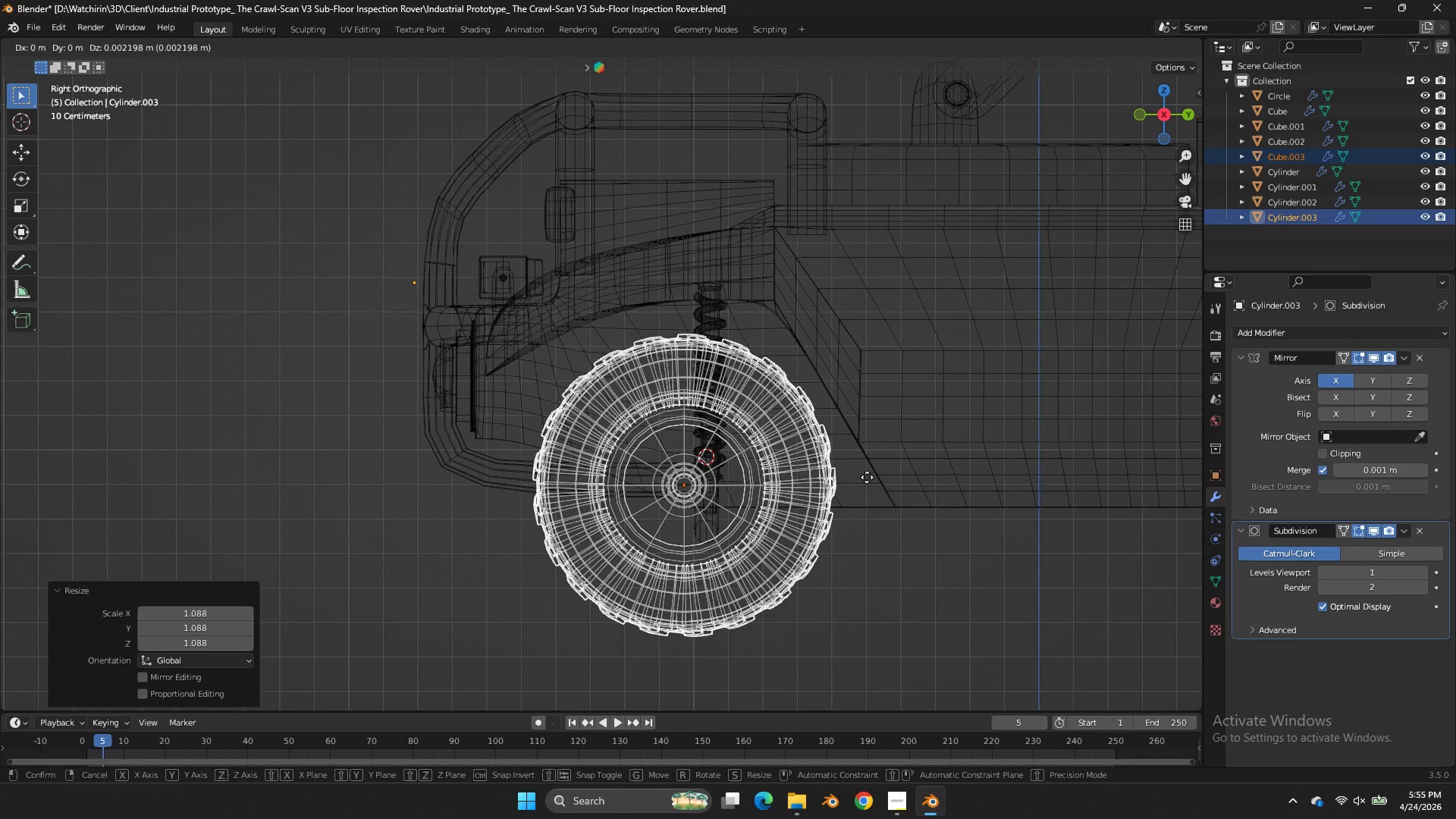 
left_click([871, 475])
 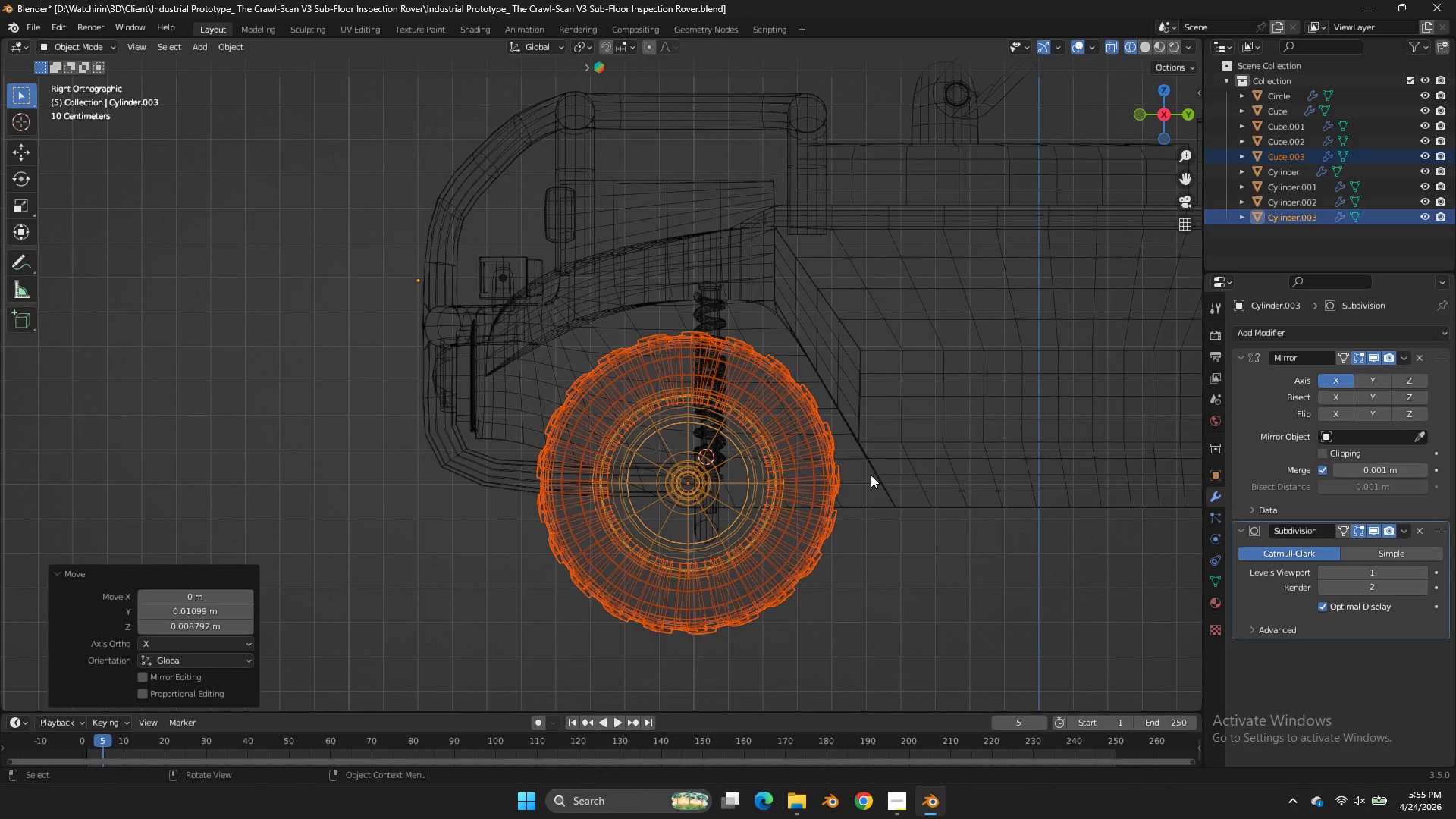 
key(Z)
 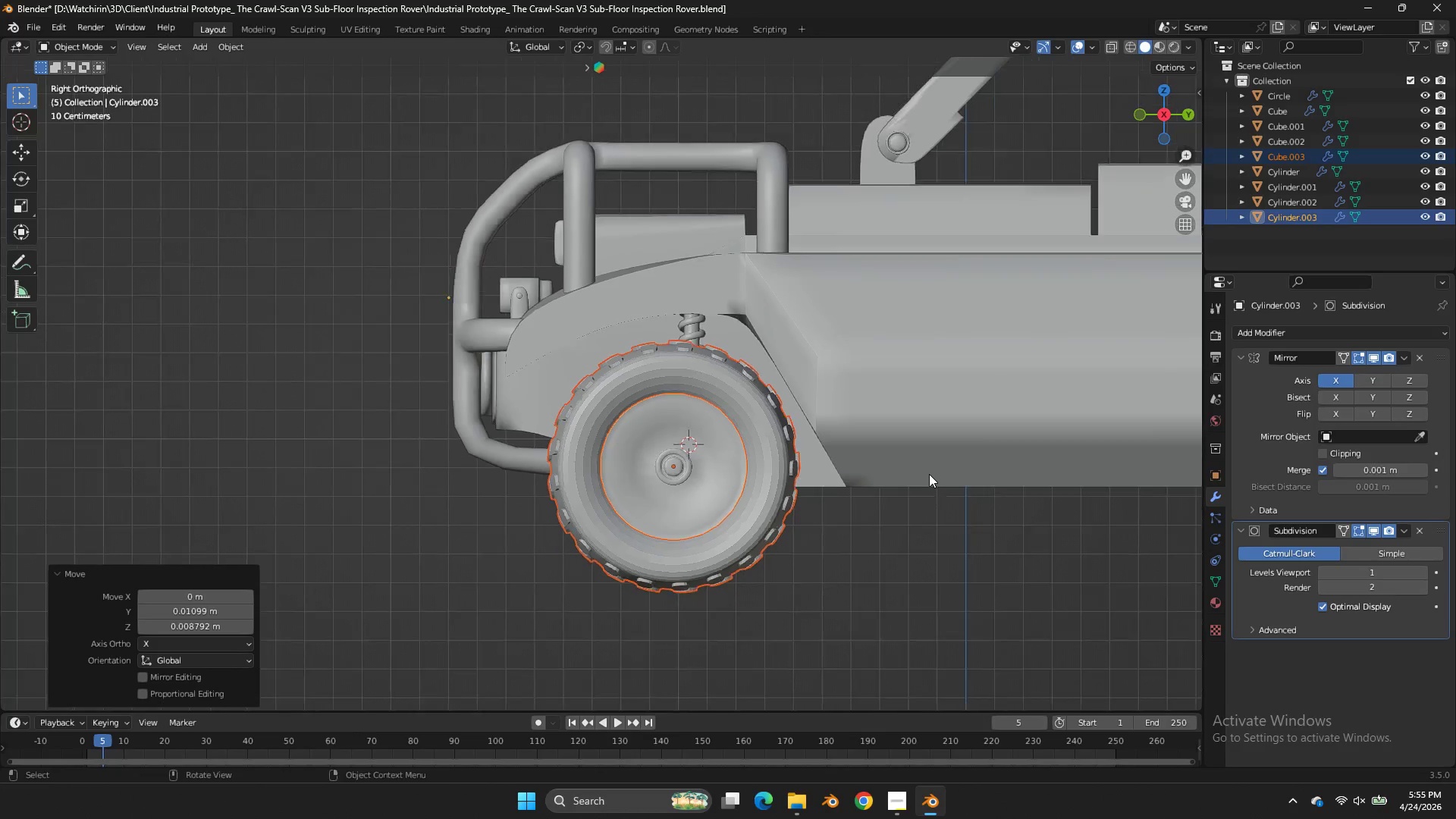 
scroll: coordinate [930, 430], scroll_direction: down, amount: 6.0
 